 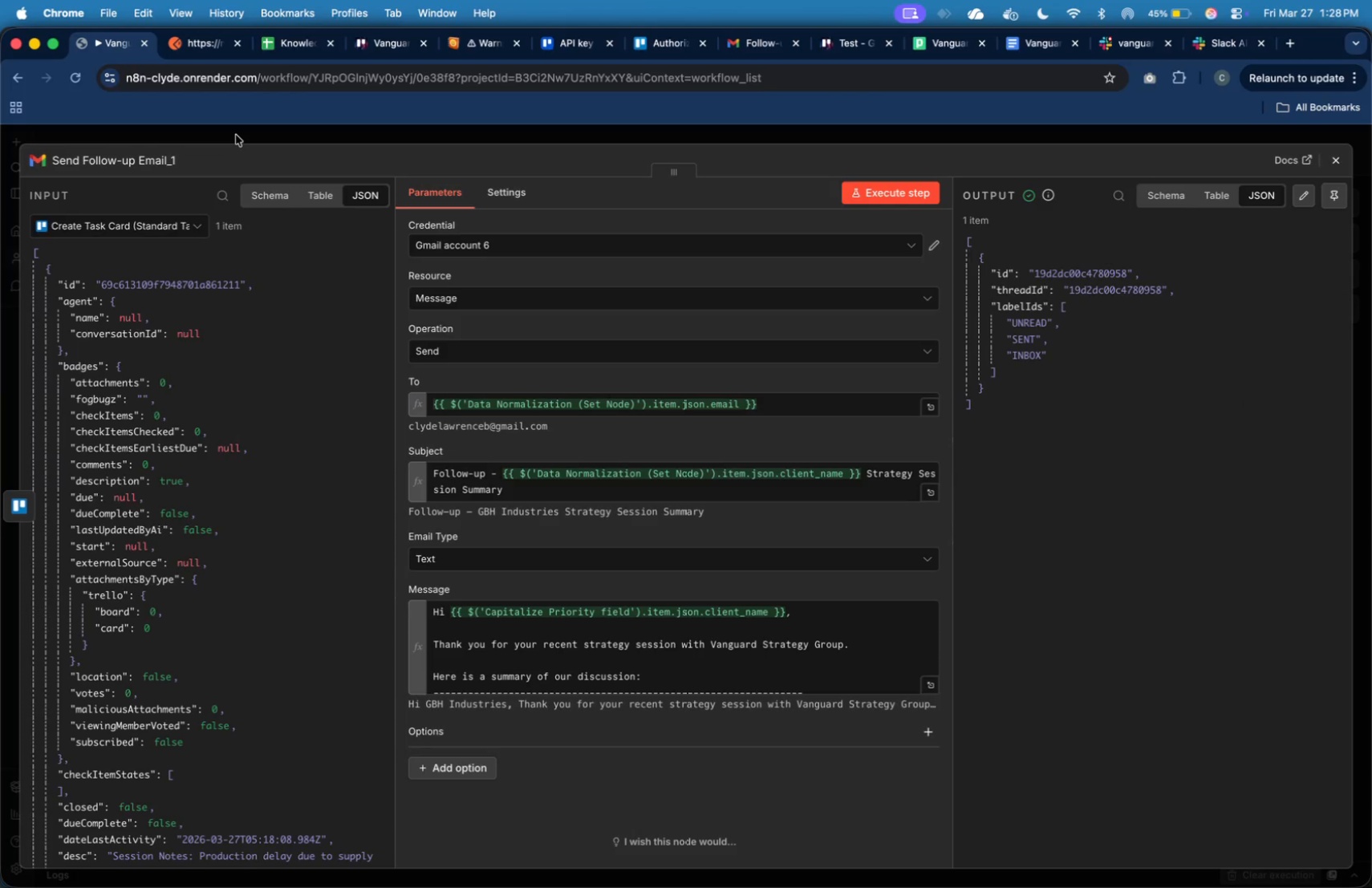 
mouse_move([1312, 180])
 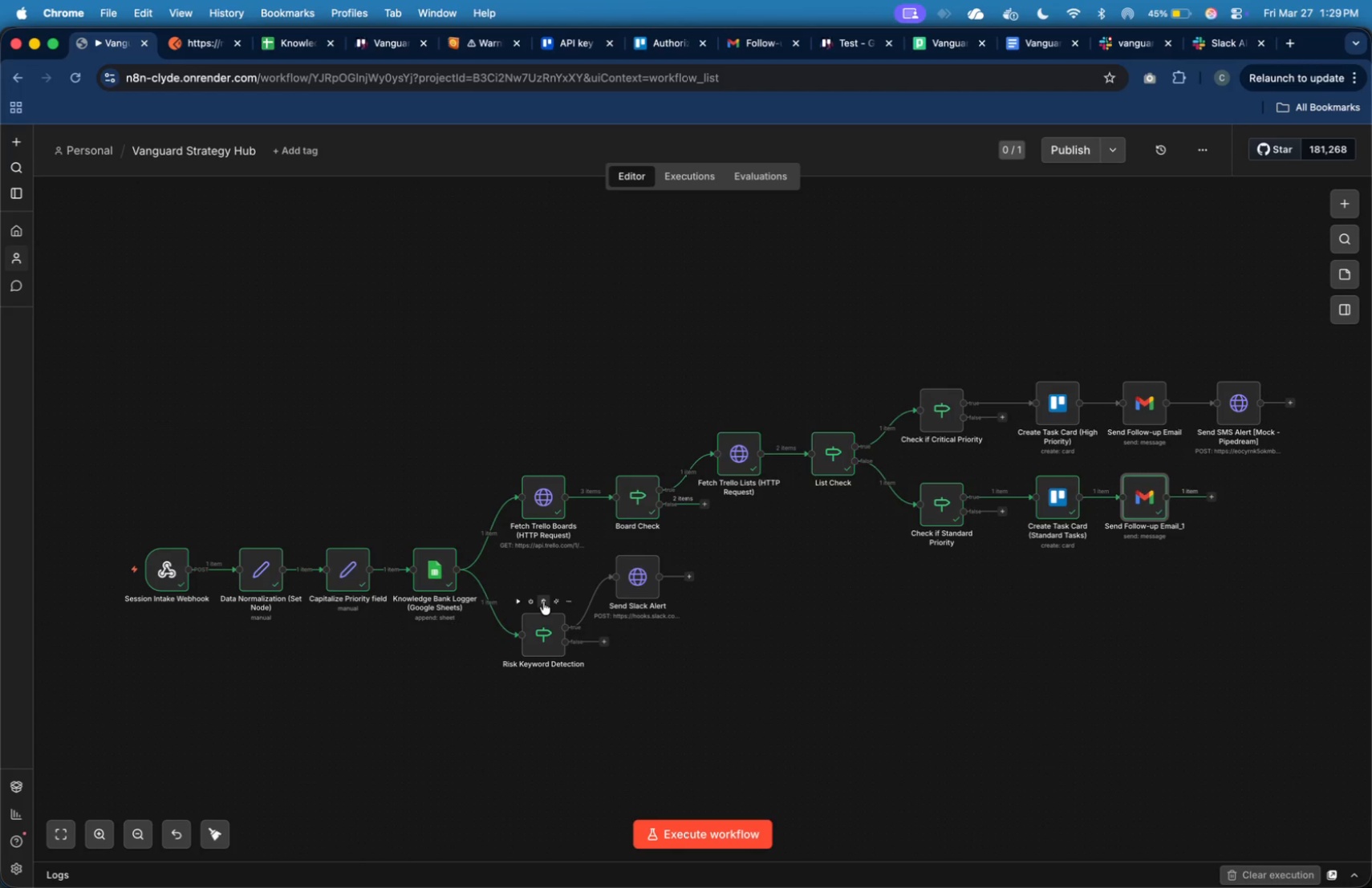 
wait(6.22)
 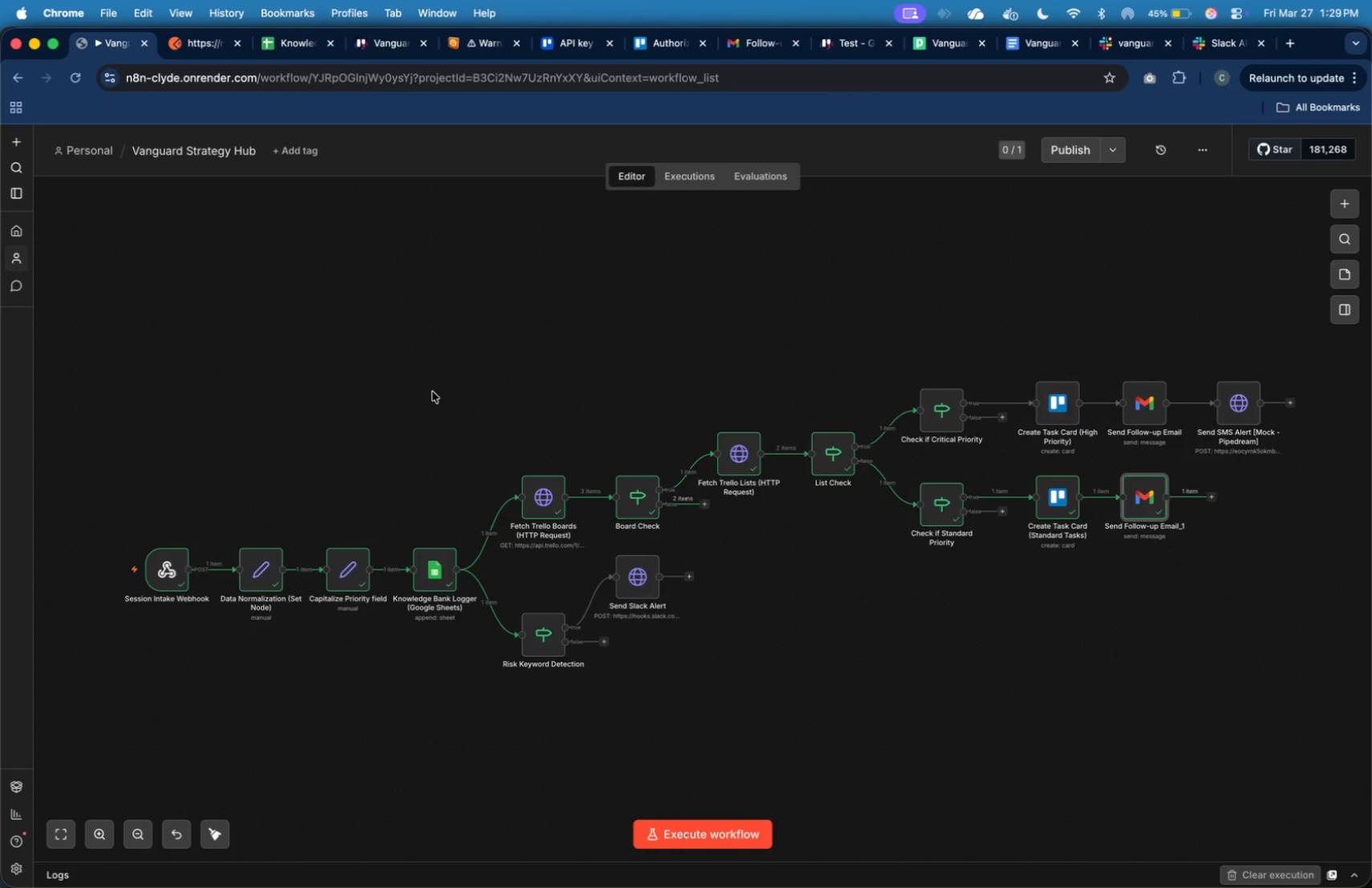 
left_click([451, 573])
 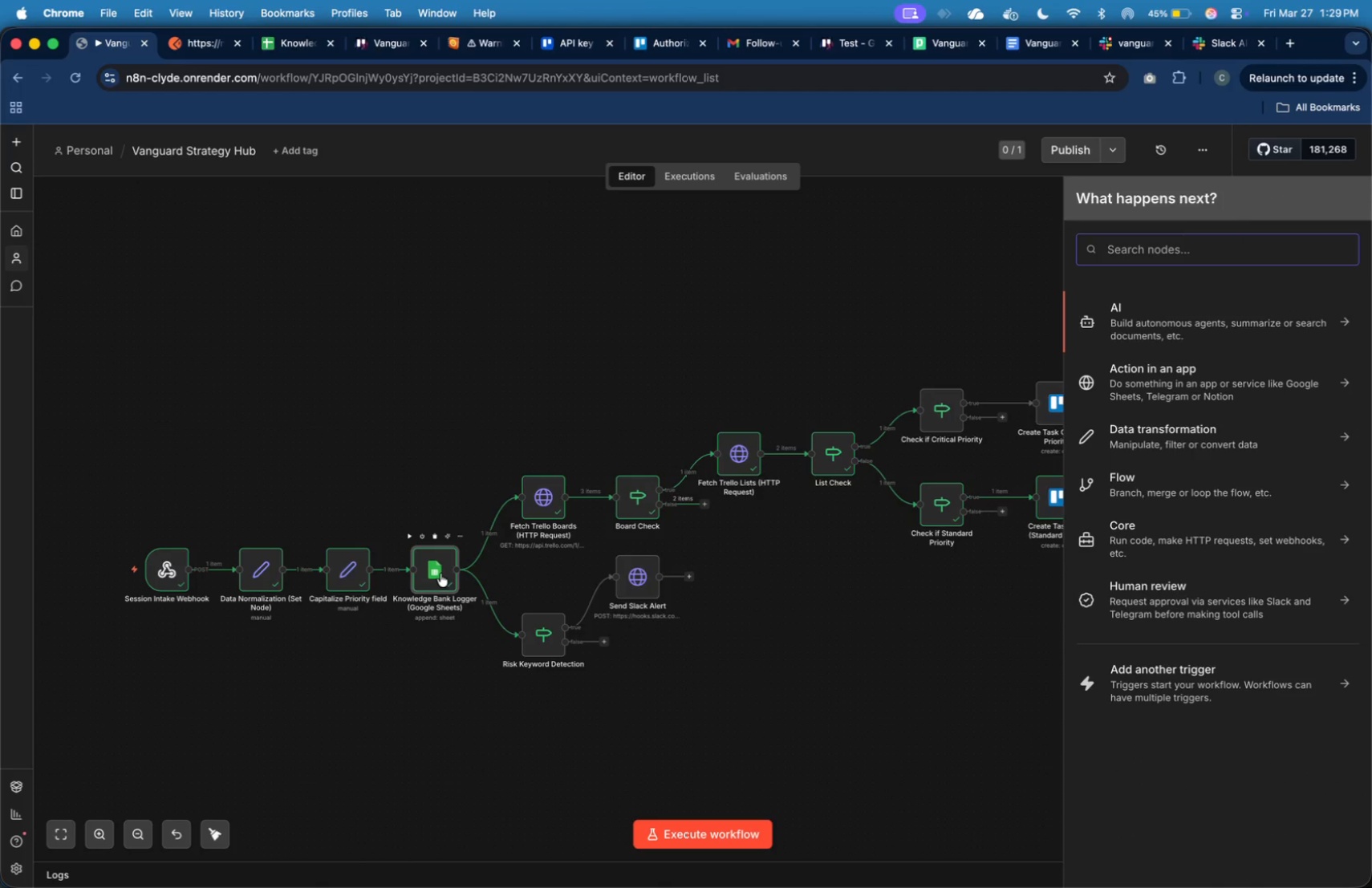 
double_click([440, 574])
 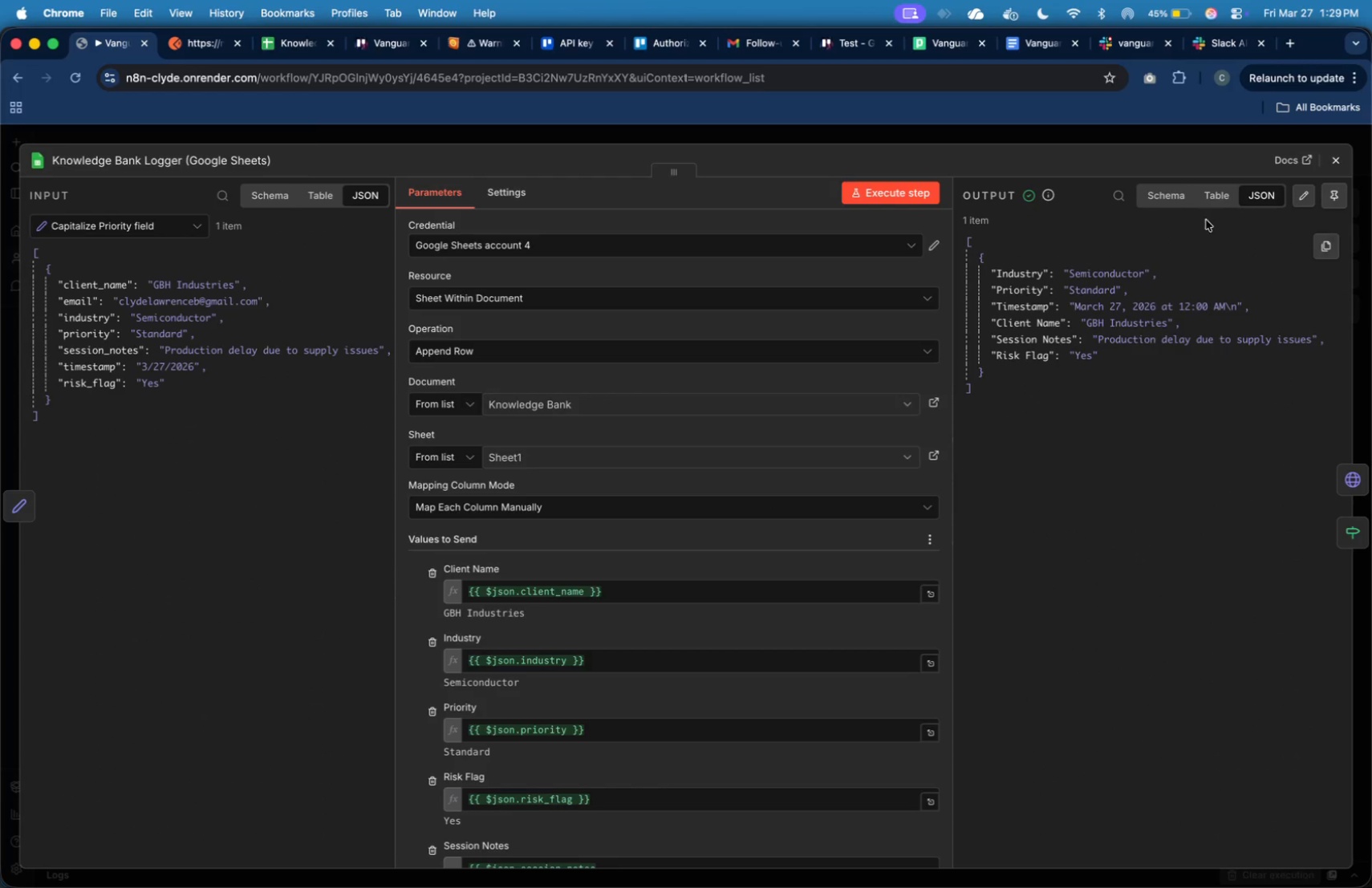 
left_click([1328, 163])
 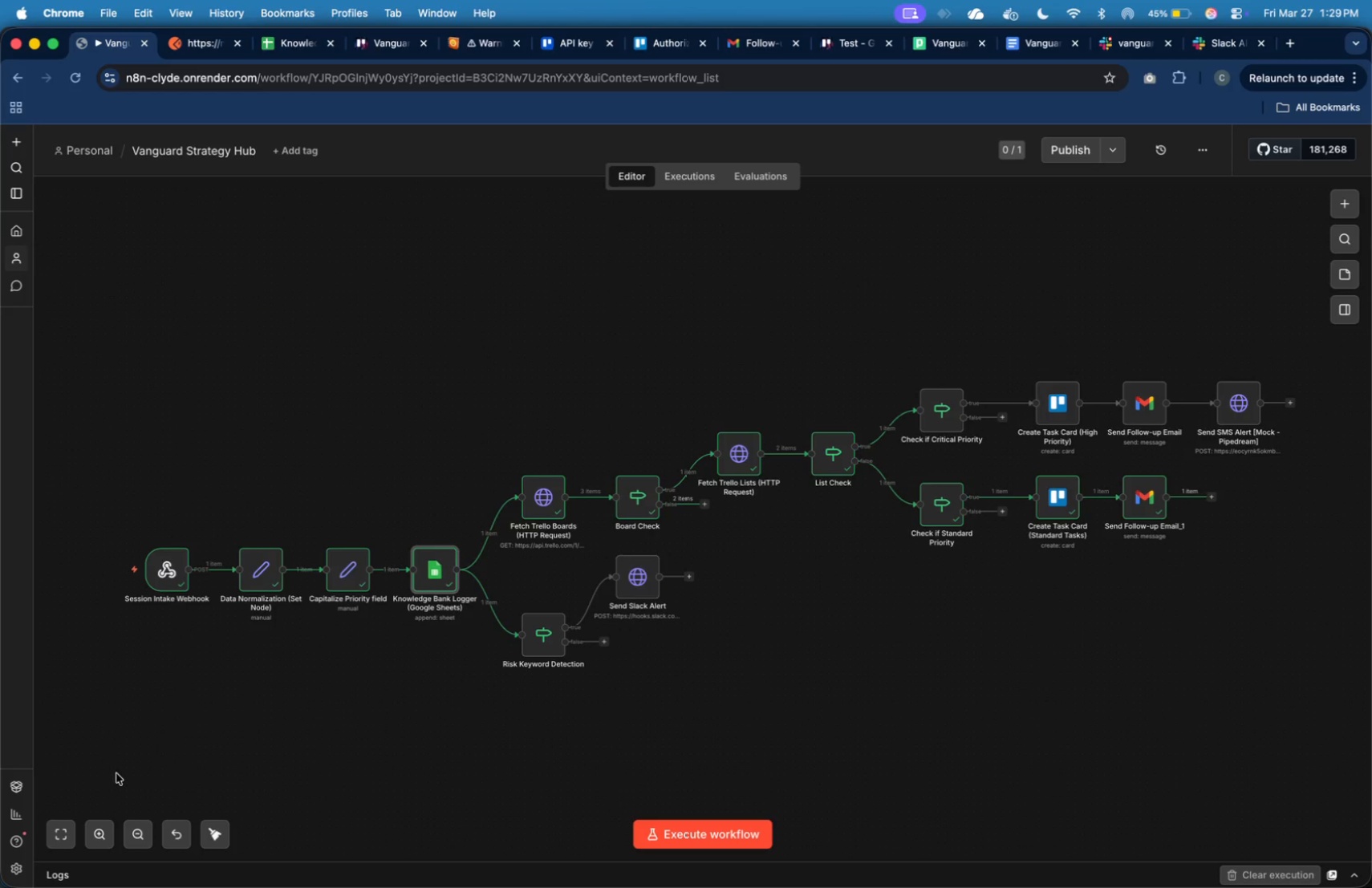 
left_click([65, 829])
 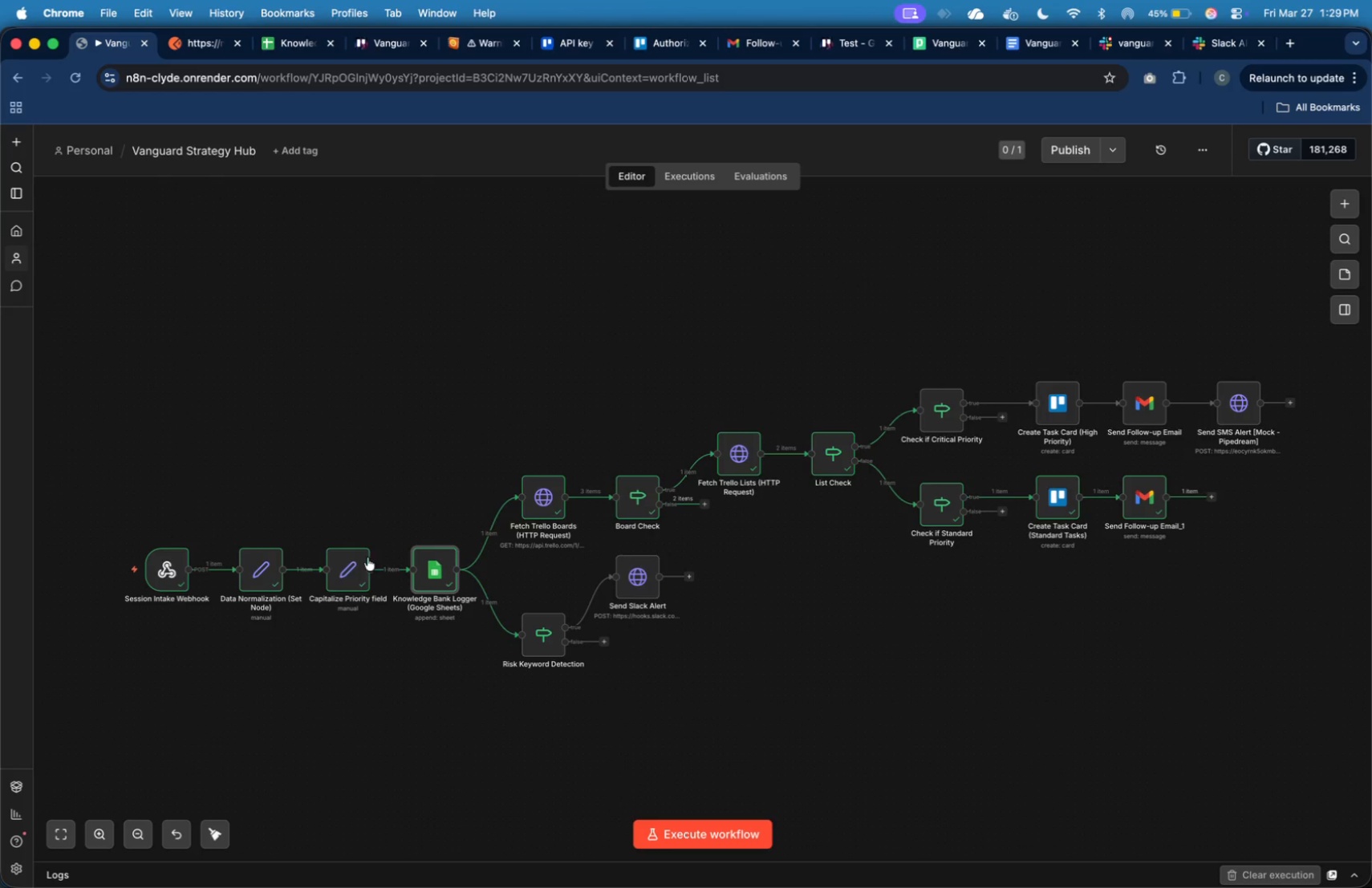 
double_click([363, 564])
 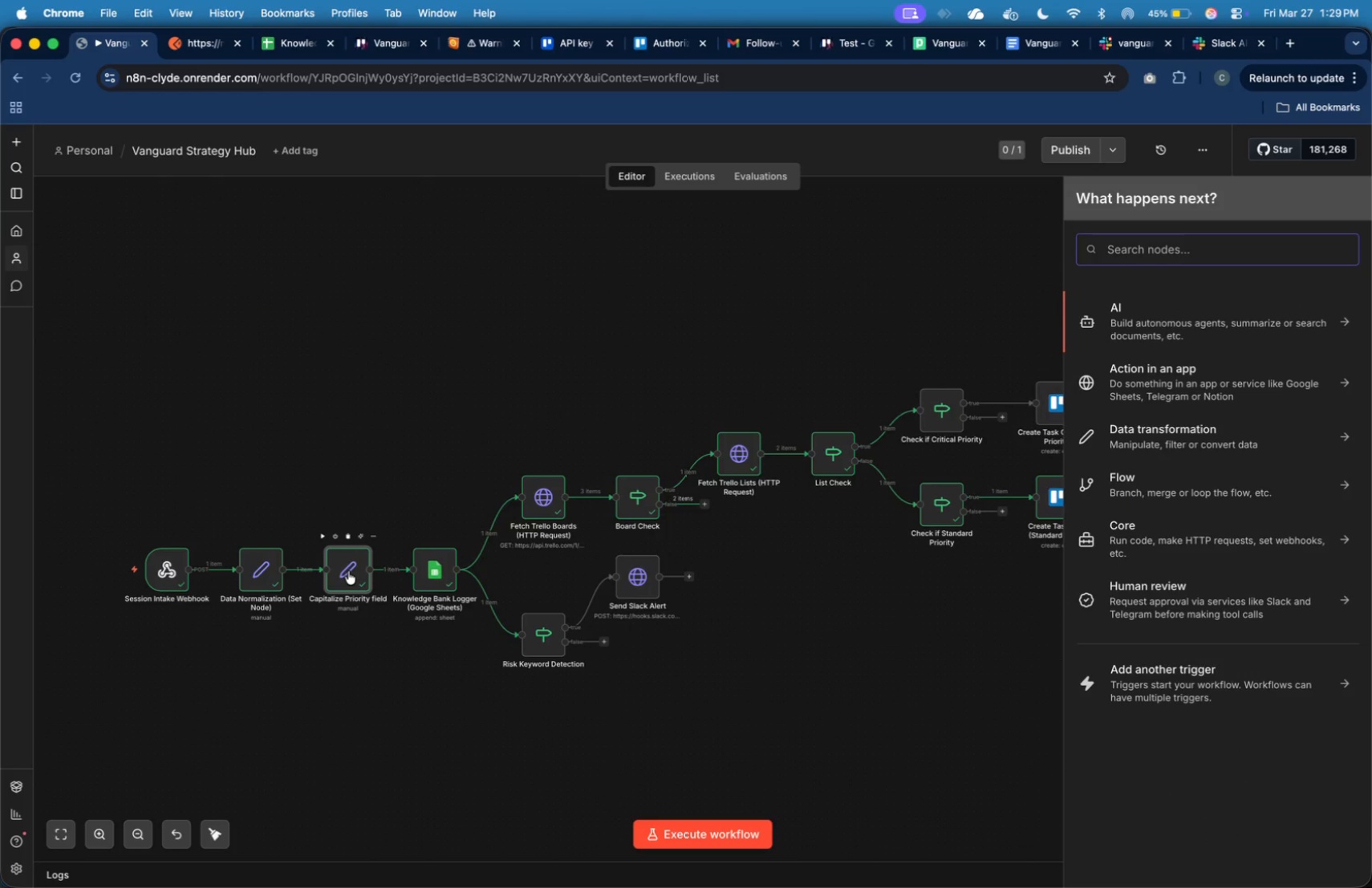 
double_click([348, 571])
 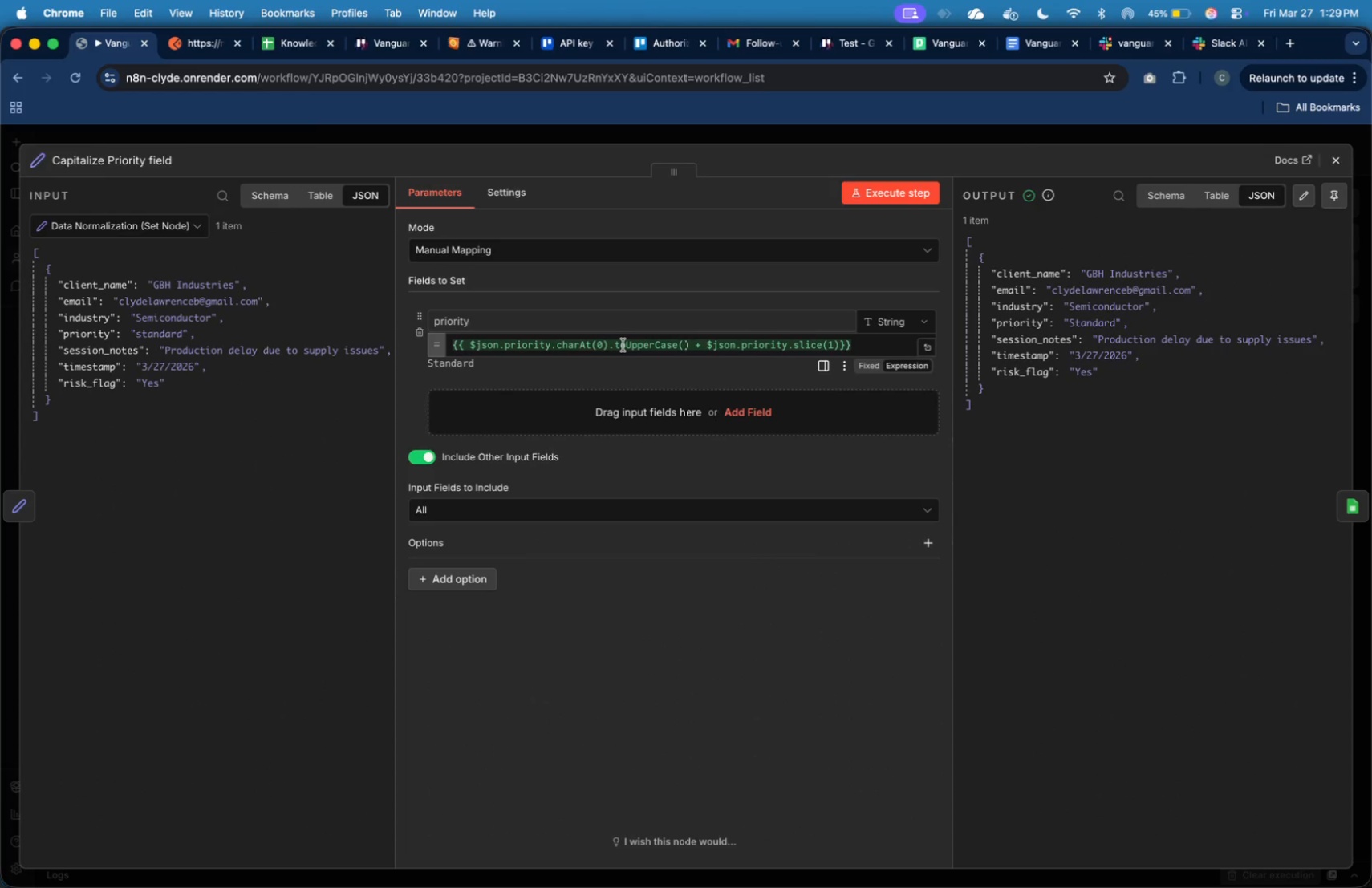 
key(Meta+A)
 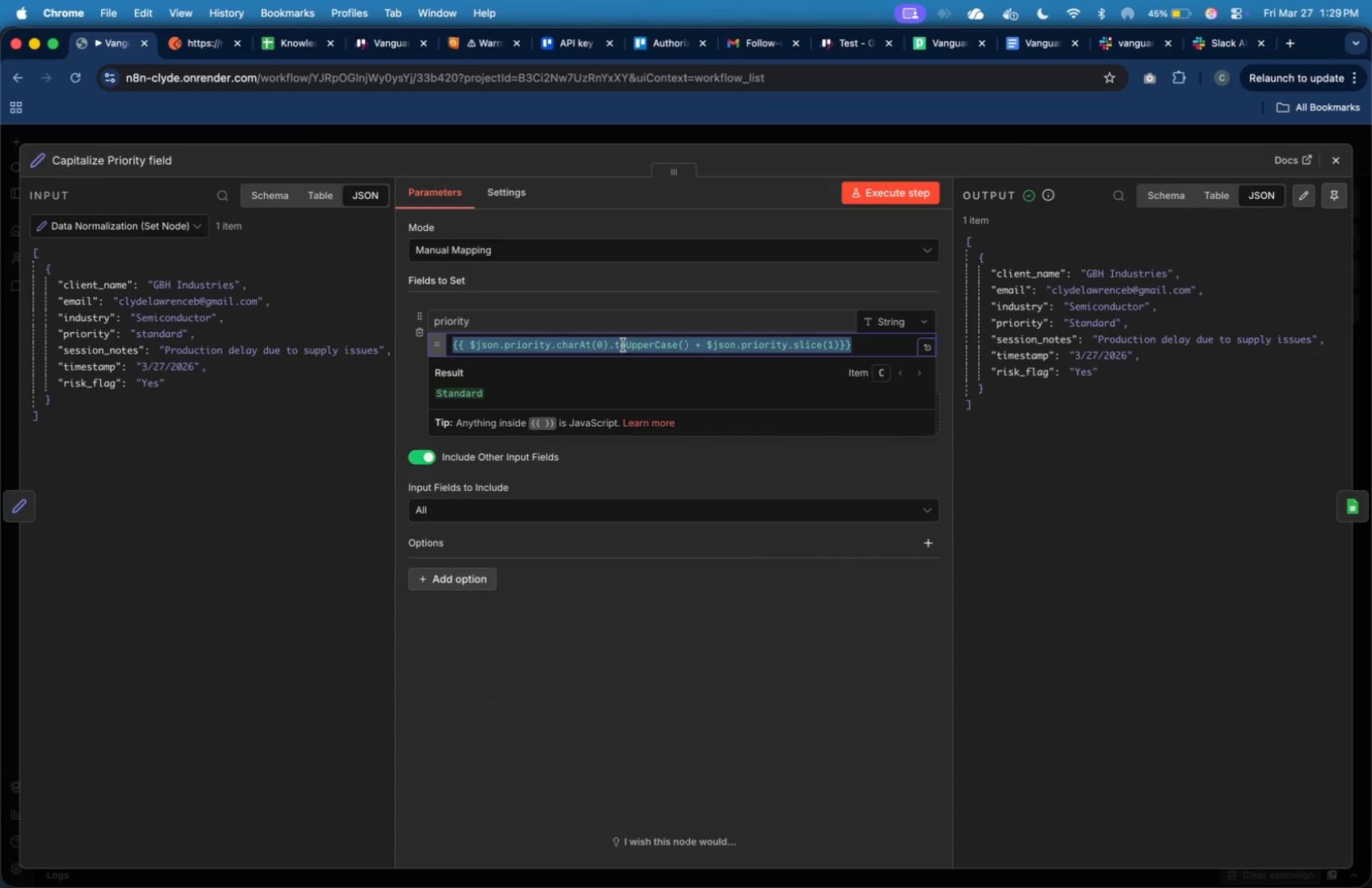 
key(Meta+C)
 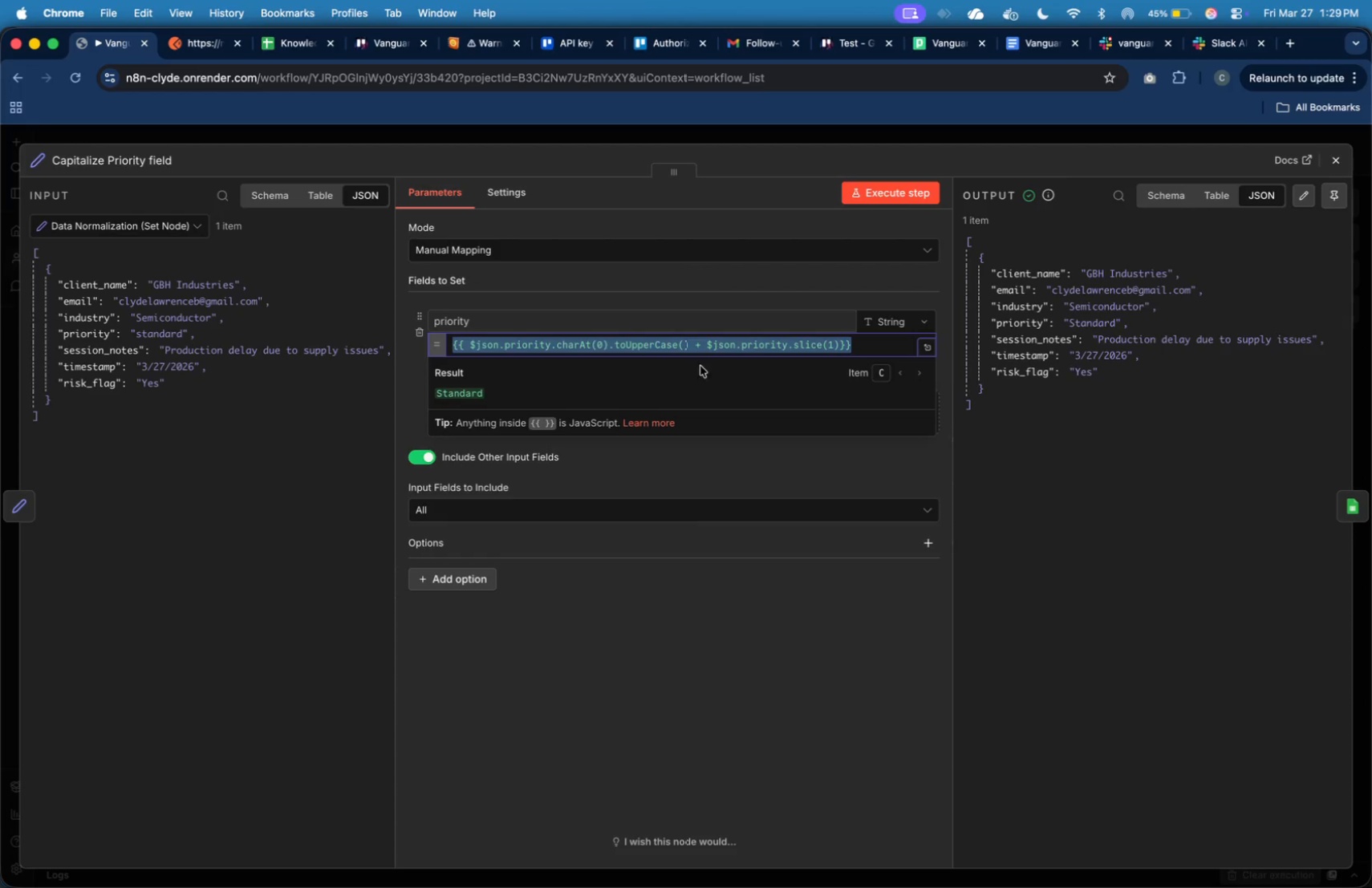 
wait(9.23)
 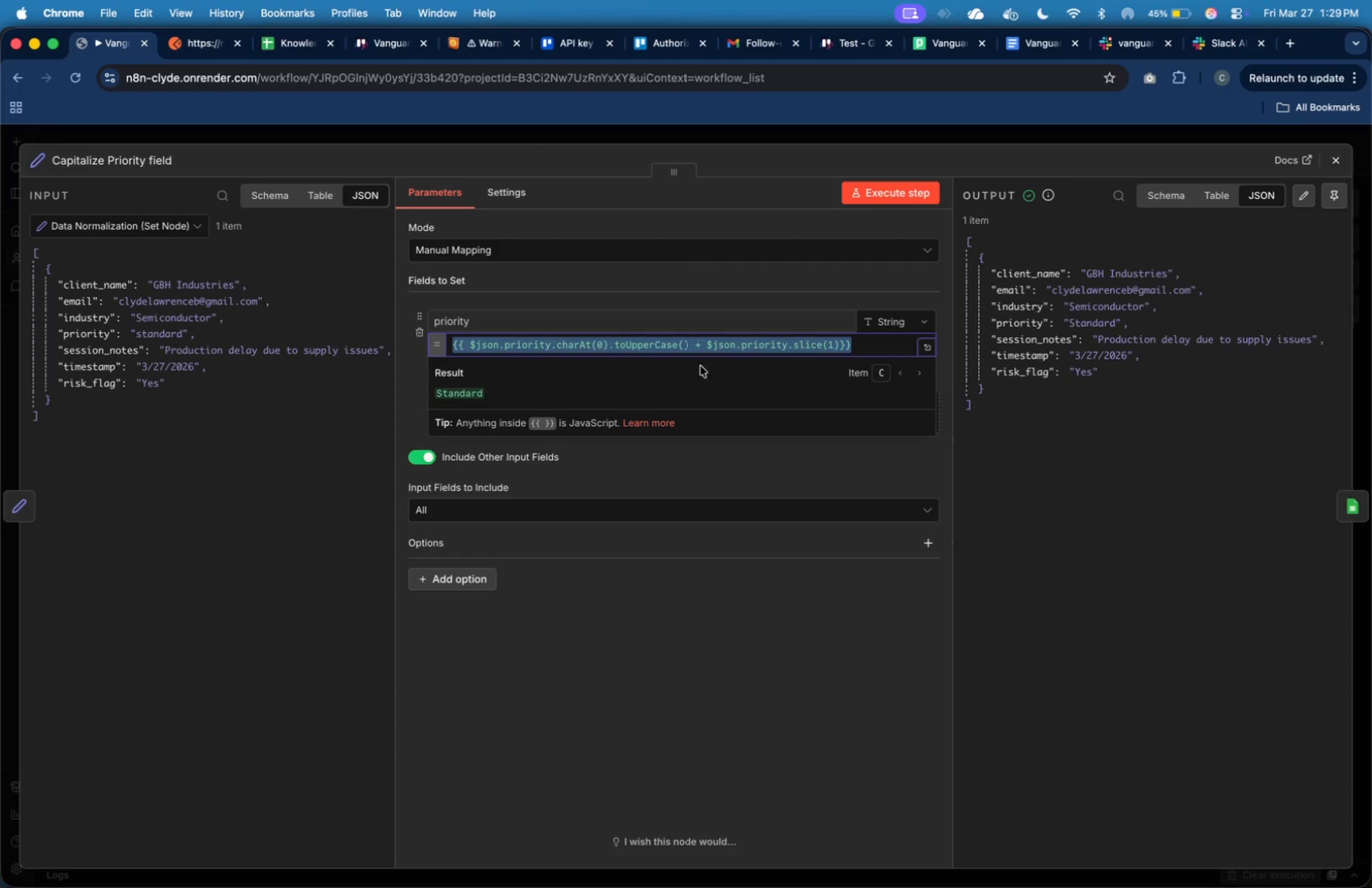 
left_click([28, 505])
 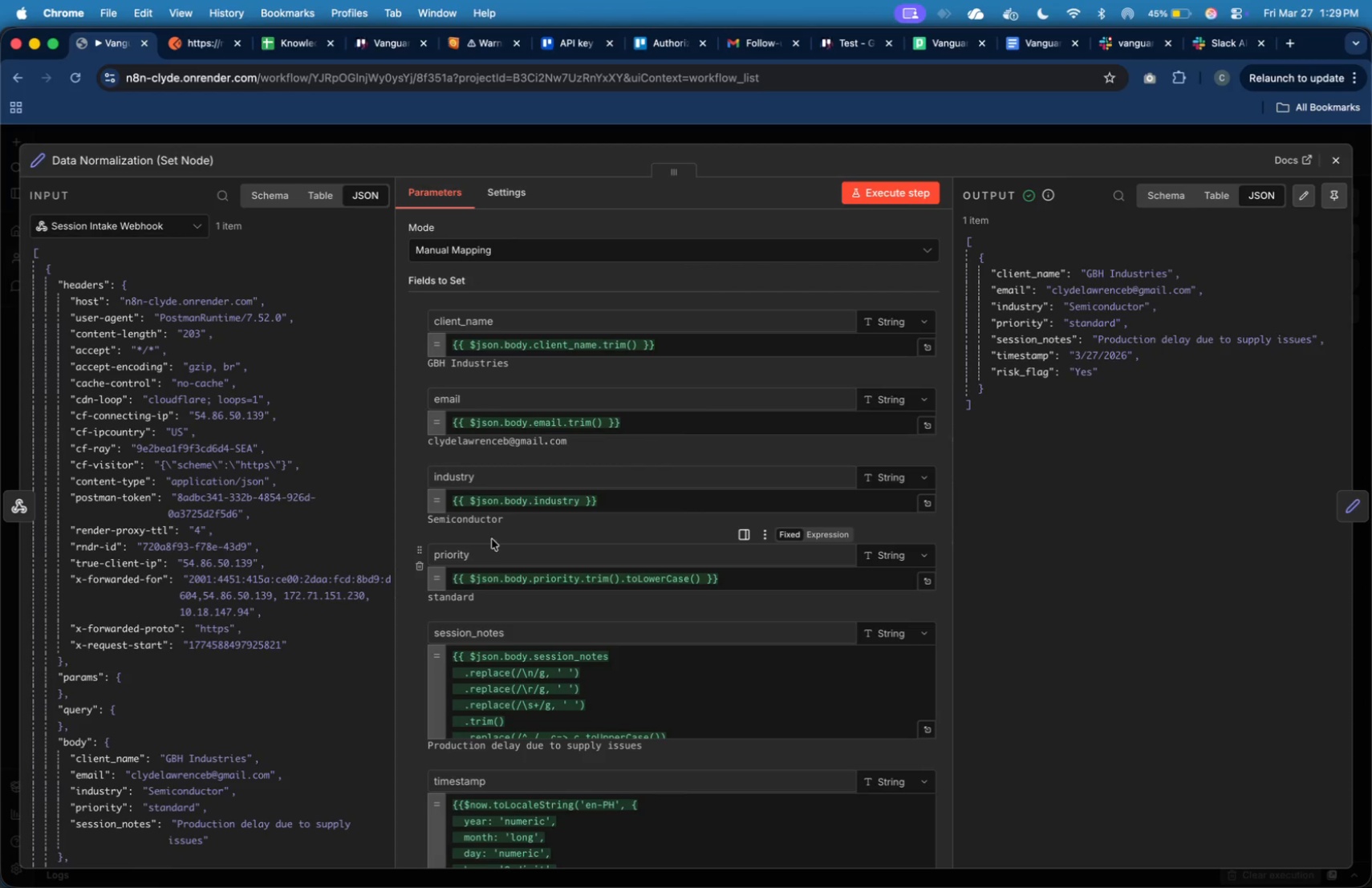 
scroll: coordinate [542, 567], scroll_direction: down, amount: 15.0
 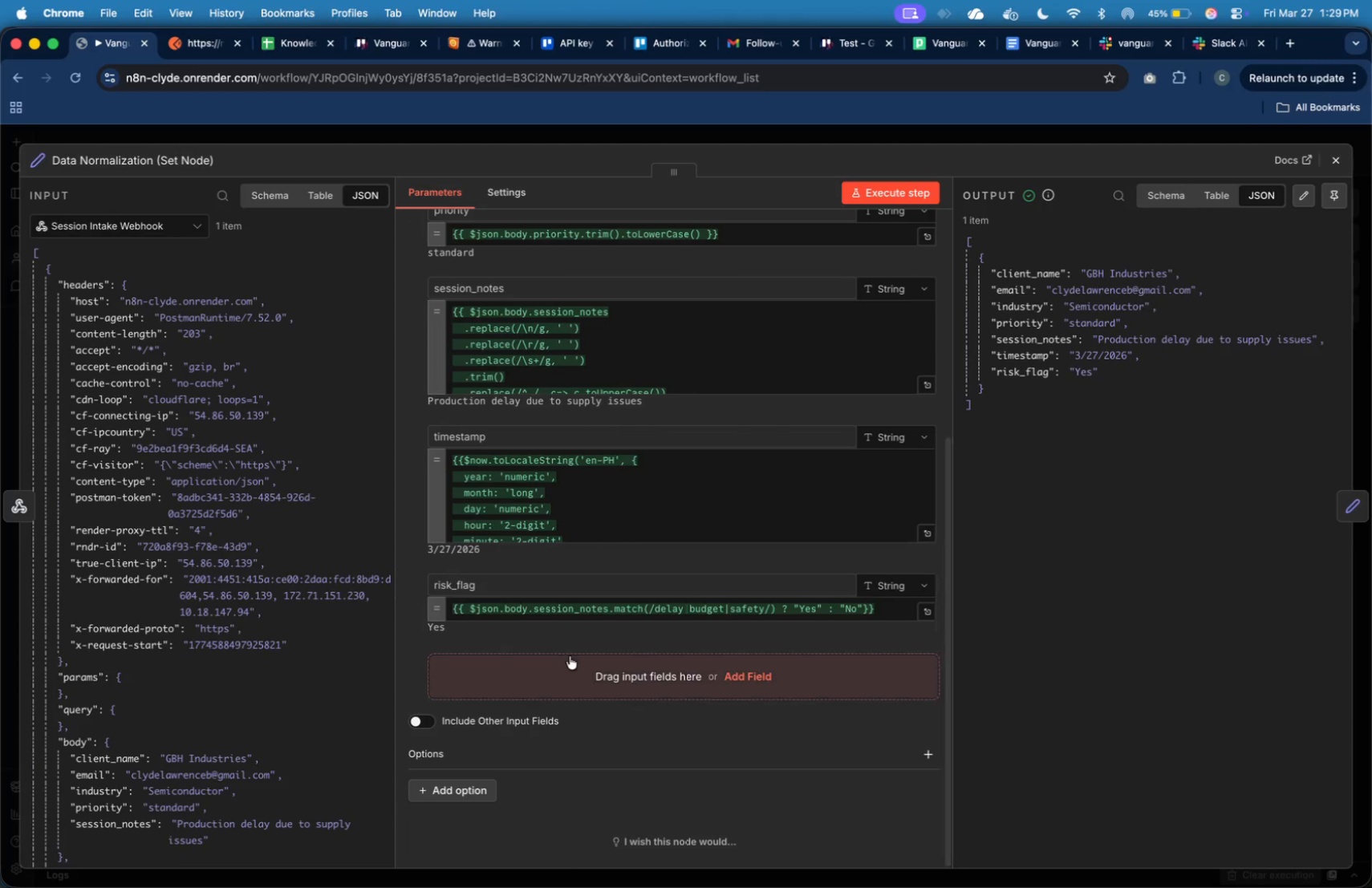 
left_click([575, 665])
 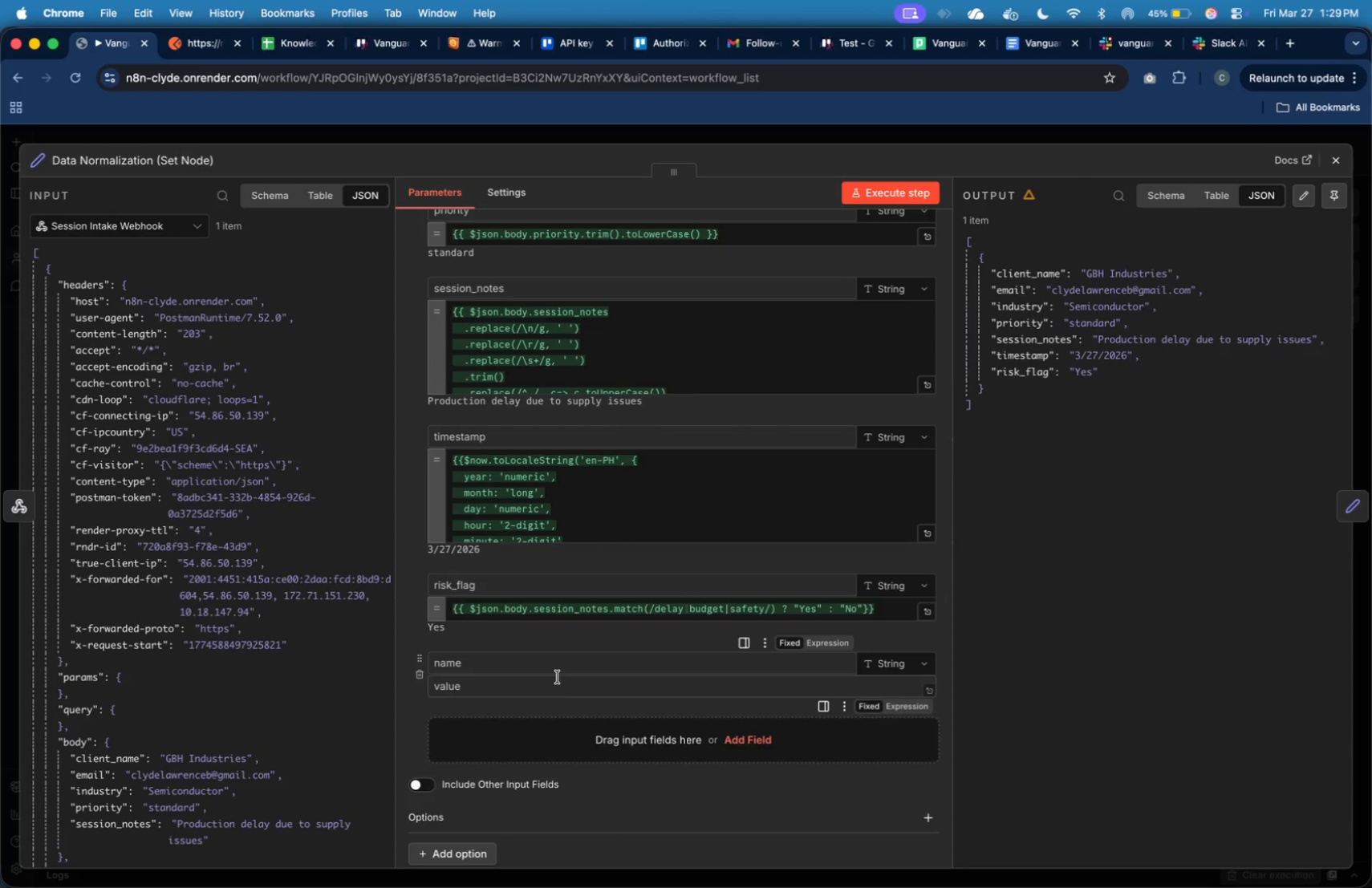 
left_click([554, 667])
 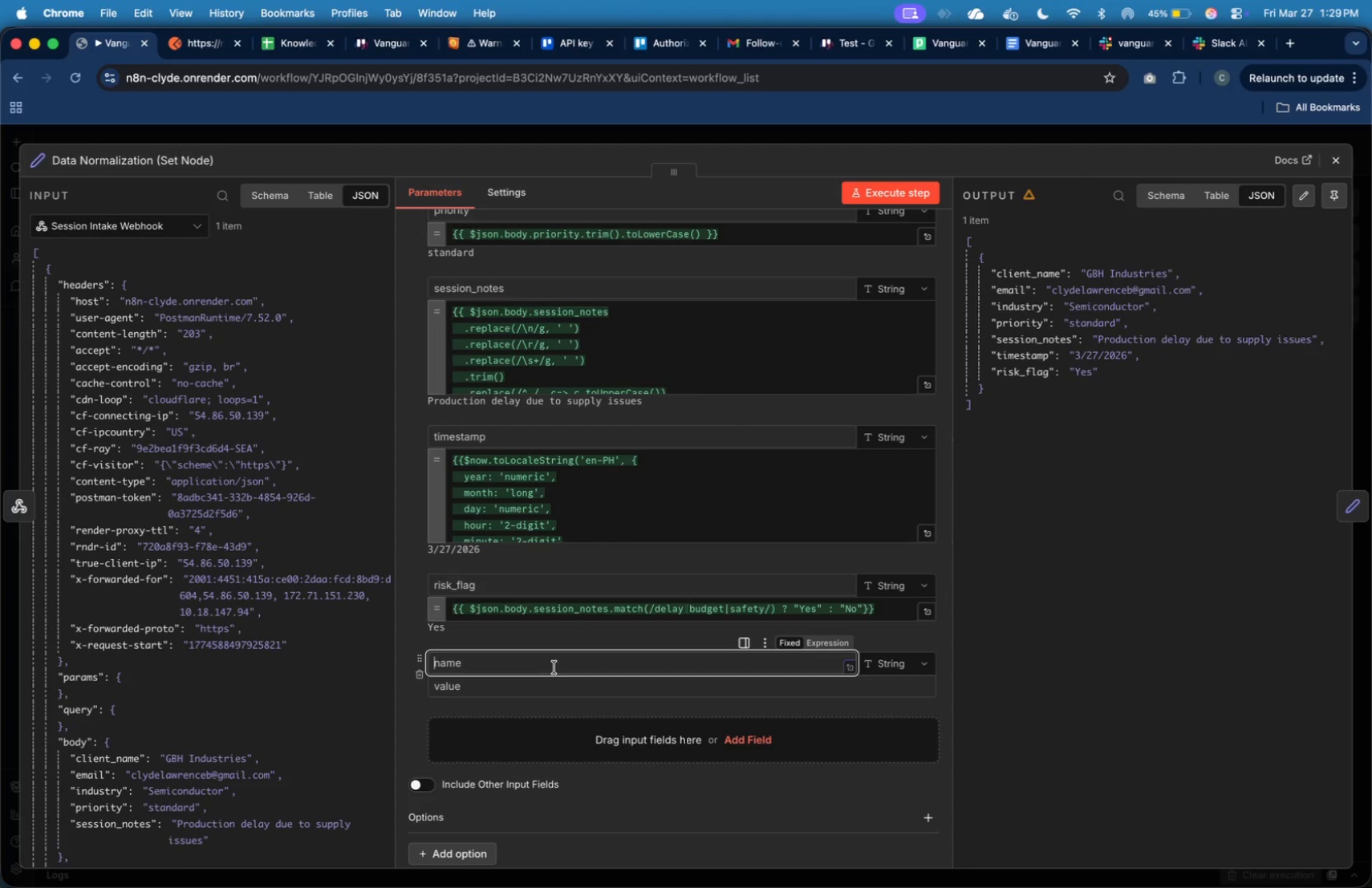 
type(priority_display)
 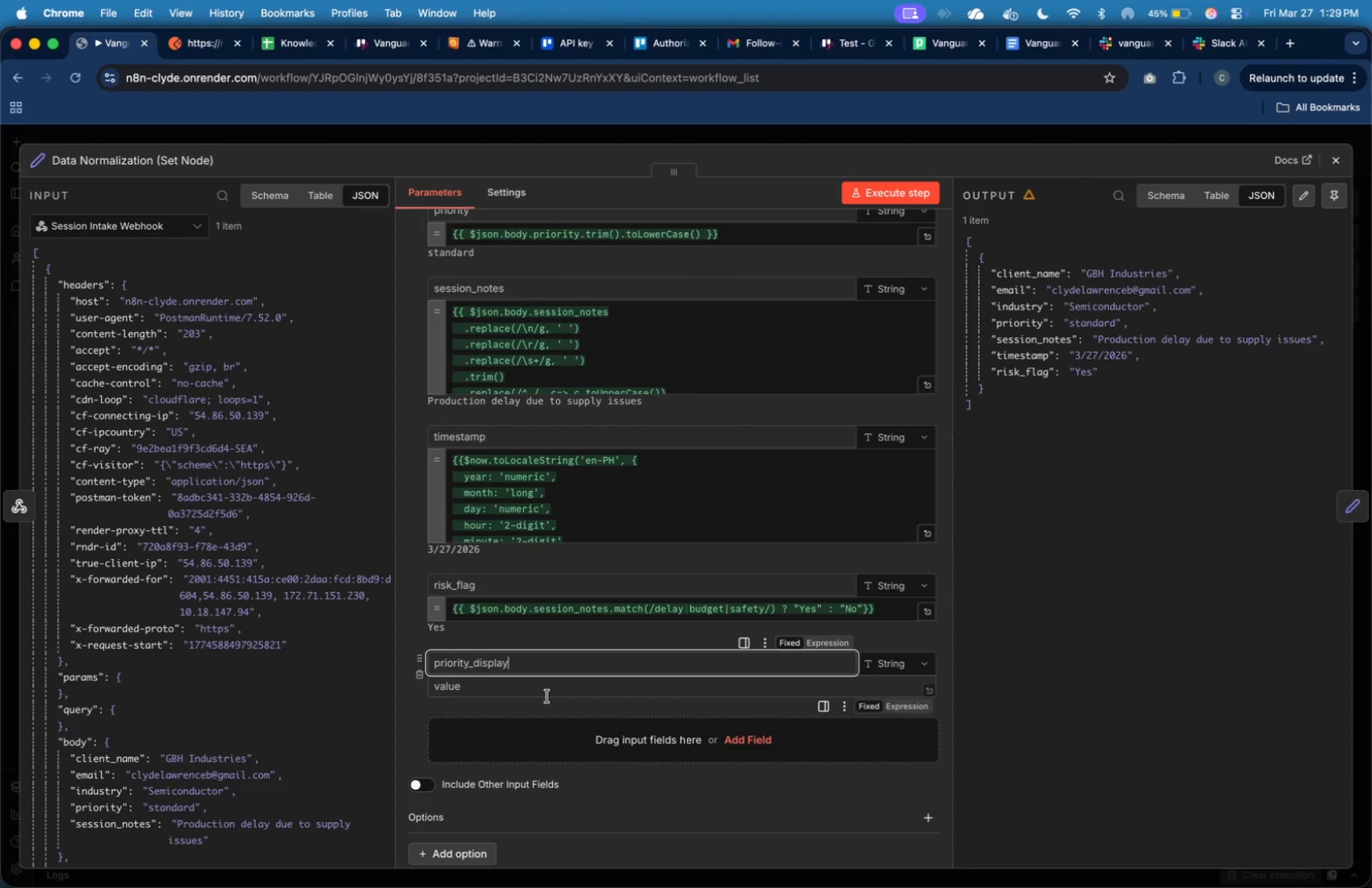 
key(Meta+V)
 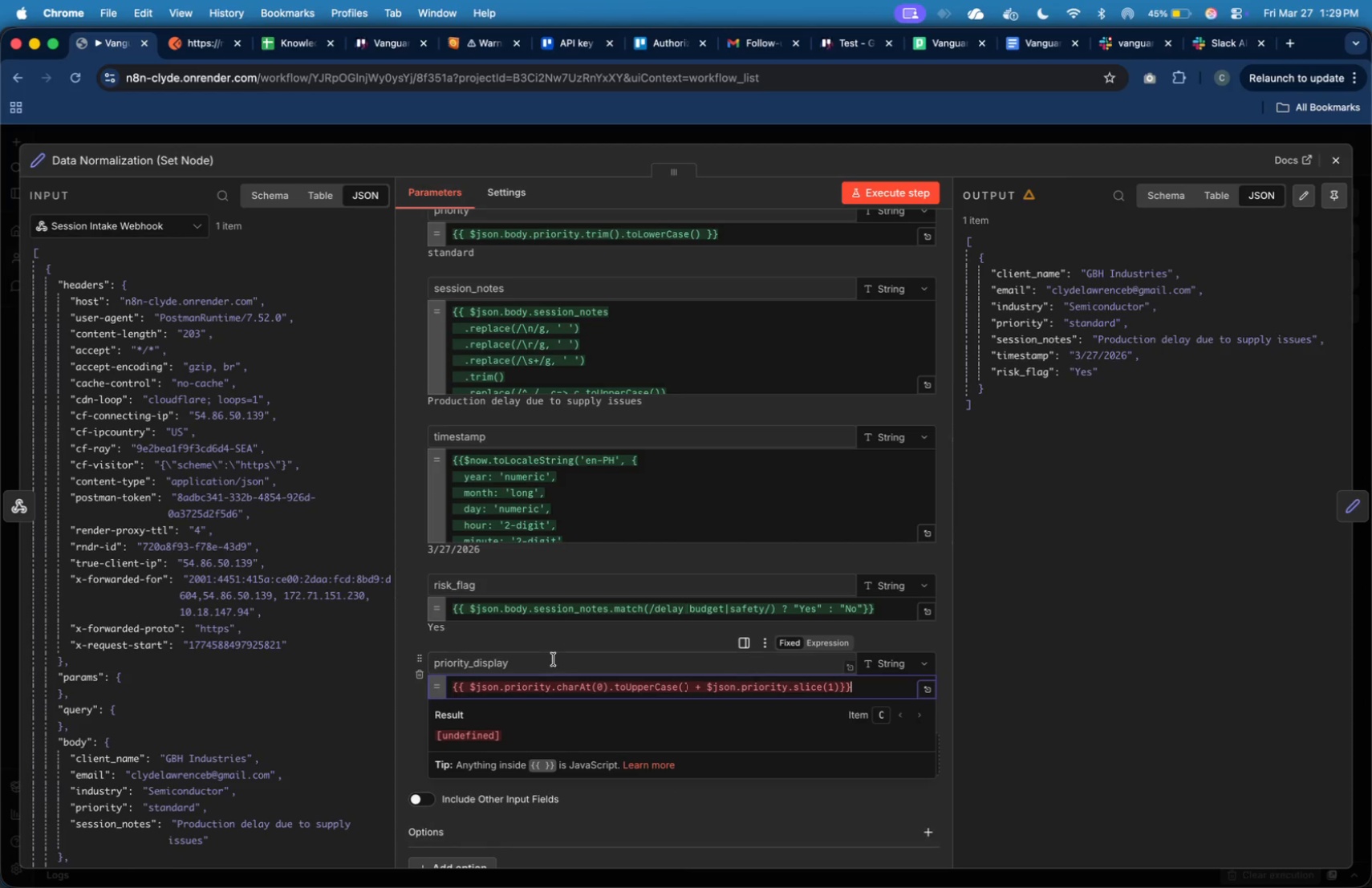 
left_click([509, 687])
 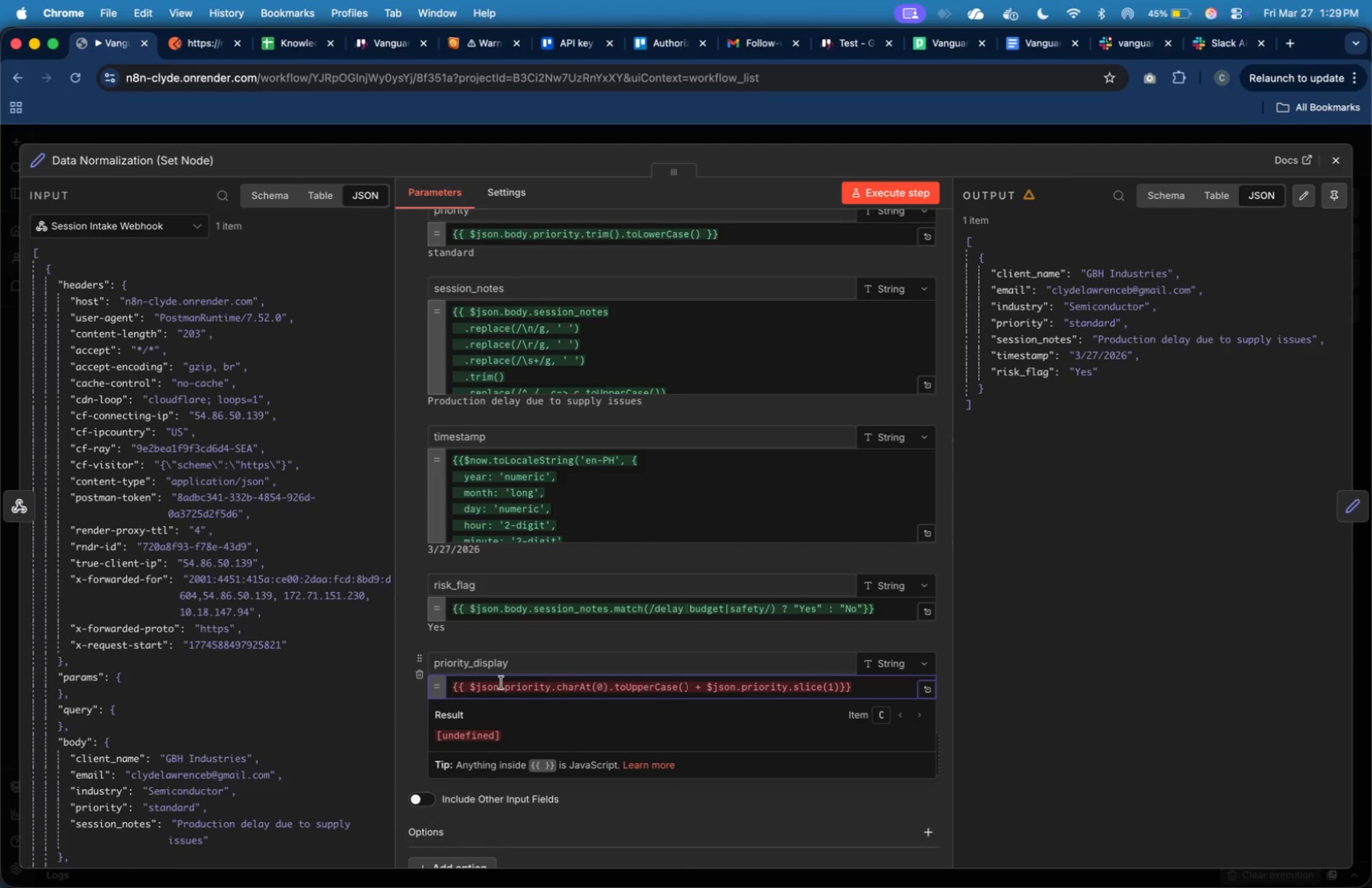 
key(ArrowLeft)
 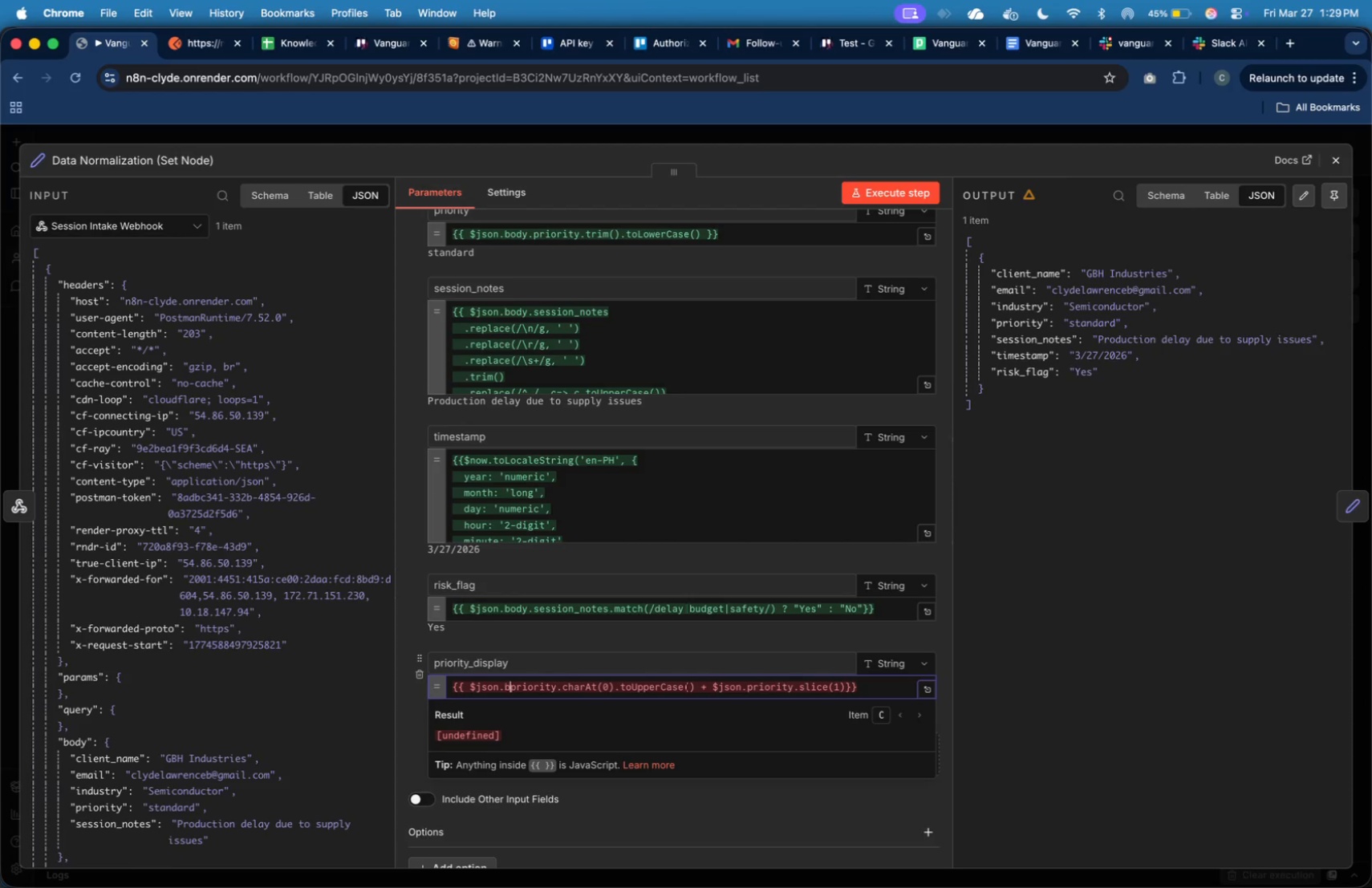 
type(body.)
 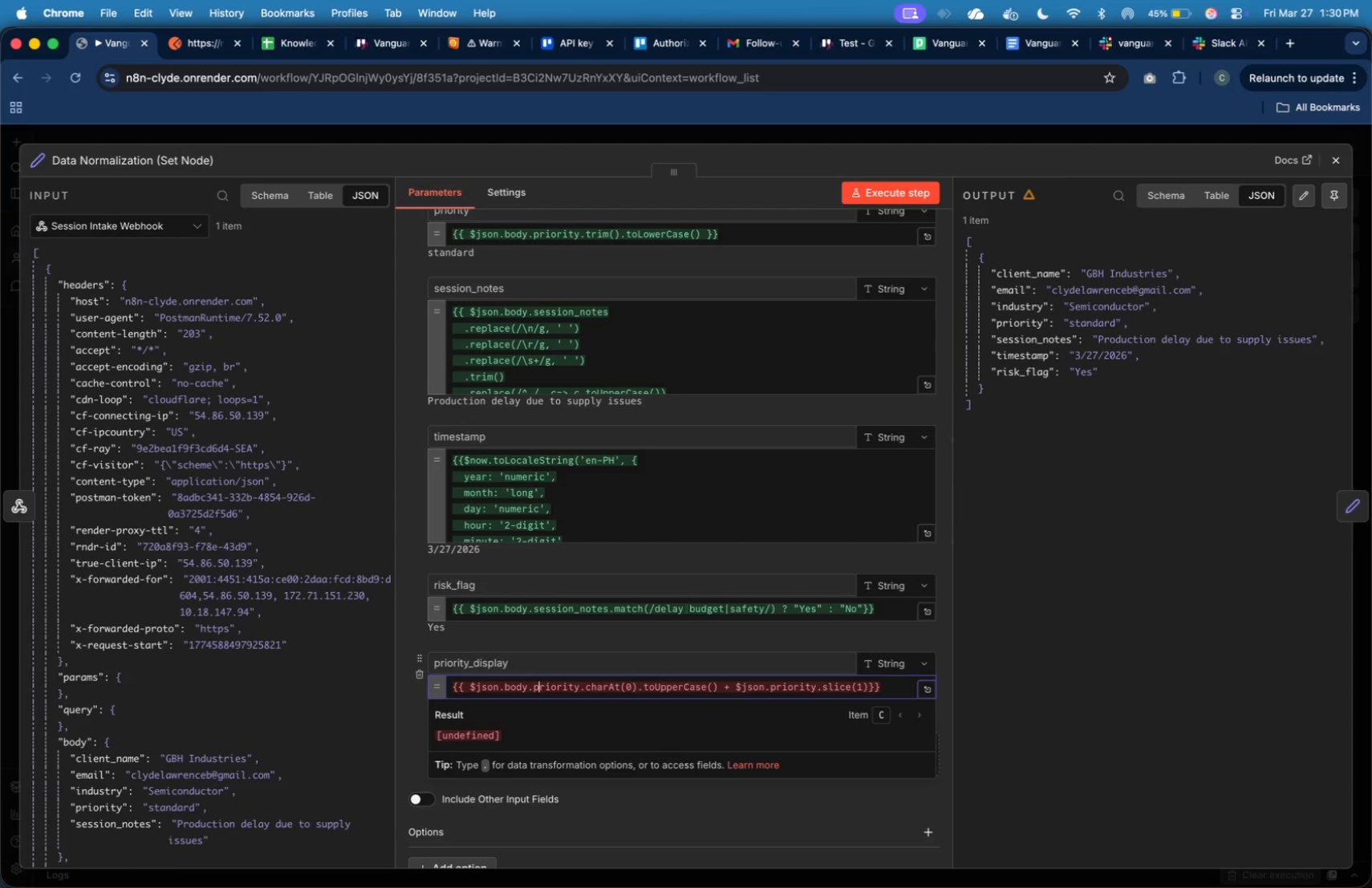 
hold_key(key=ArrowRight, duration=1.51)
 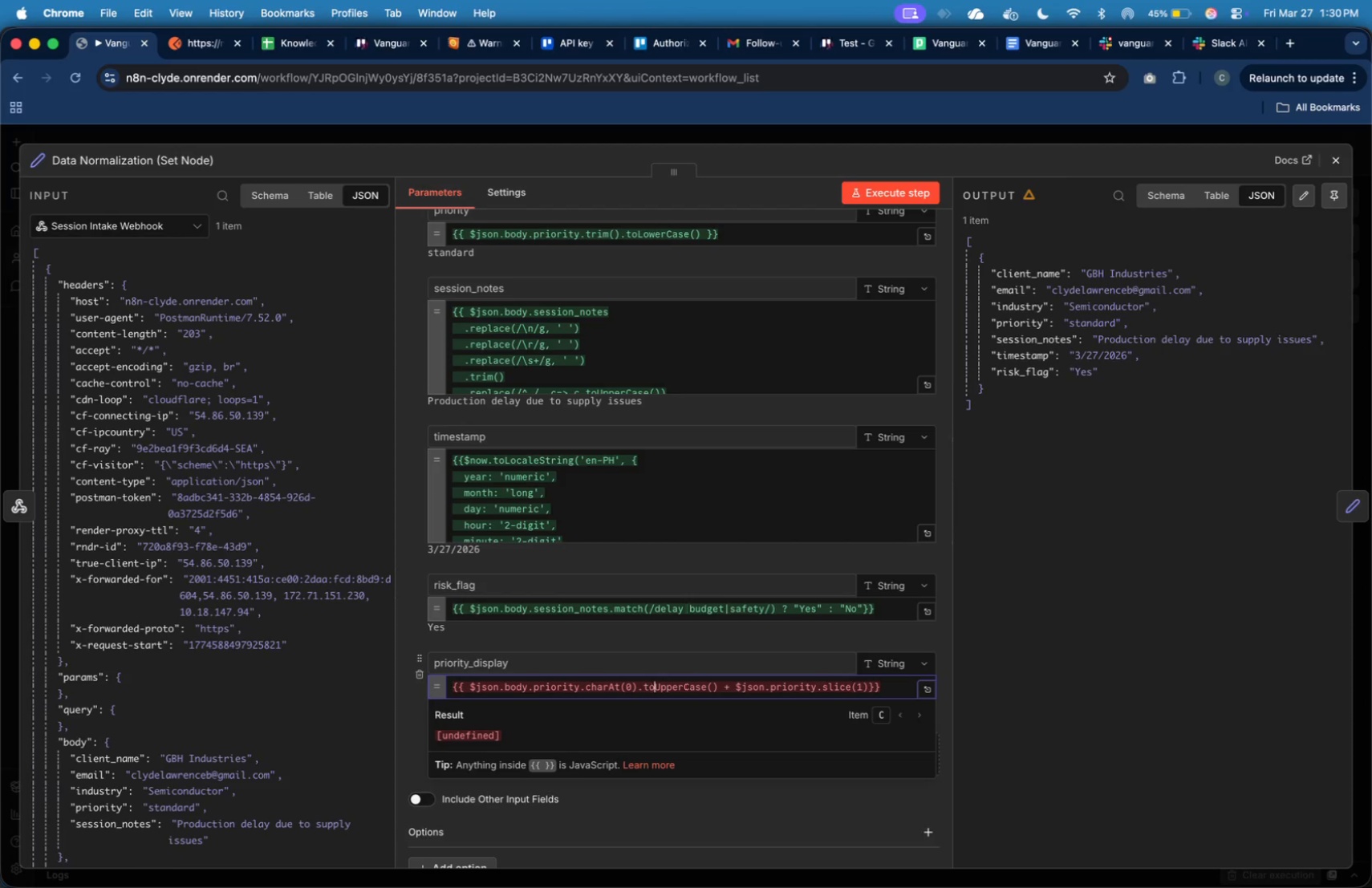 
hold_key(key=ArrowRight, duration=1.58)
 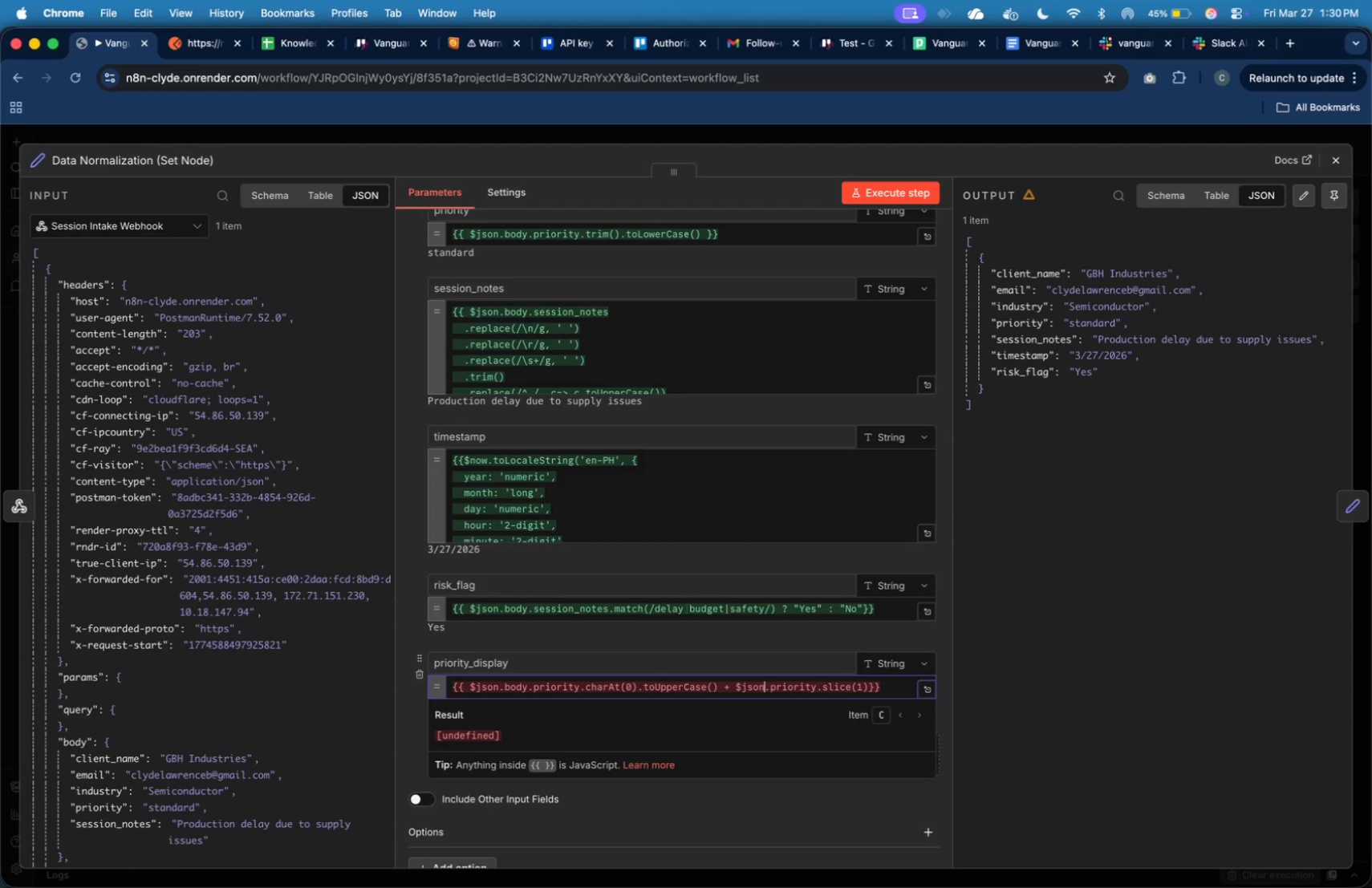 
hold_key(key=ArrowRight, duration=0.65)
 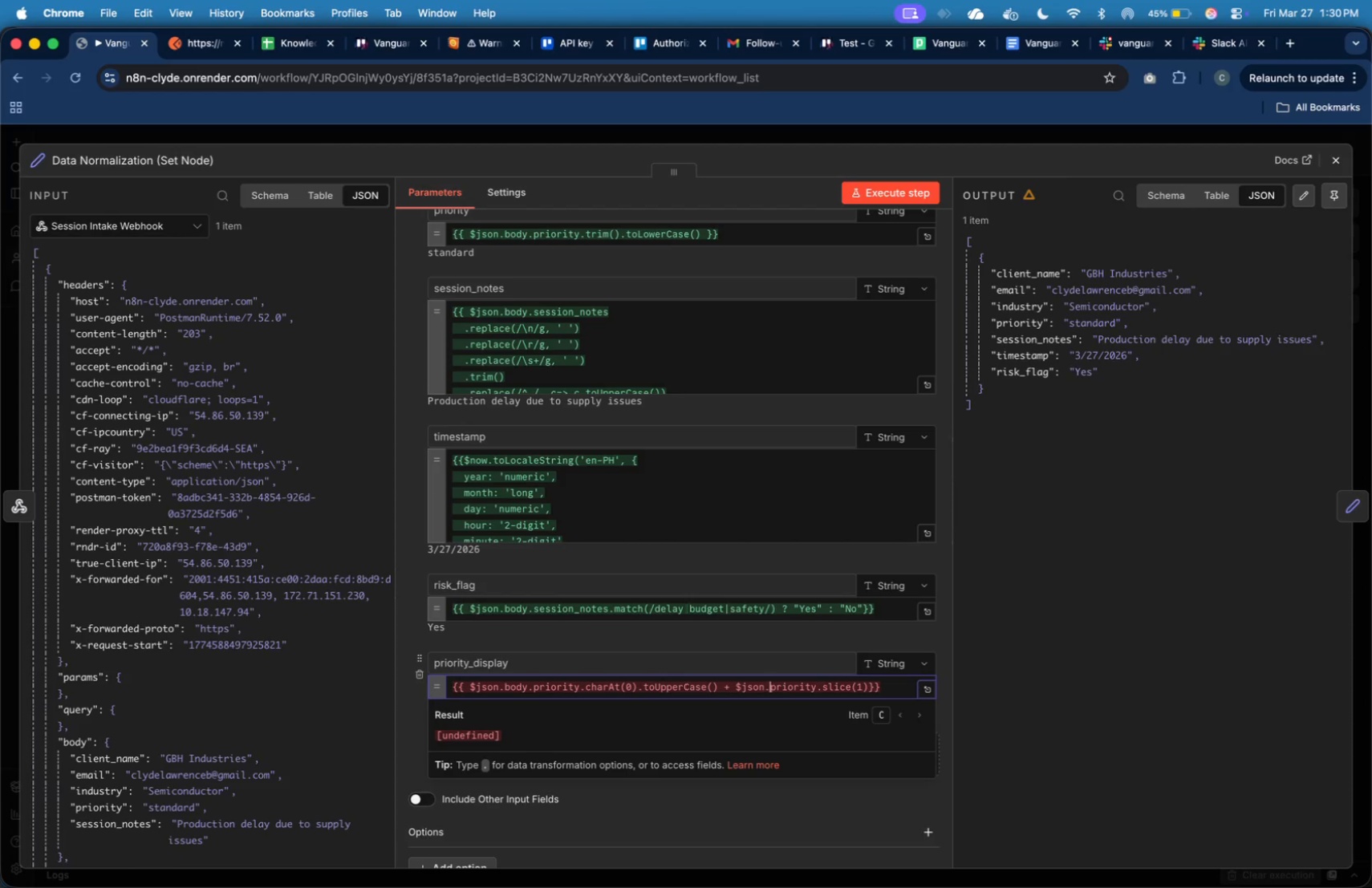 
key(ArrowRight)
 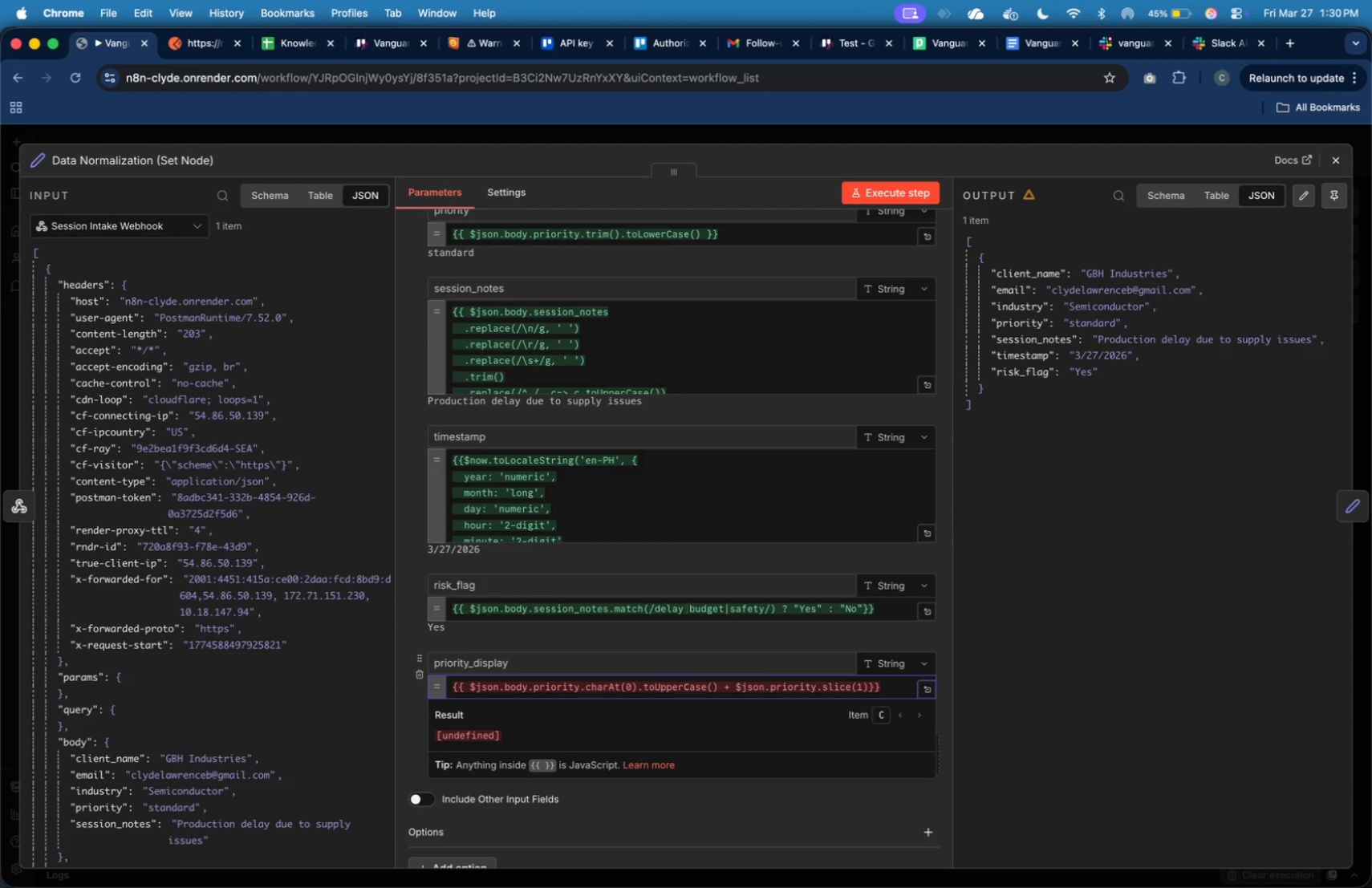 
type(body.)
 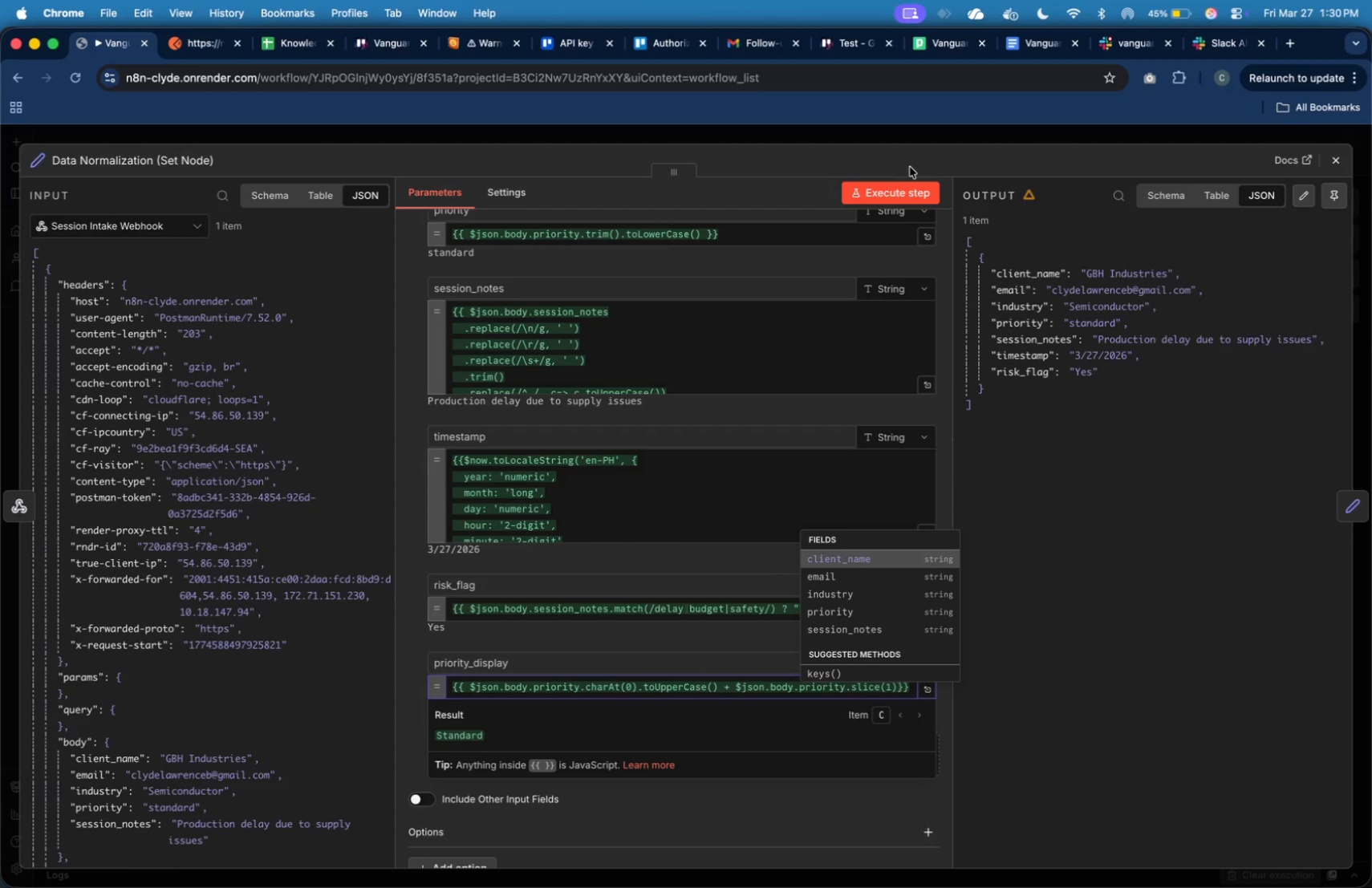 
left_click([909, 185])
 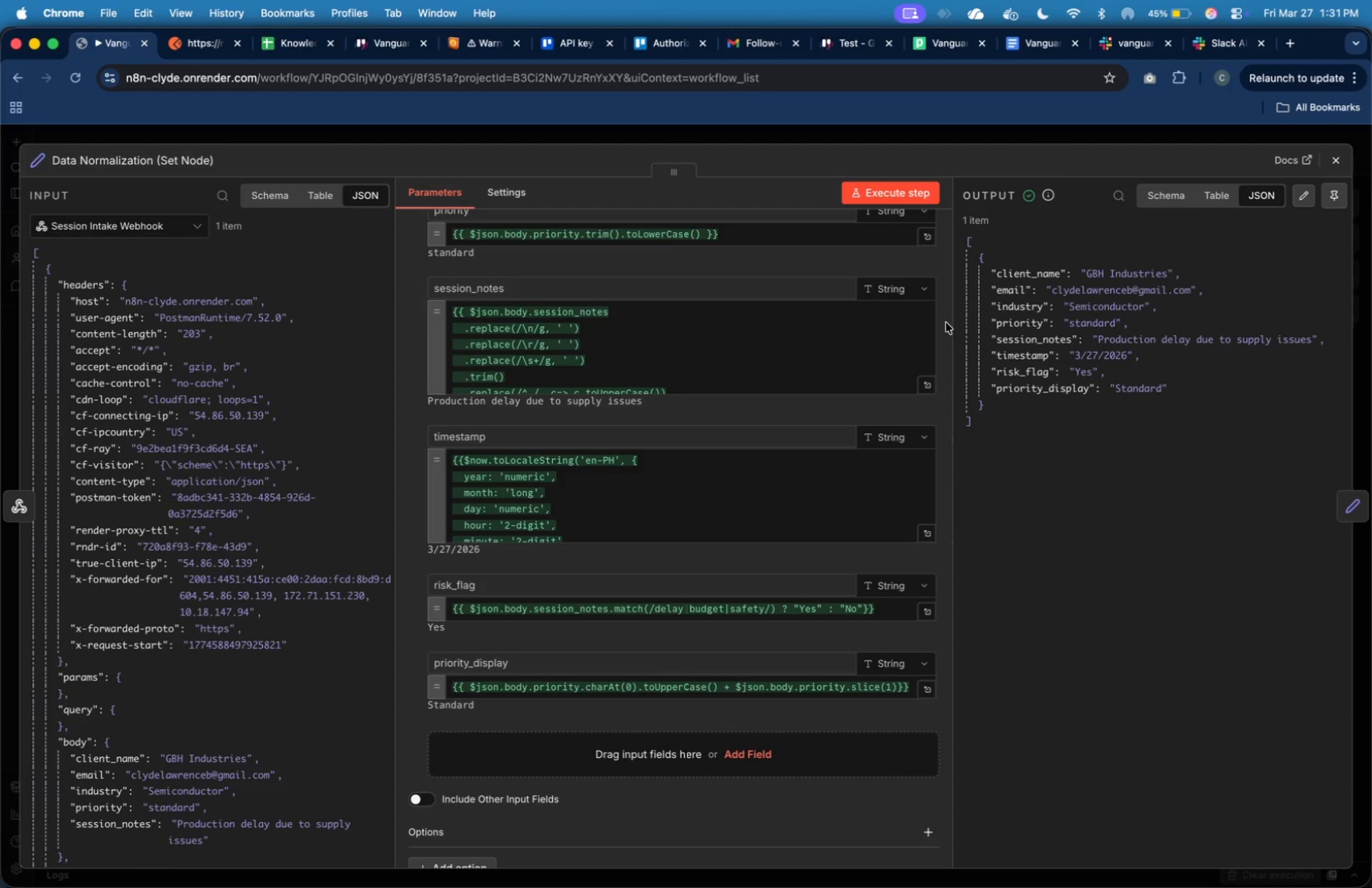 
wait(70.3)
 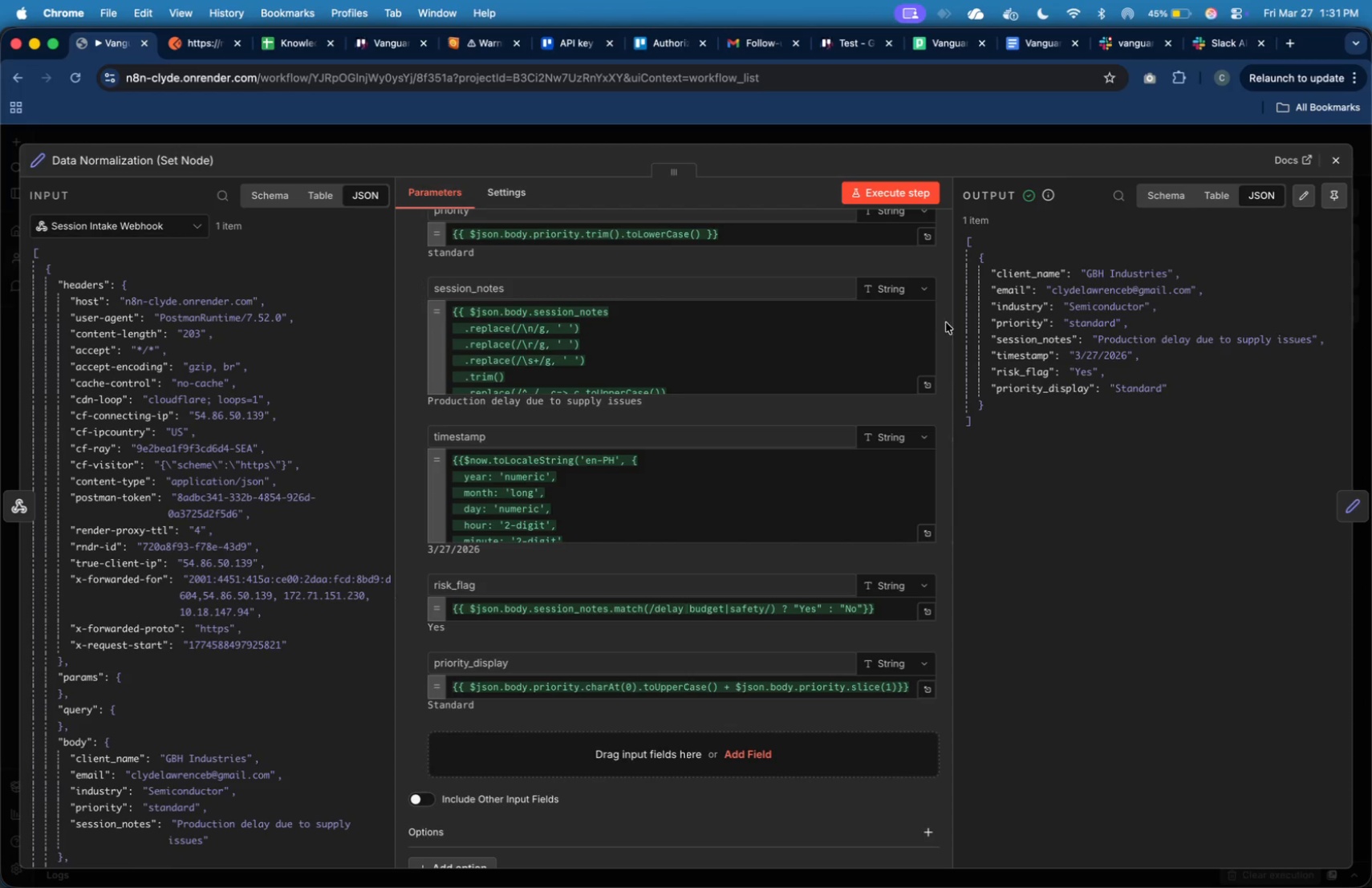 
double_click([274, 574])
 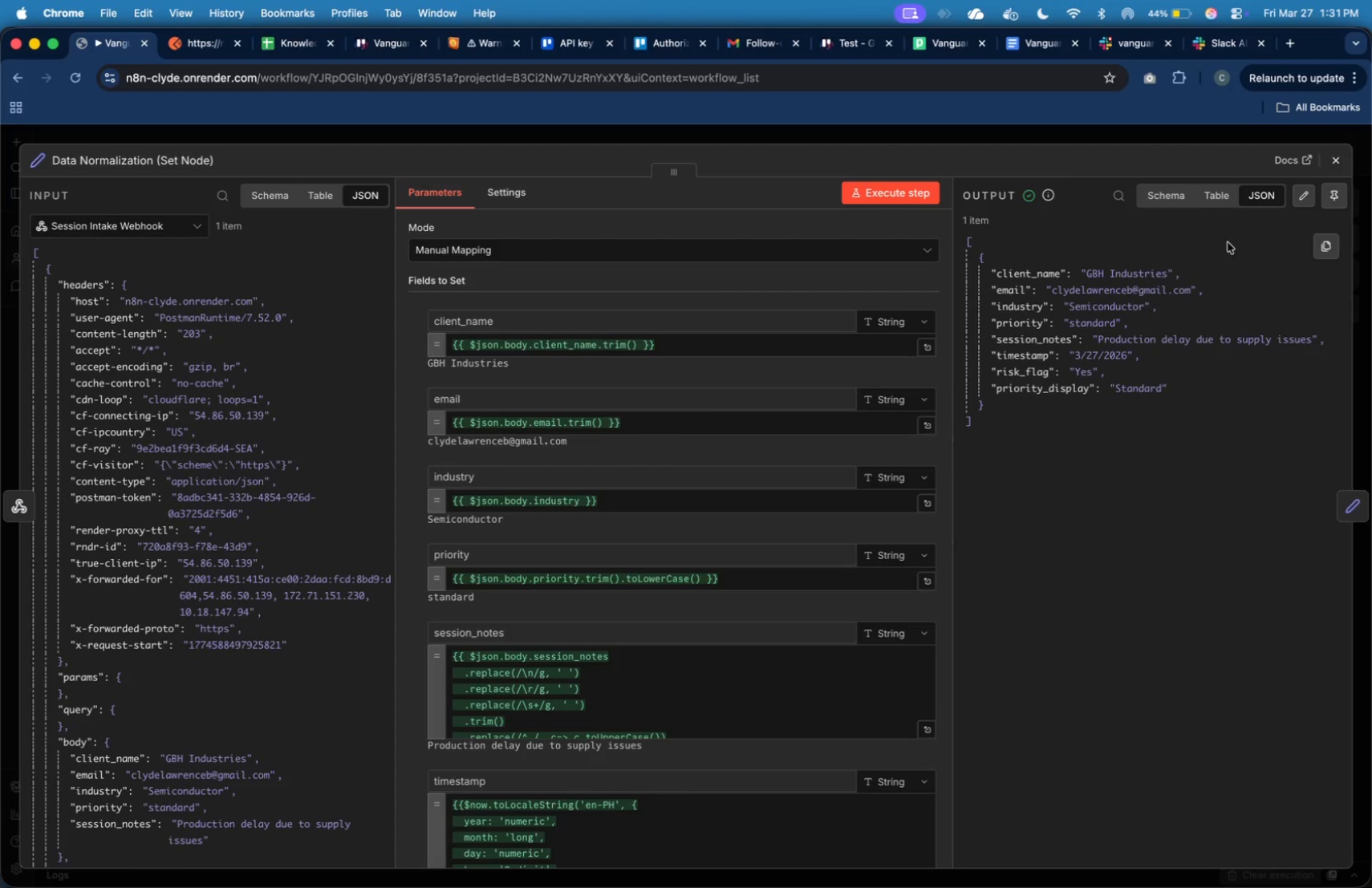 
left_click([1326, 168])
 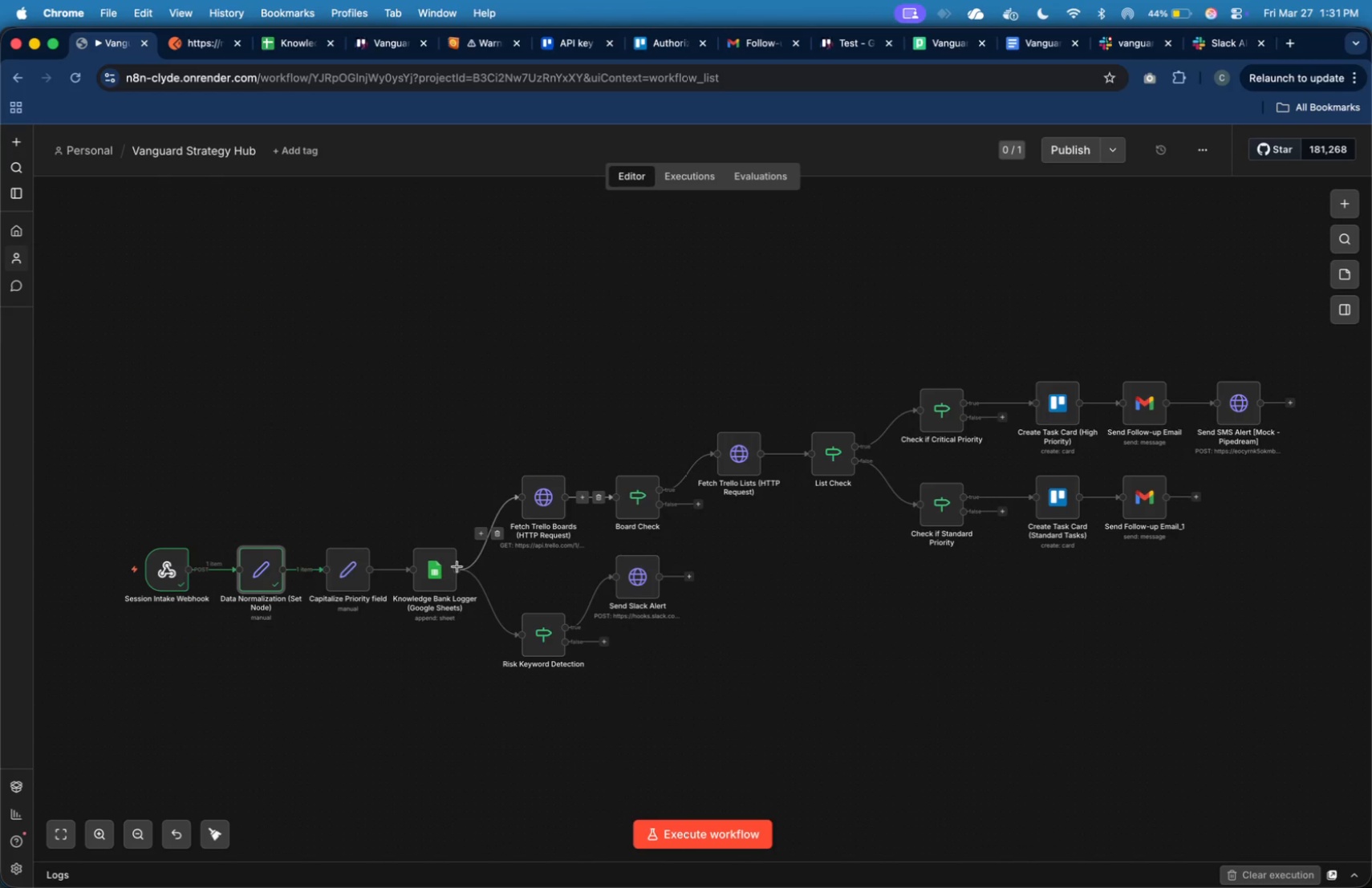 
double_click([450, 570])
 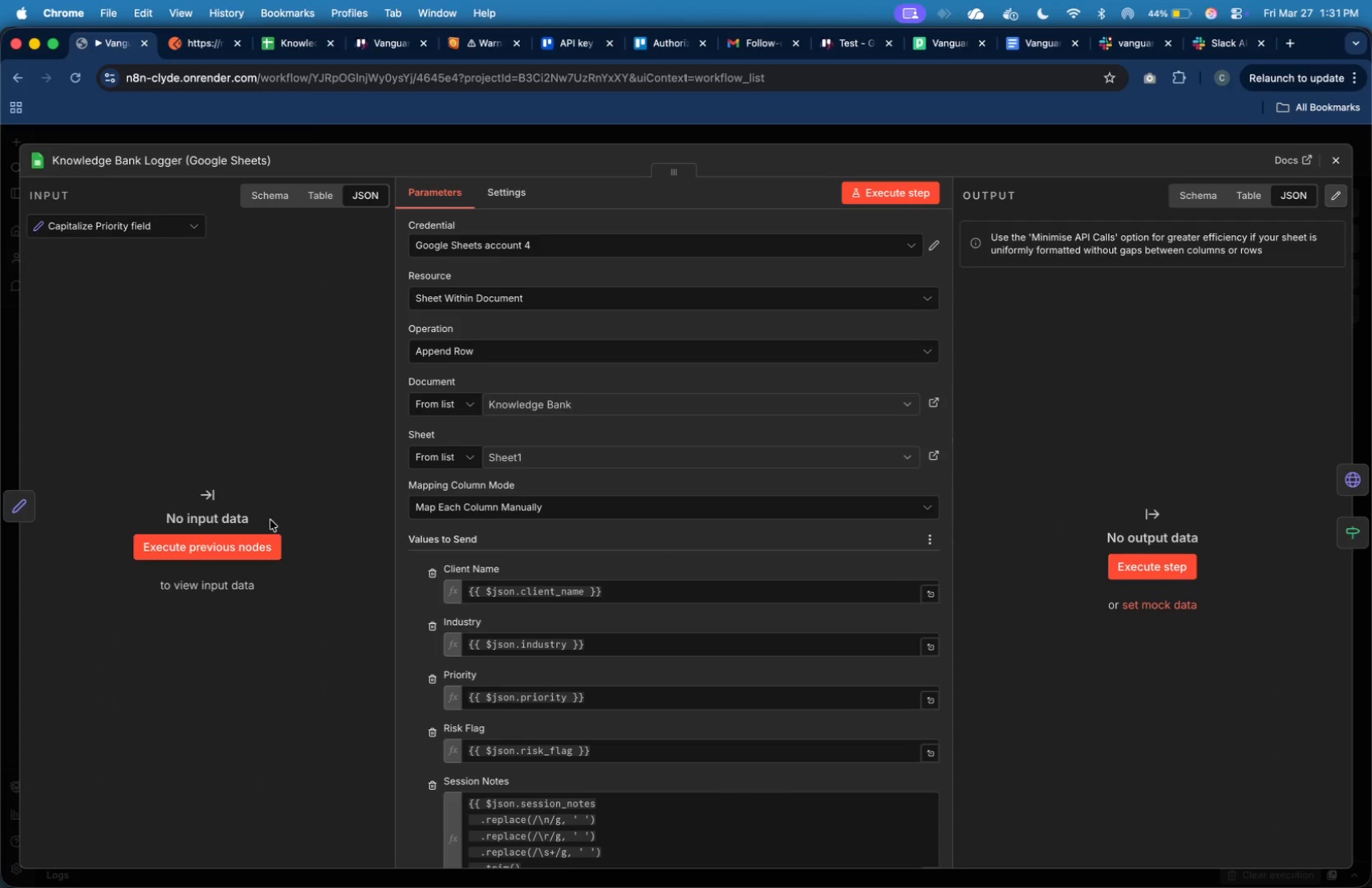 
left_click([256, 539])
 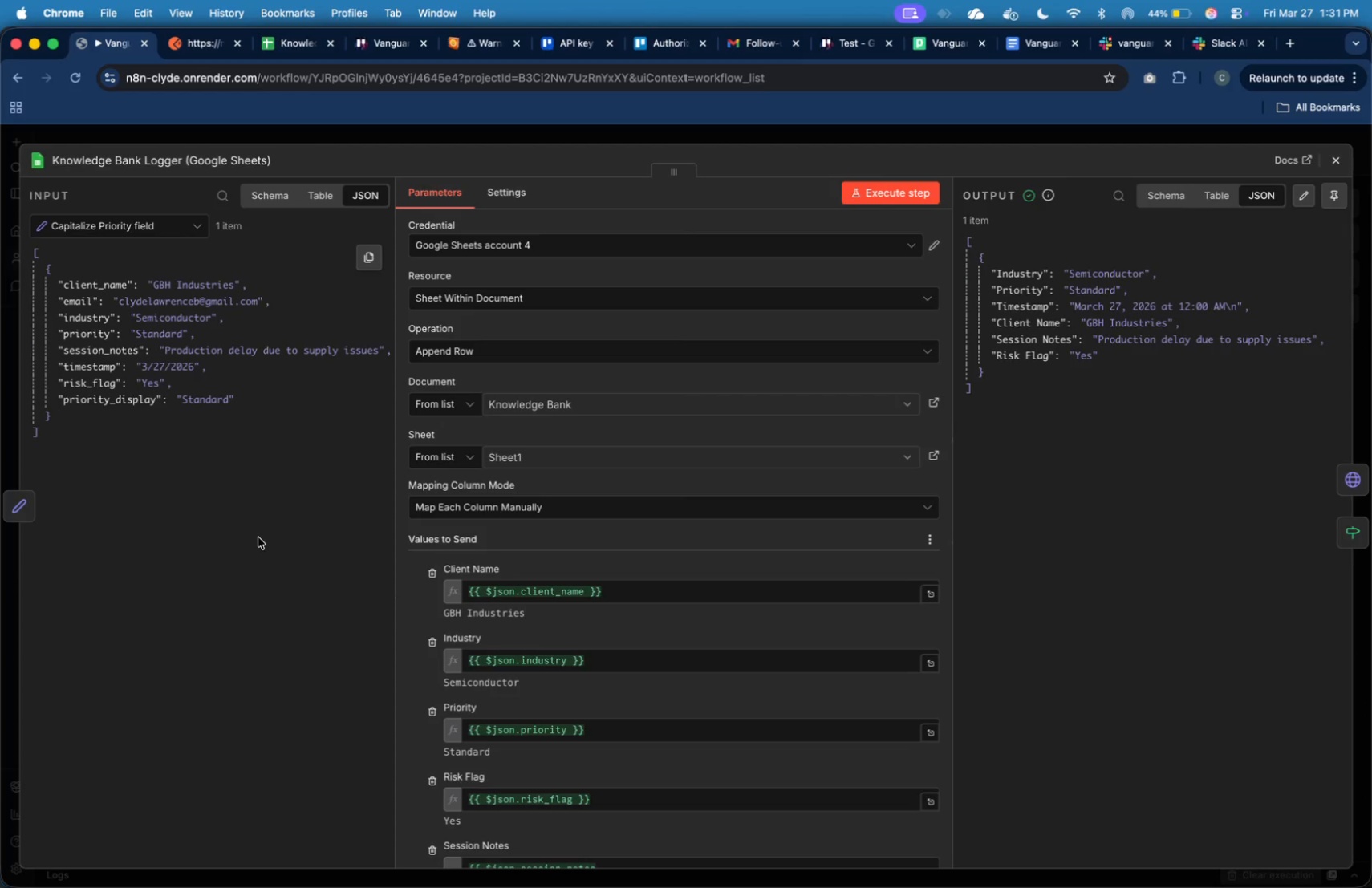 
wait(18.45)
 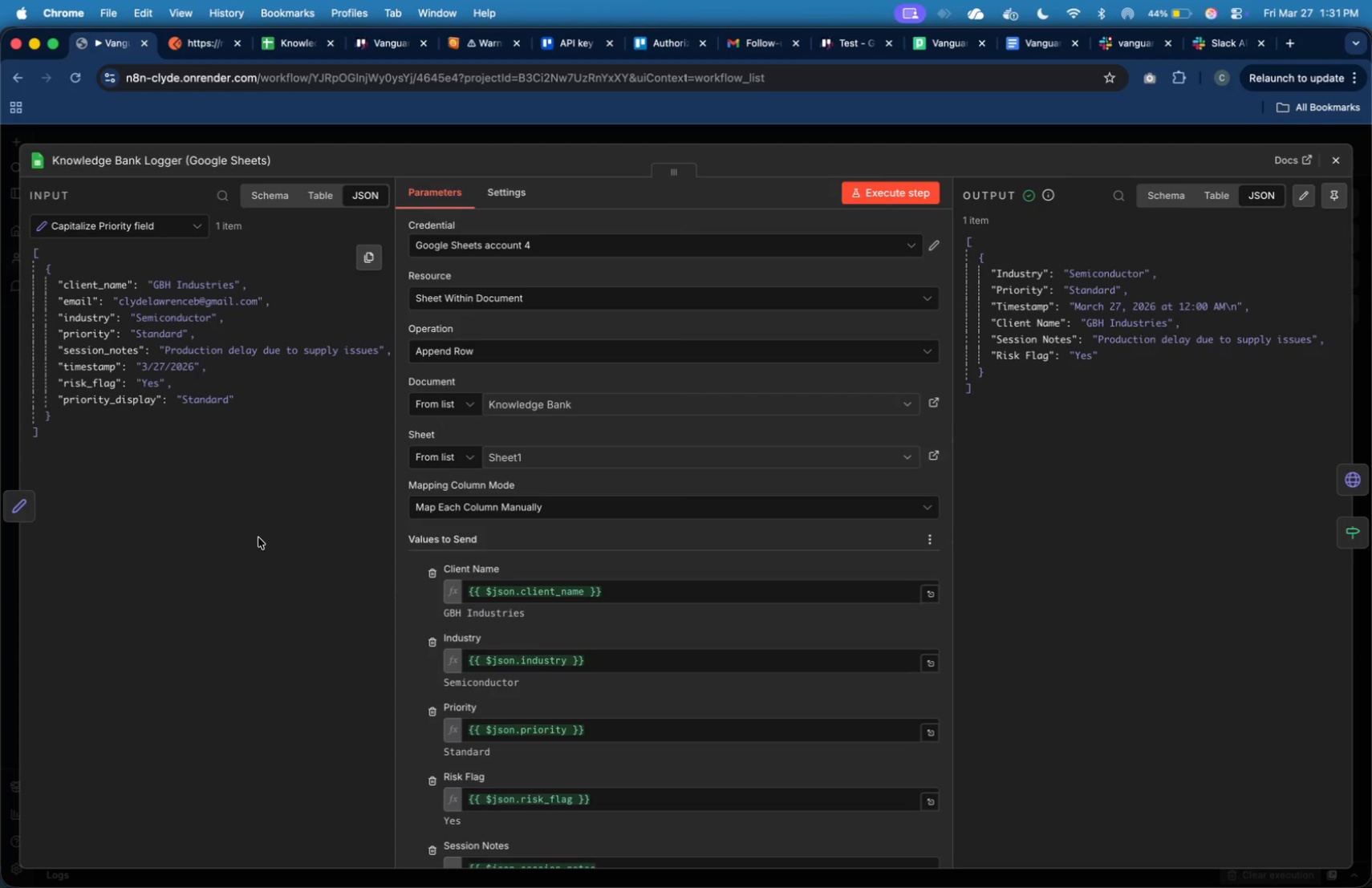 
scroll: coordinate [653, 622], scroll_direction: down, amount: 5.0
 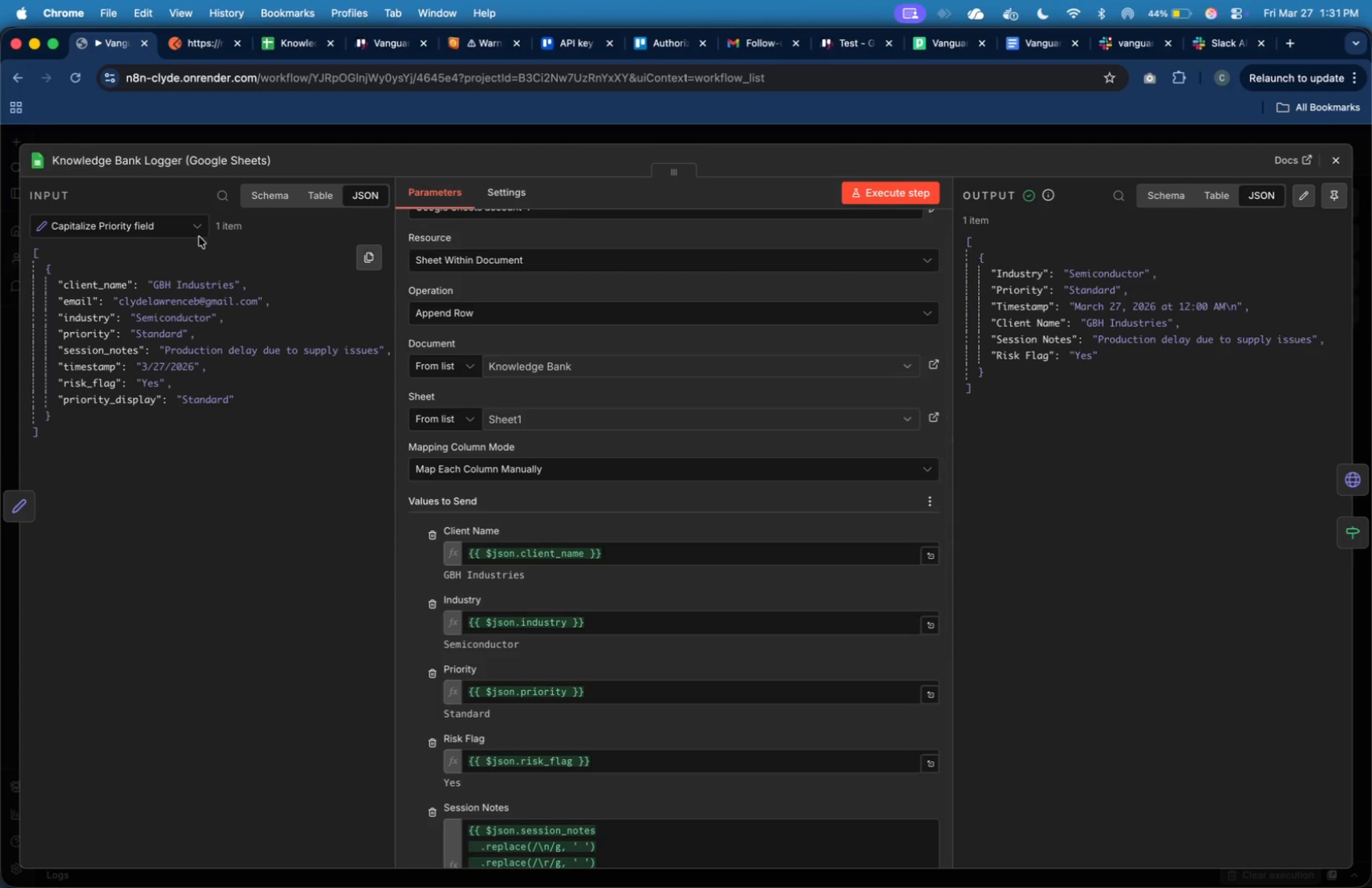 
left_click([193, 229])
 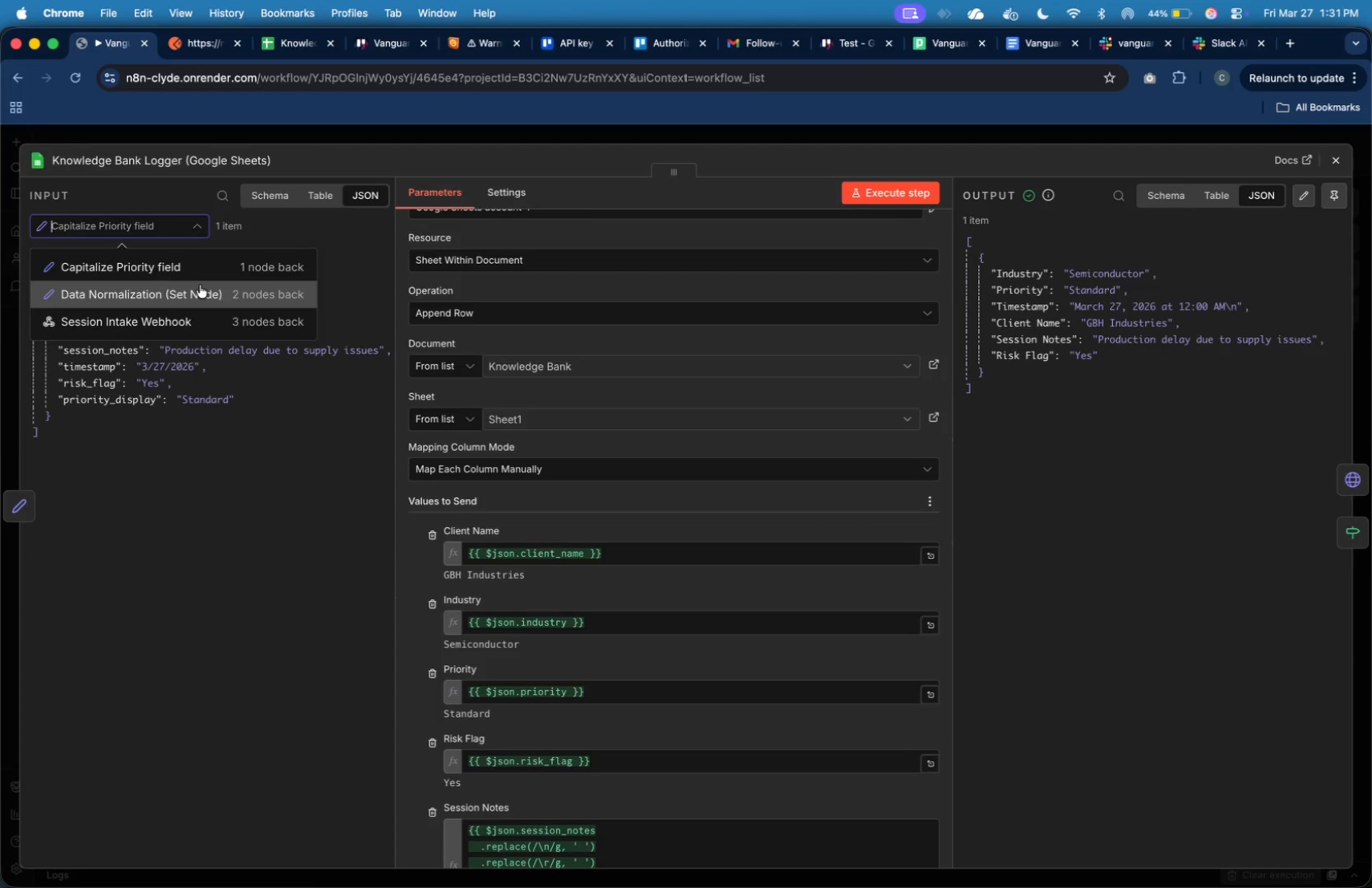 
left_click([200, 285])
 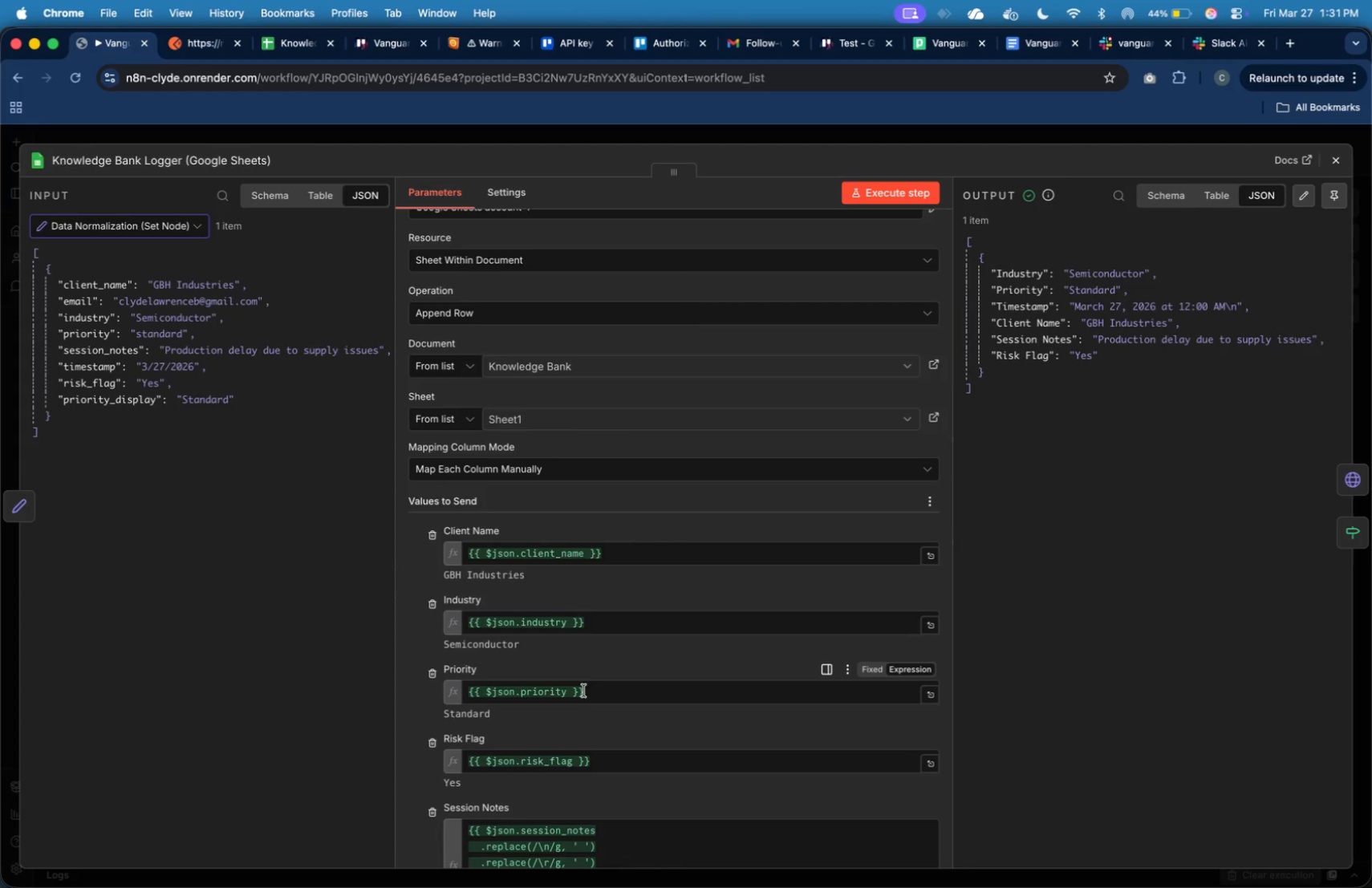 
wait(8.0)
 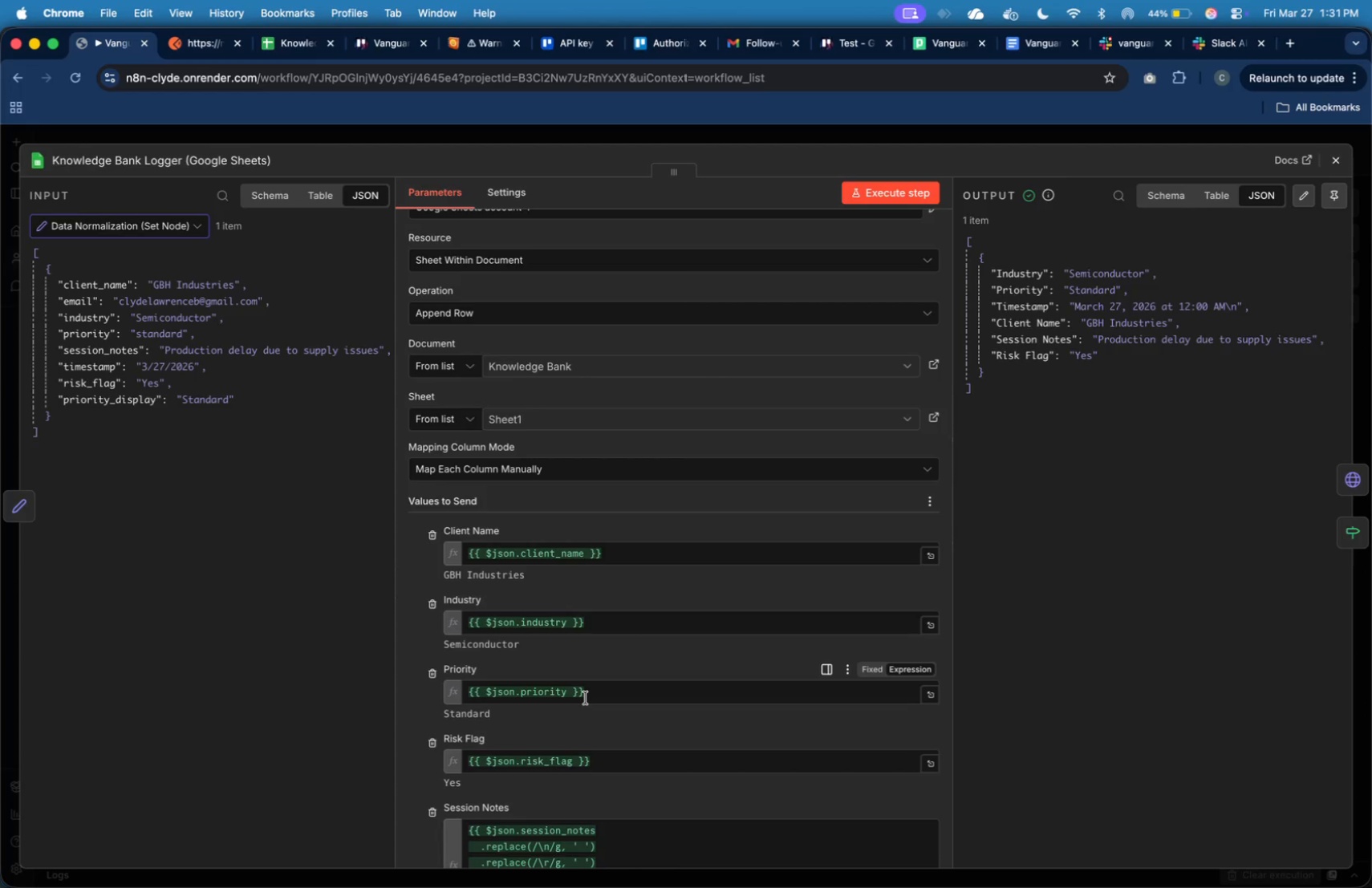 
left_click([1334, 164])
 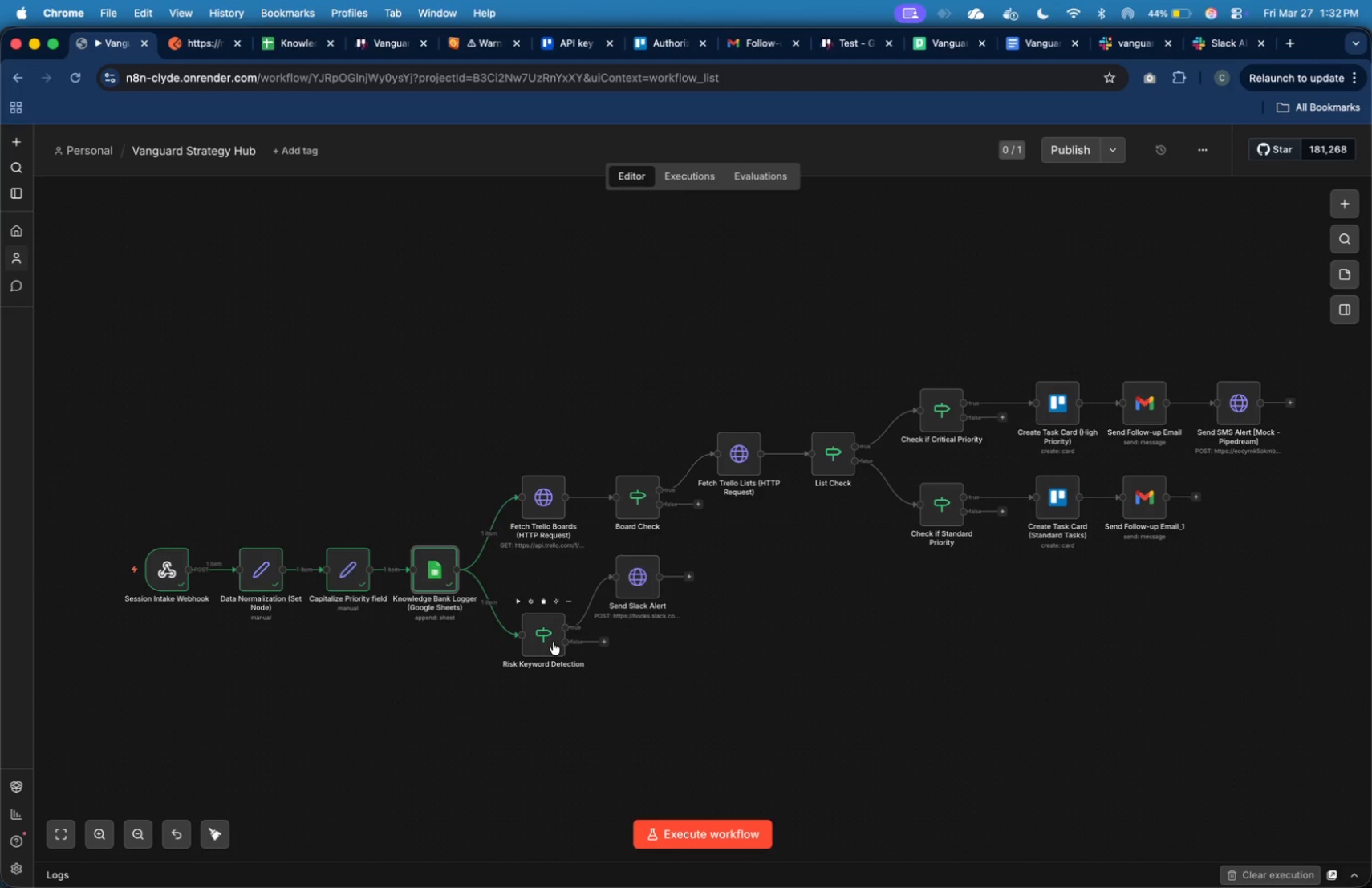 
double_click([553, 642])
 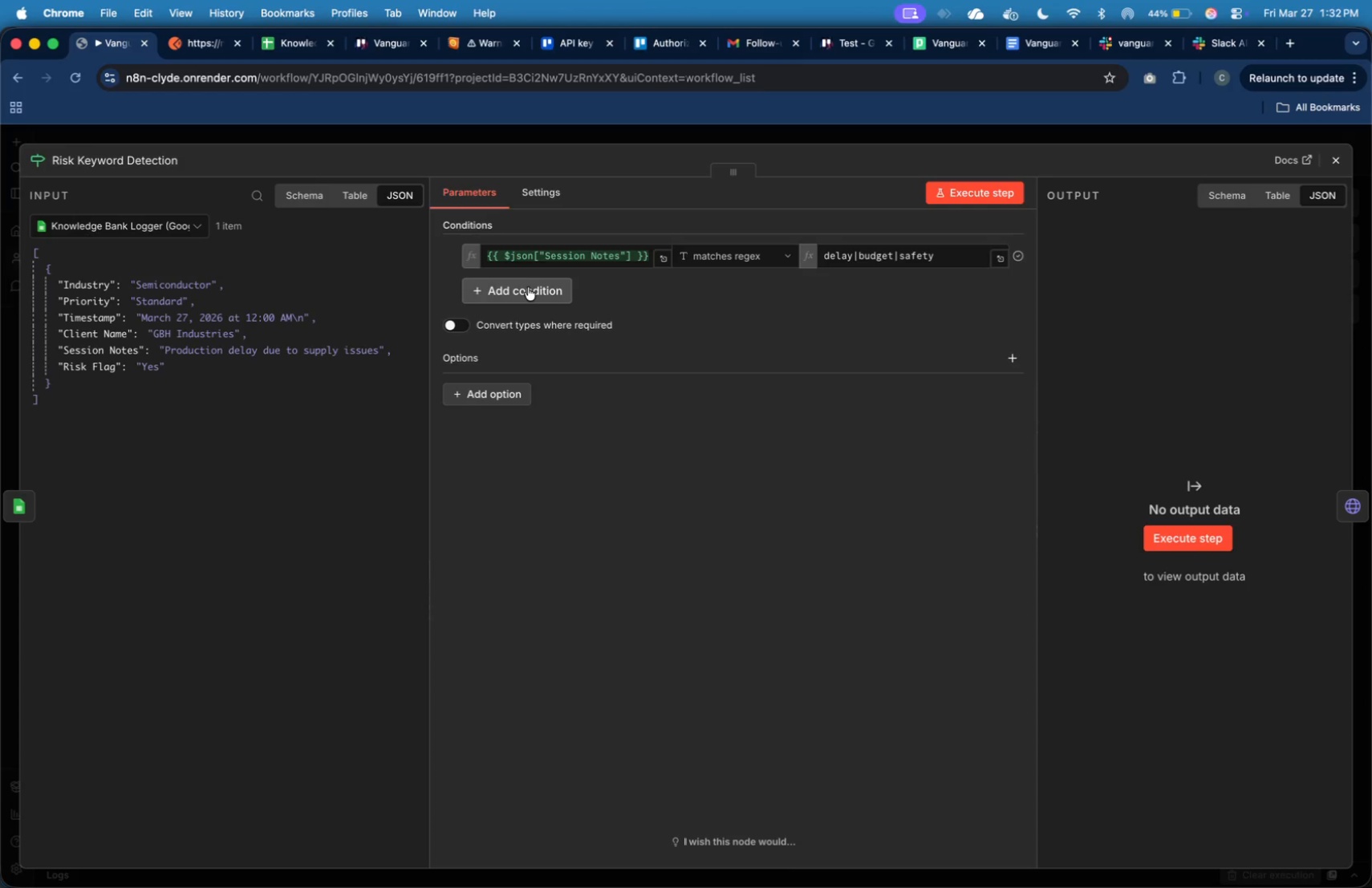 
wait(6.14)
 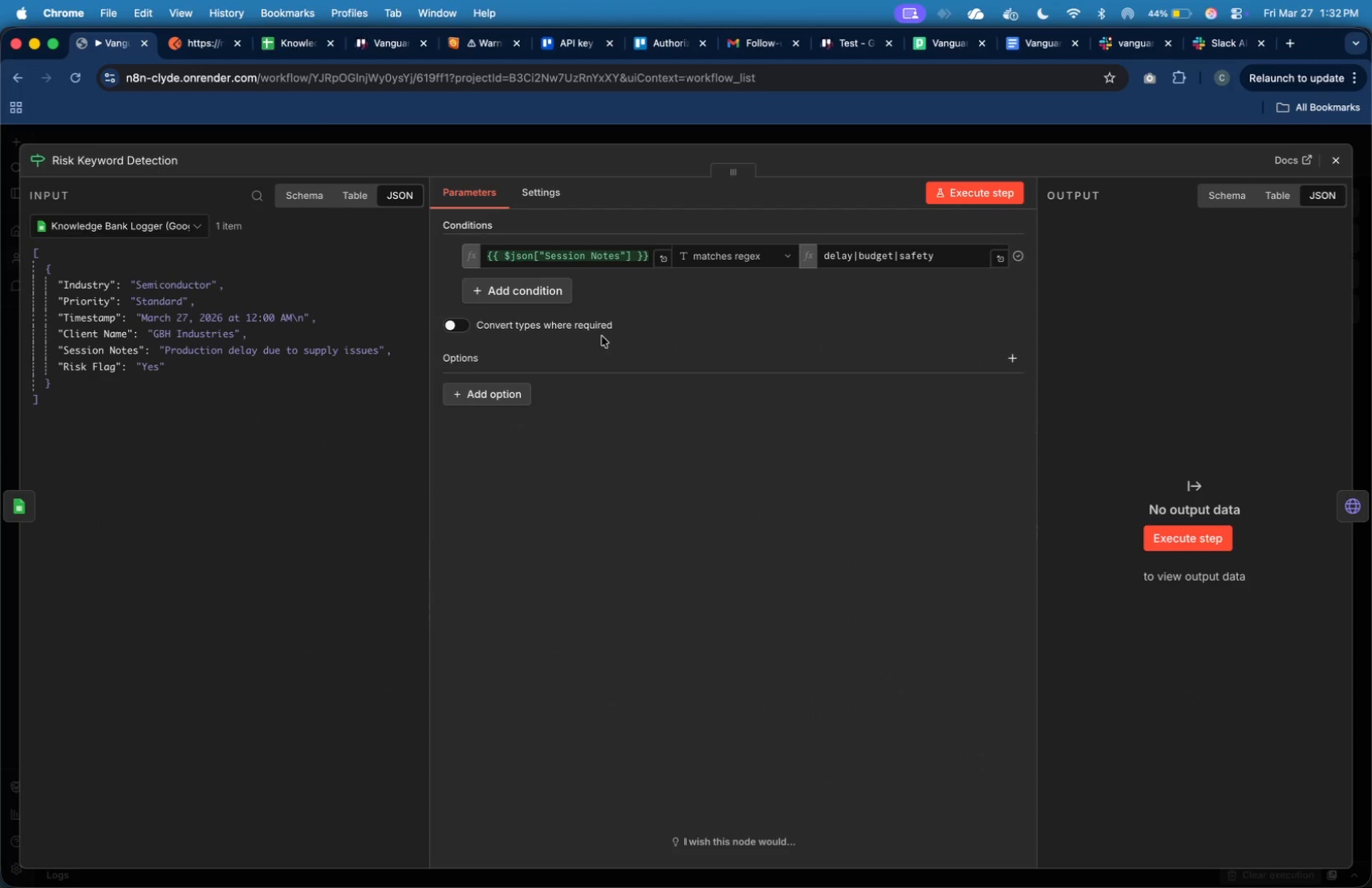 
left_click([1330, 167])
 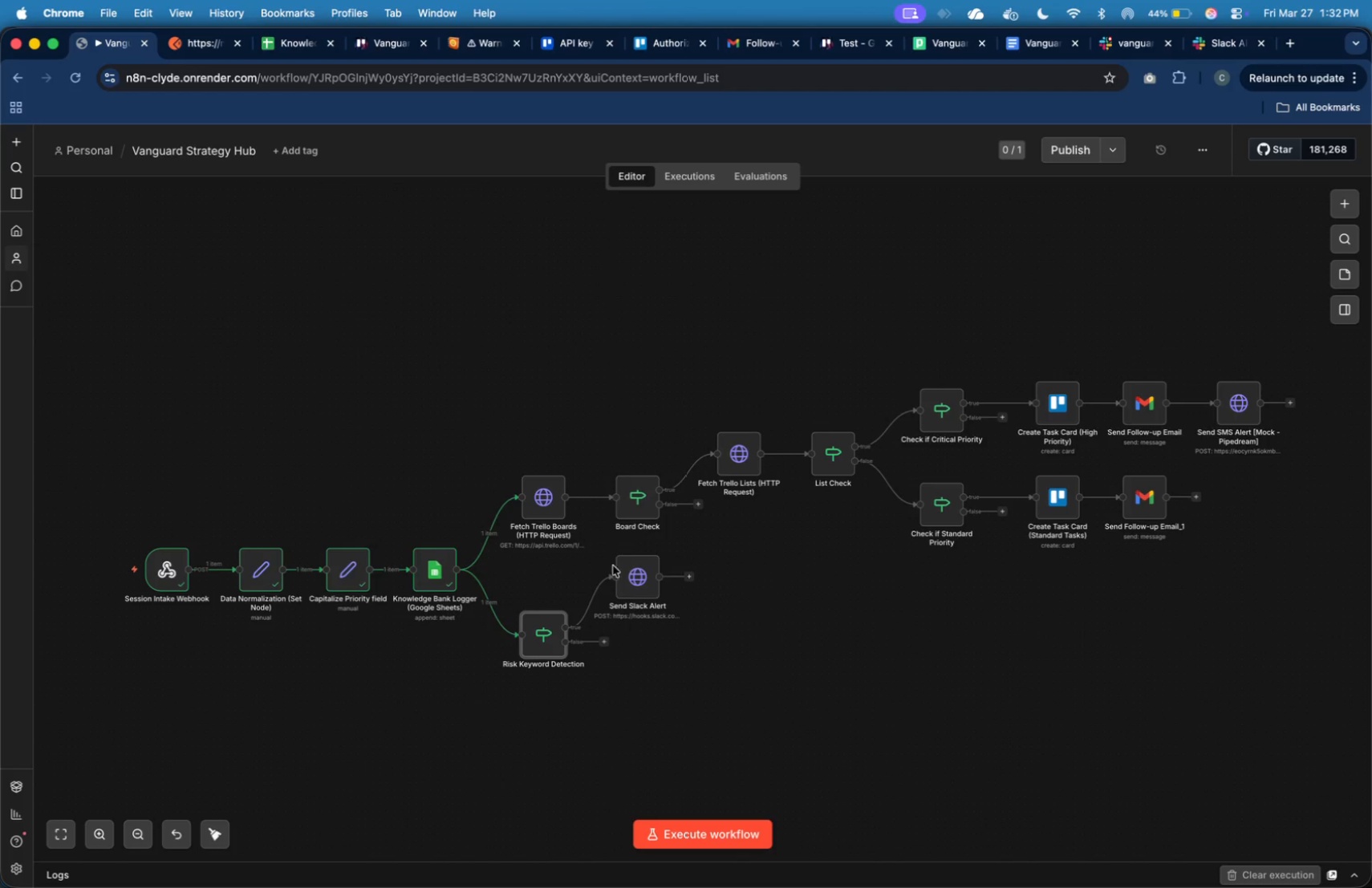 
double_click([645, 584])
 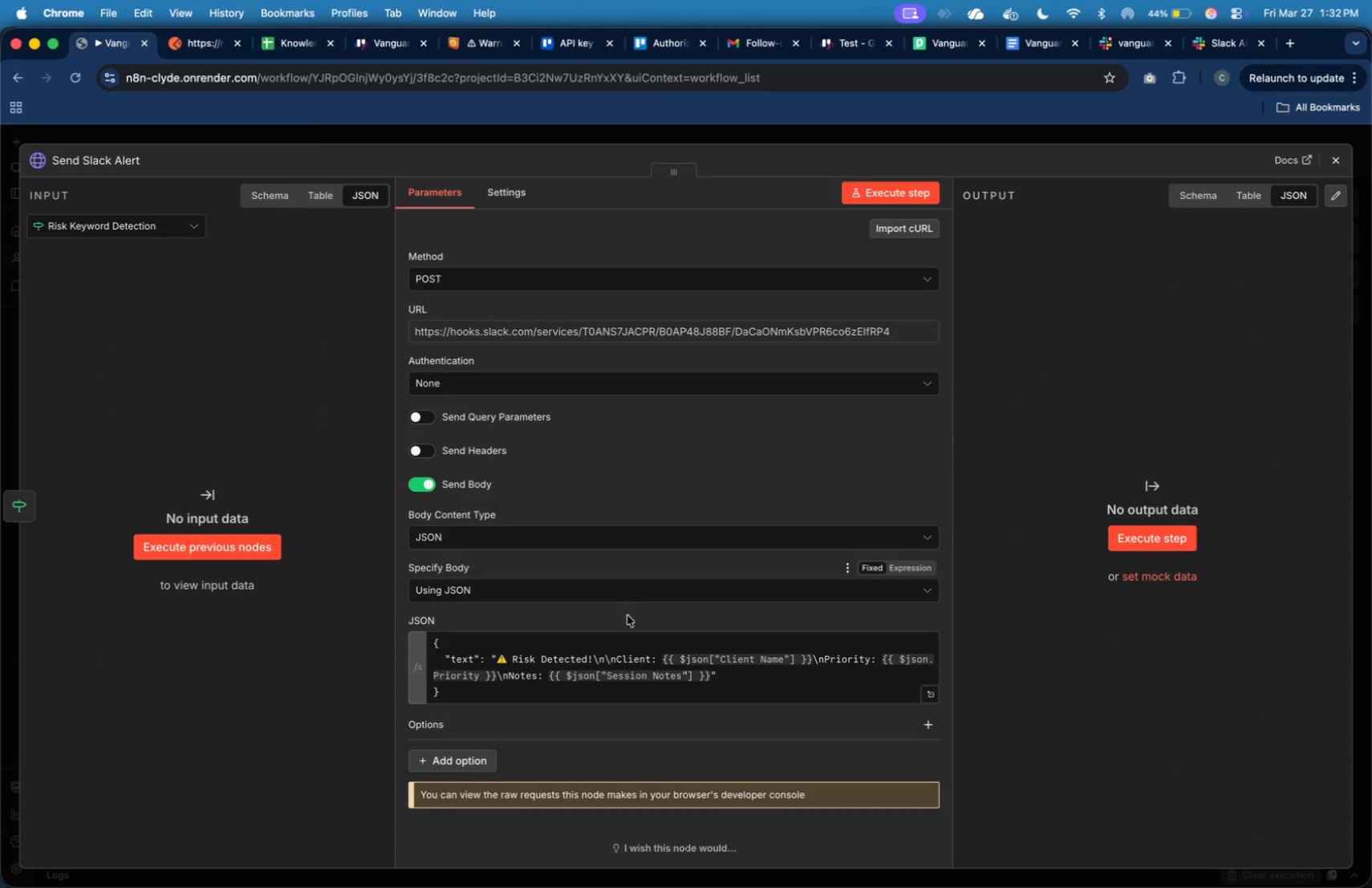 
left_click([664, 671])
 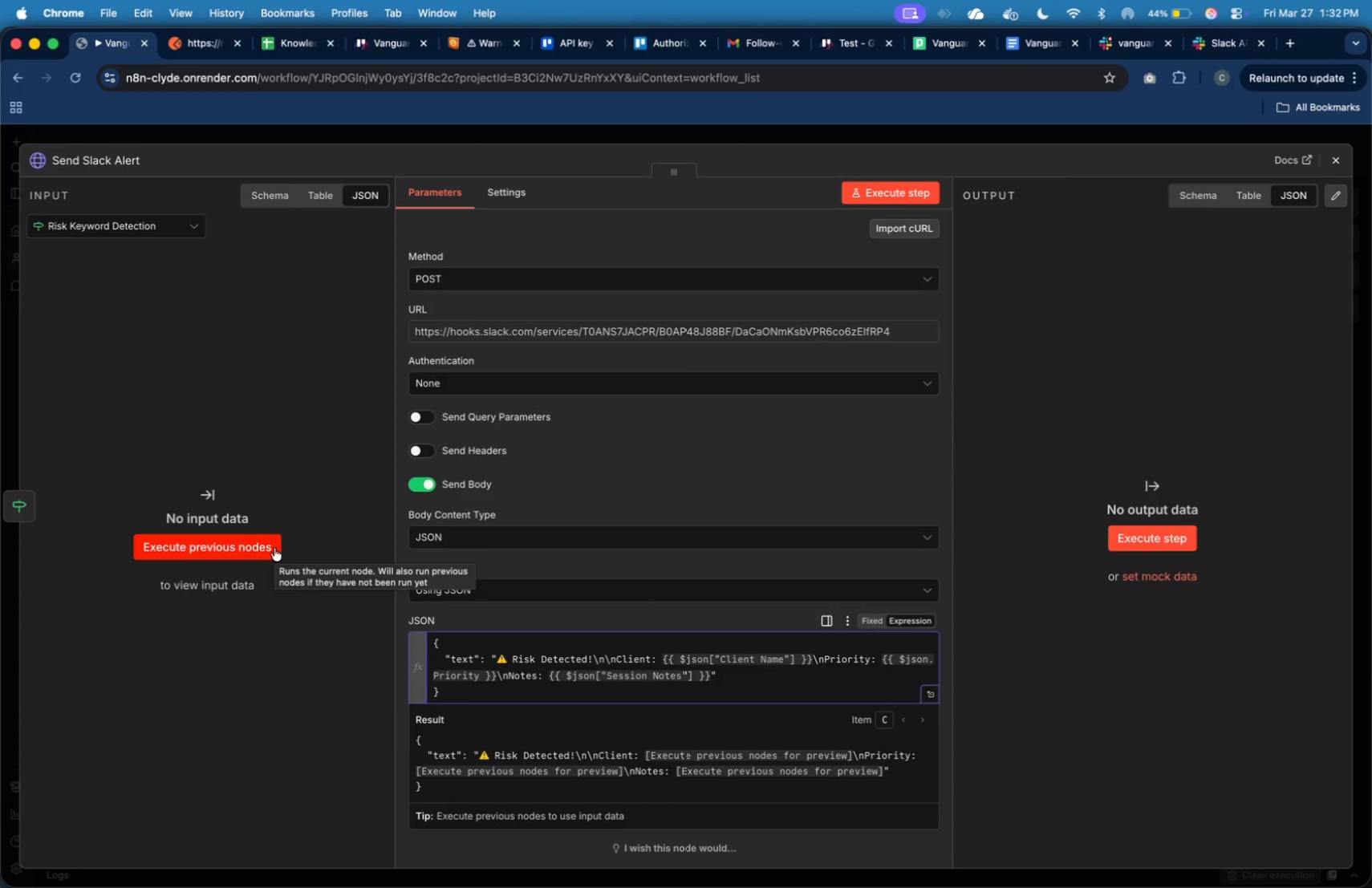 
wait(6.11)
 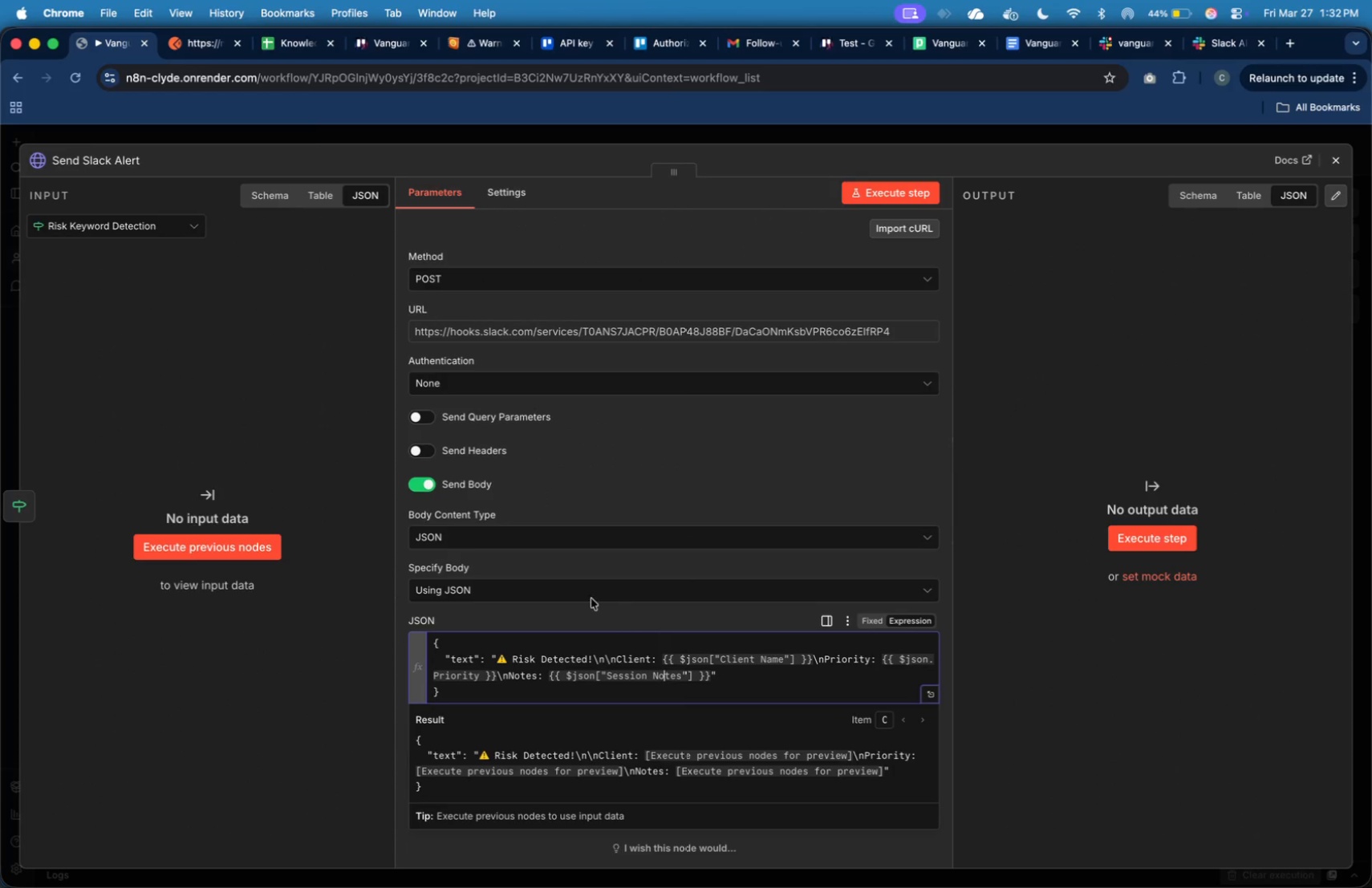 
left_click([274, 548])
 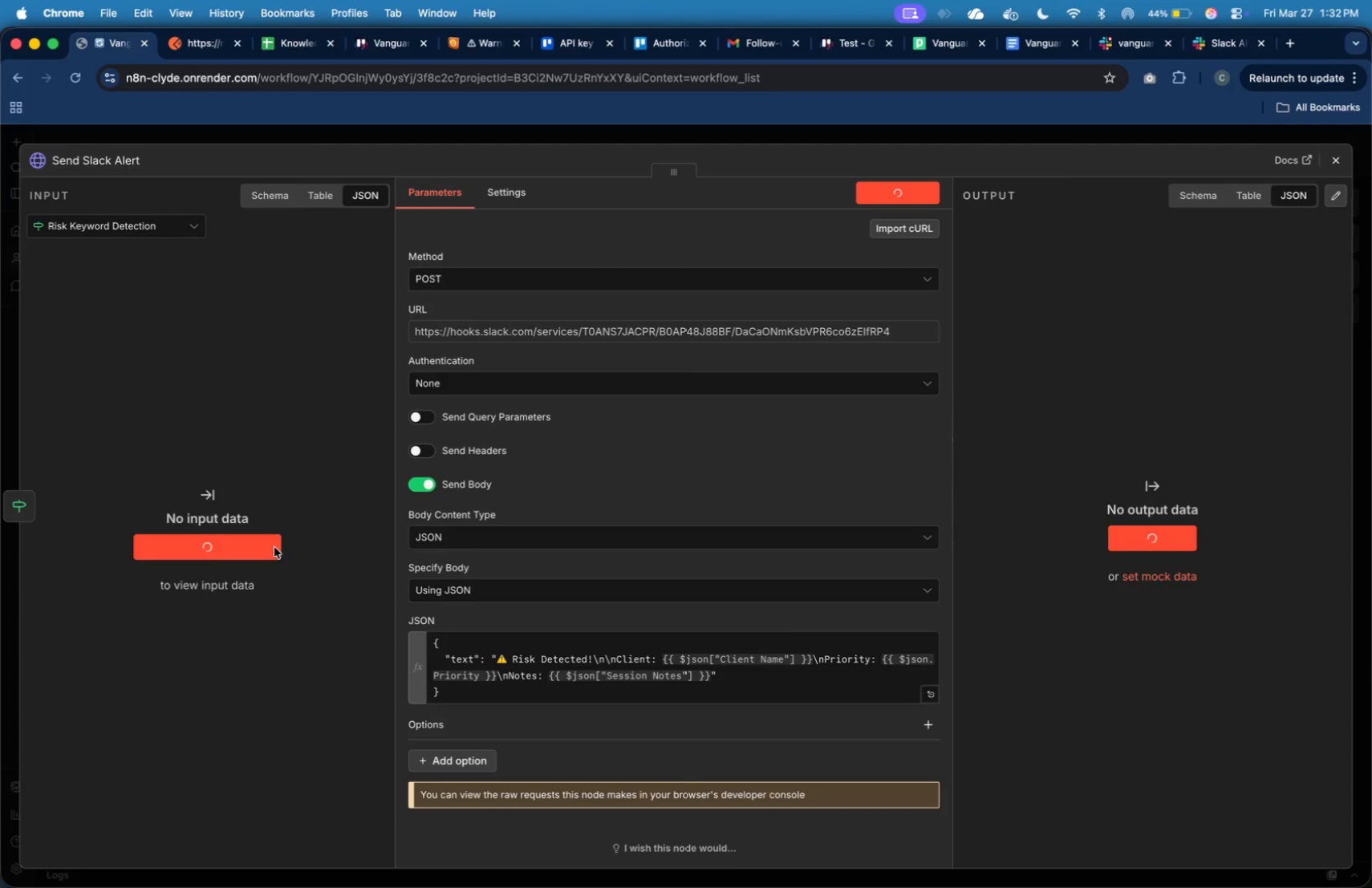 
wait(5.06)
 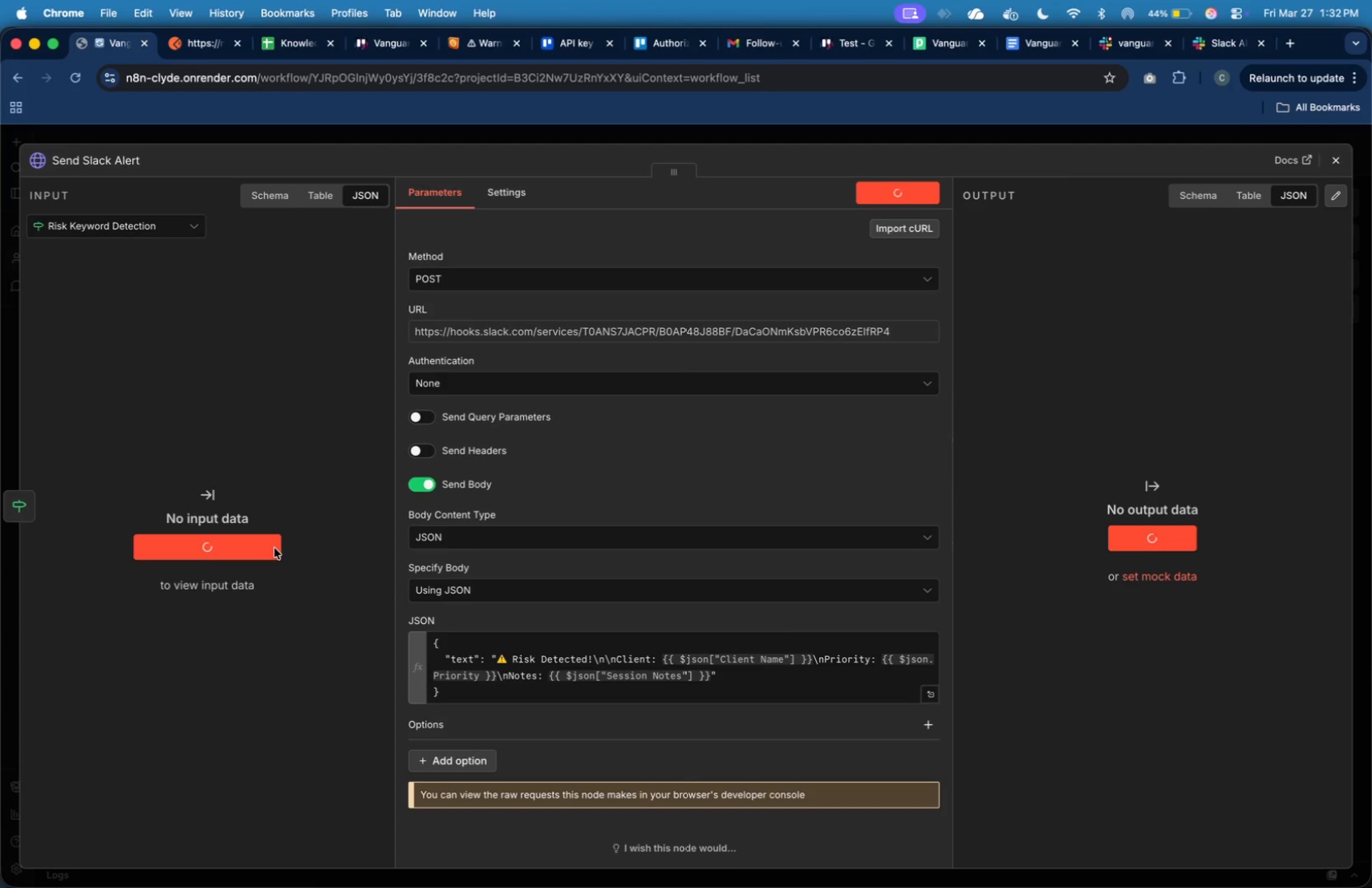 
mouse_move([494, 546])
 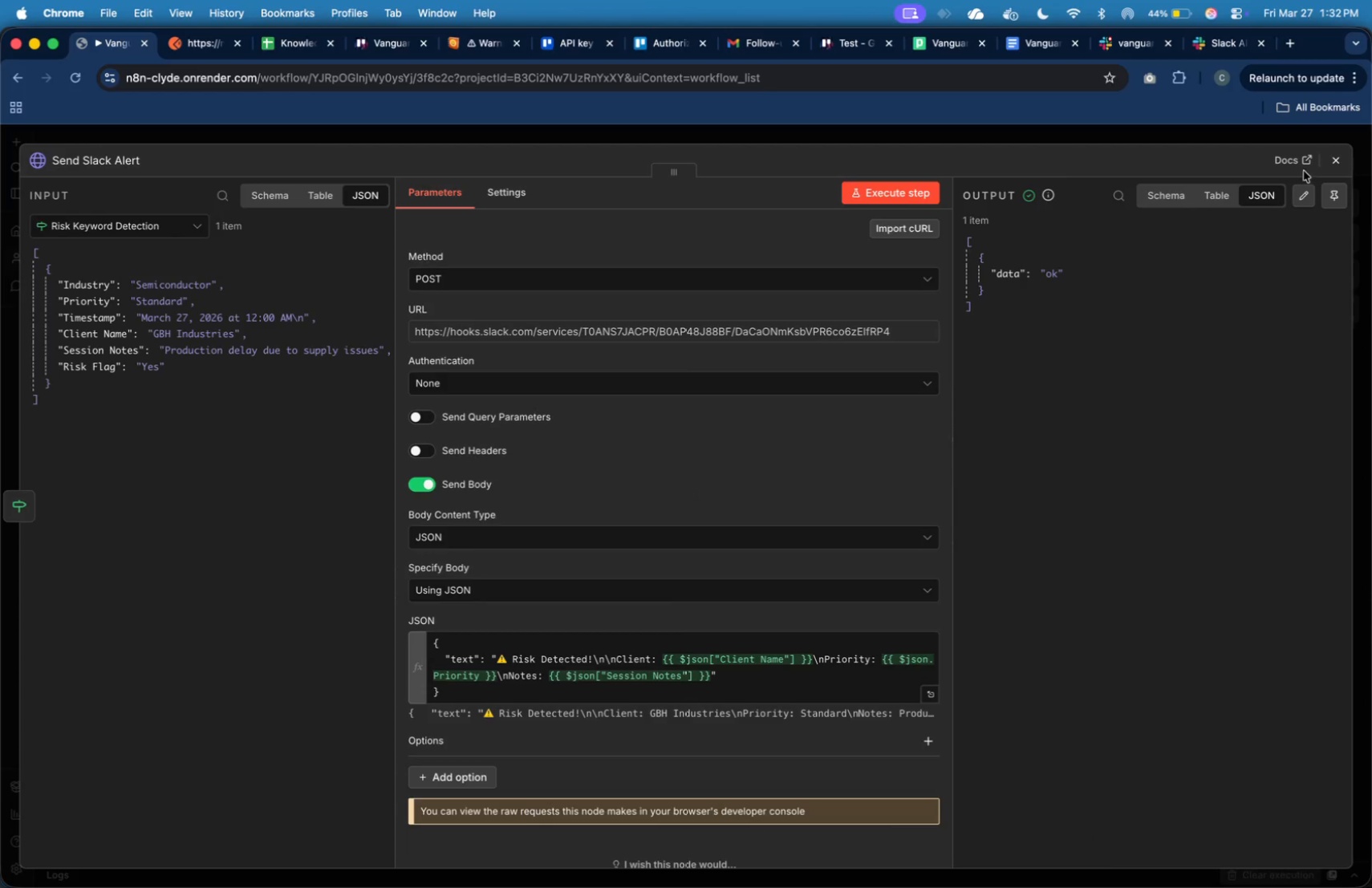 
left_click([1333, 167])
 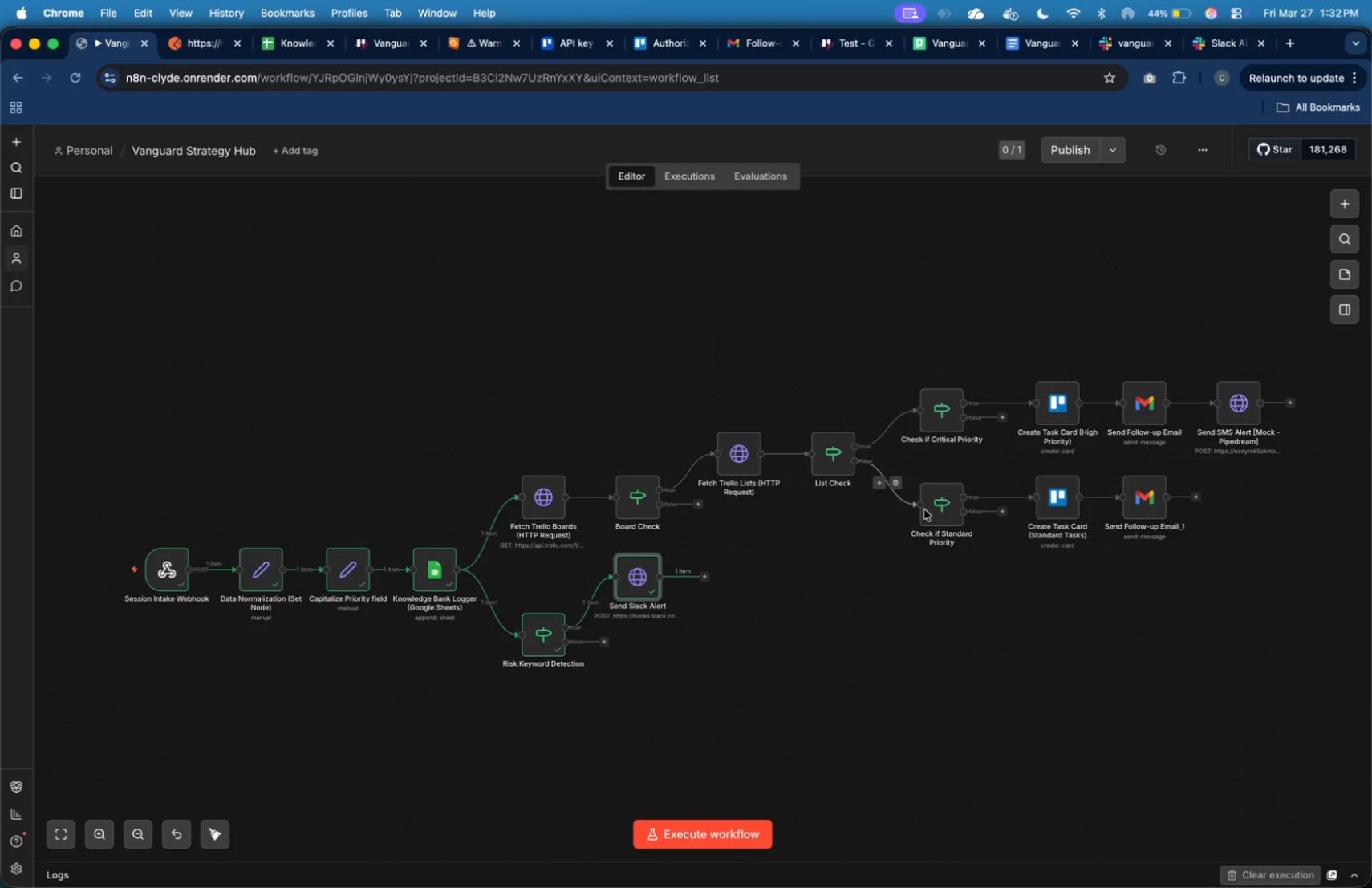 
double_click([931, 512])
 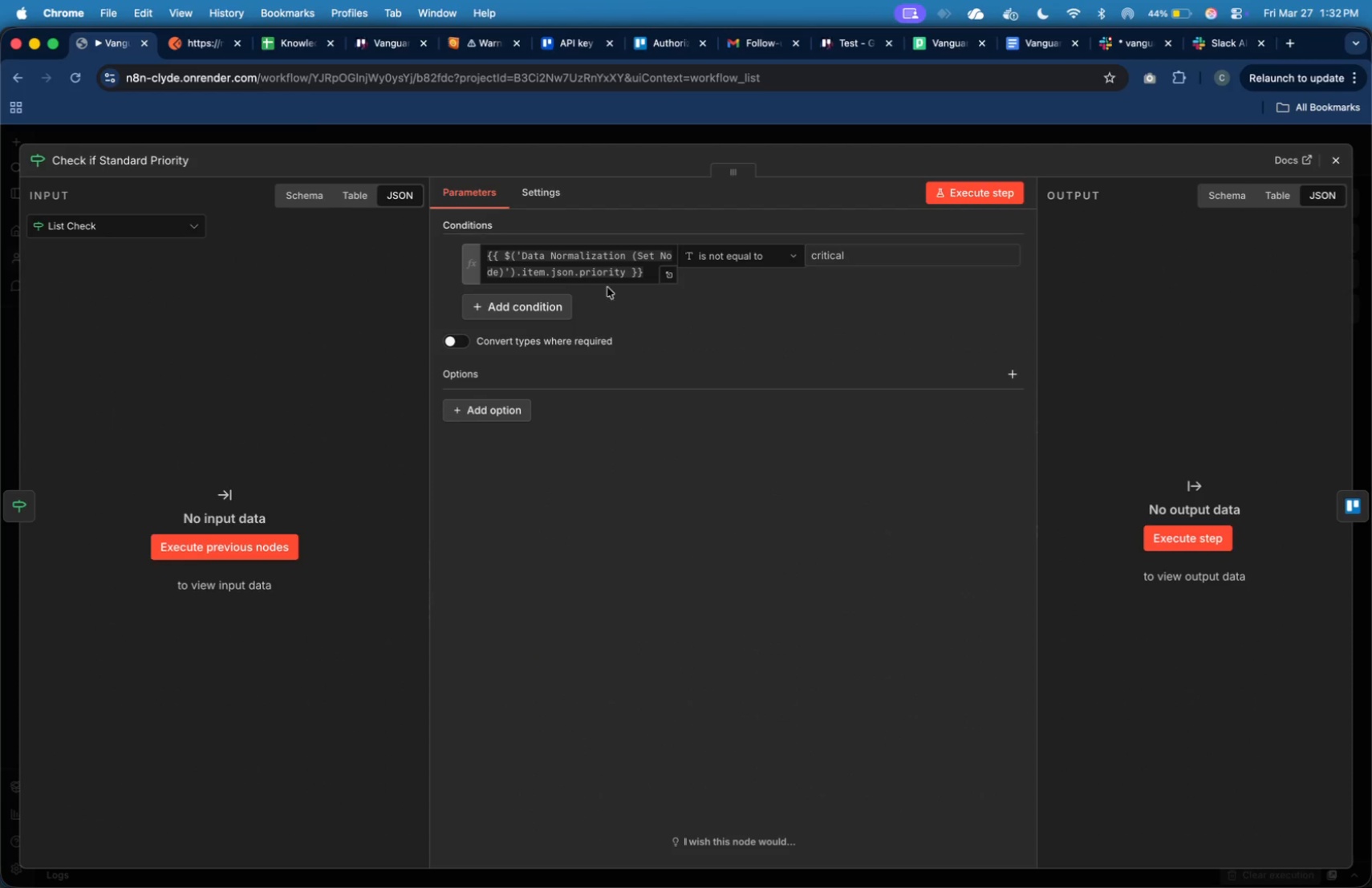 
left_click([618, 273])
 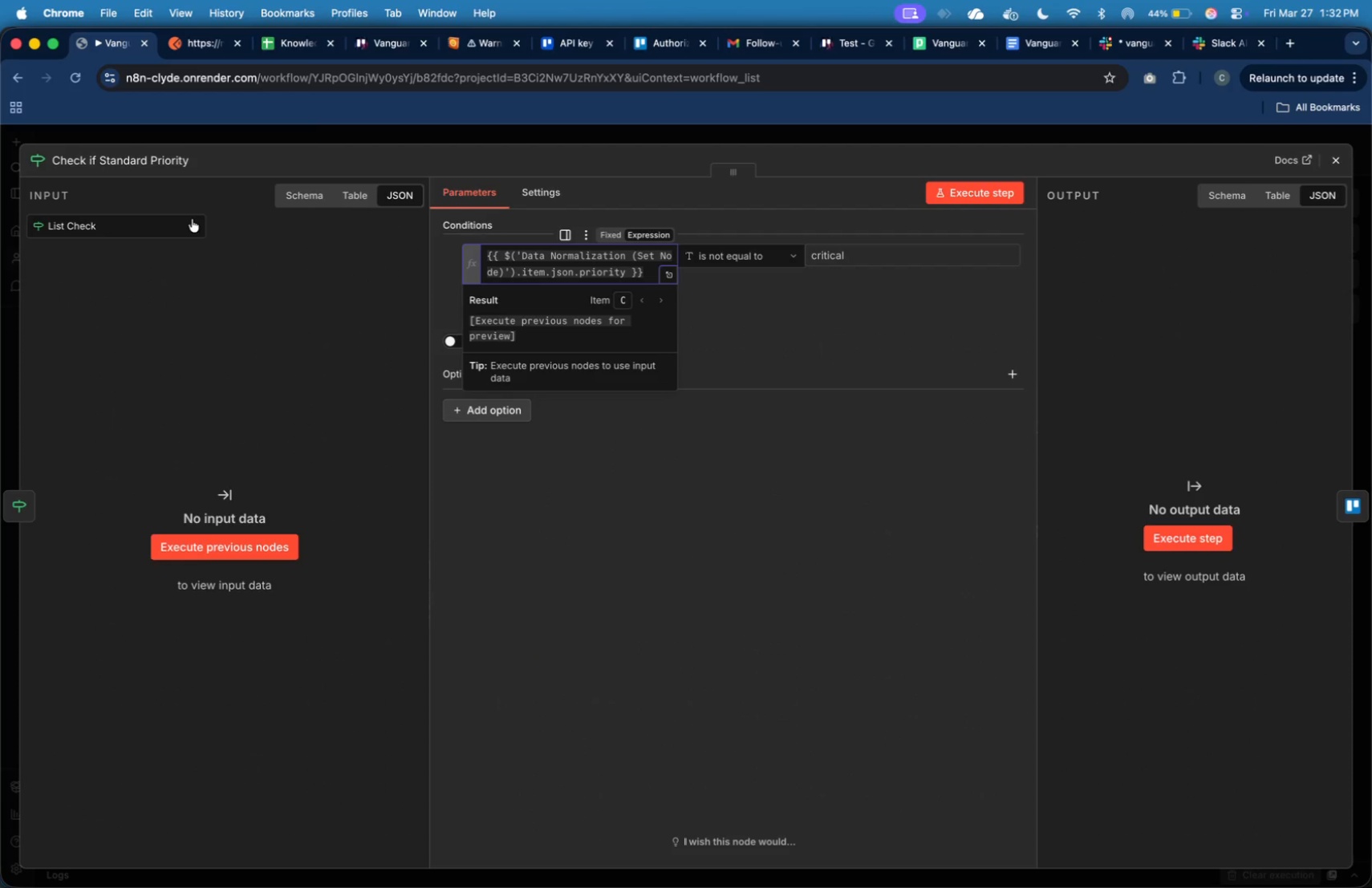 
left_click([187, 221])
 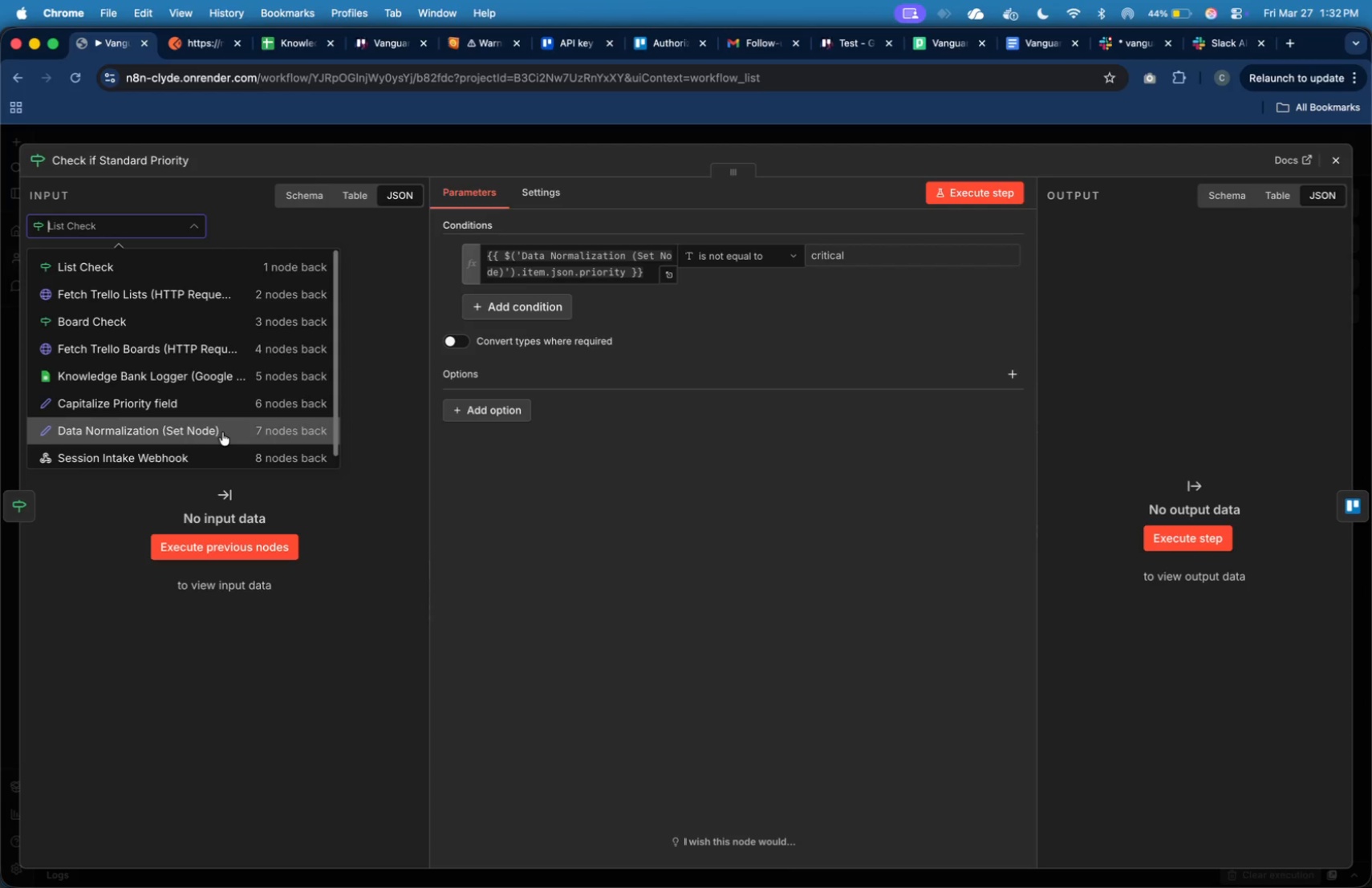 
wait(5.7)
 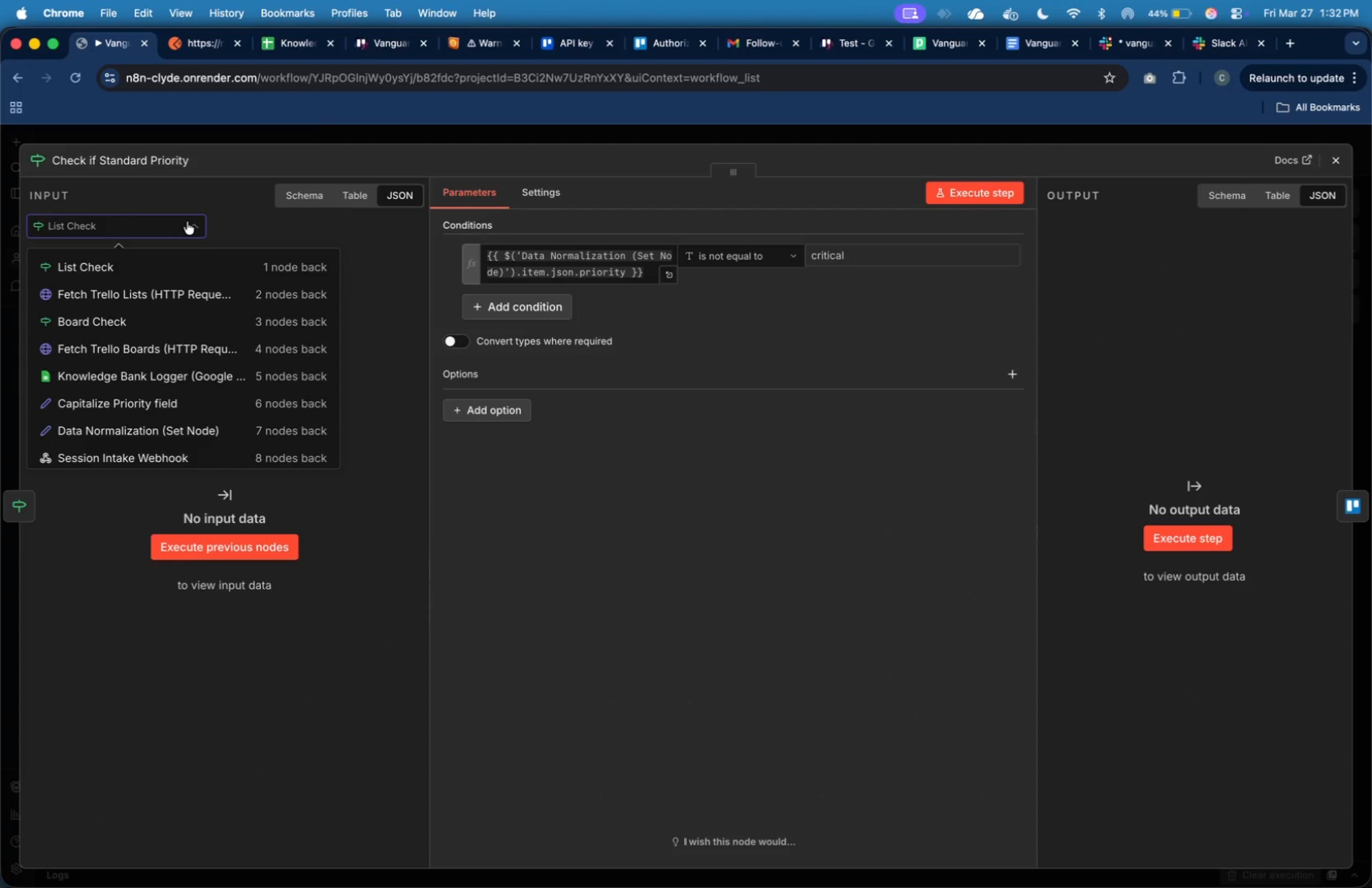 
left_click([677, 452])
 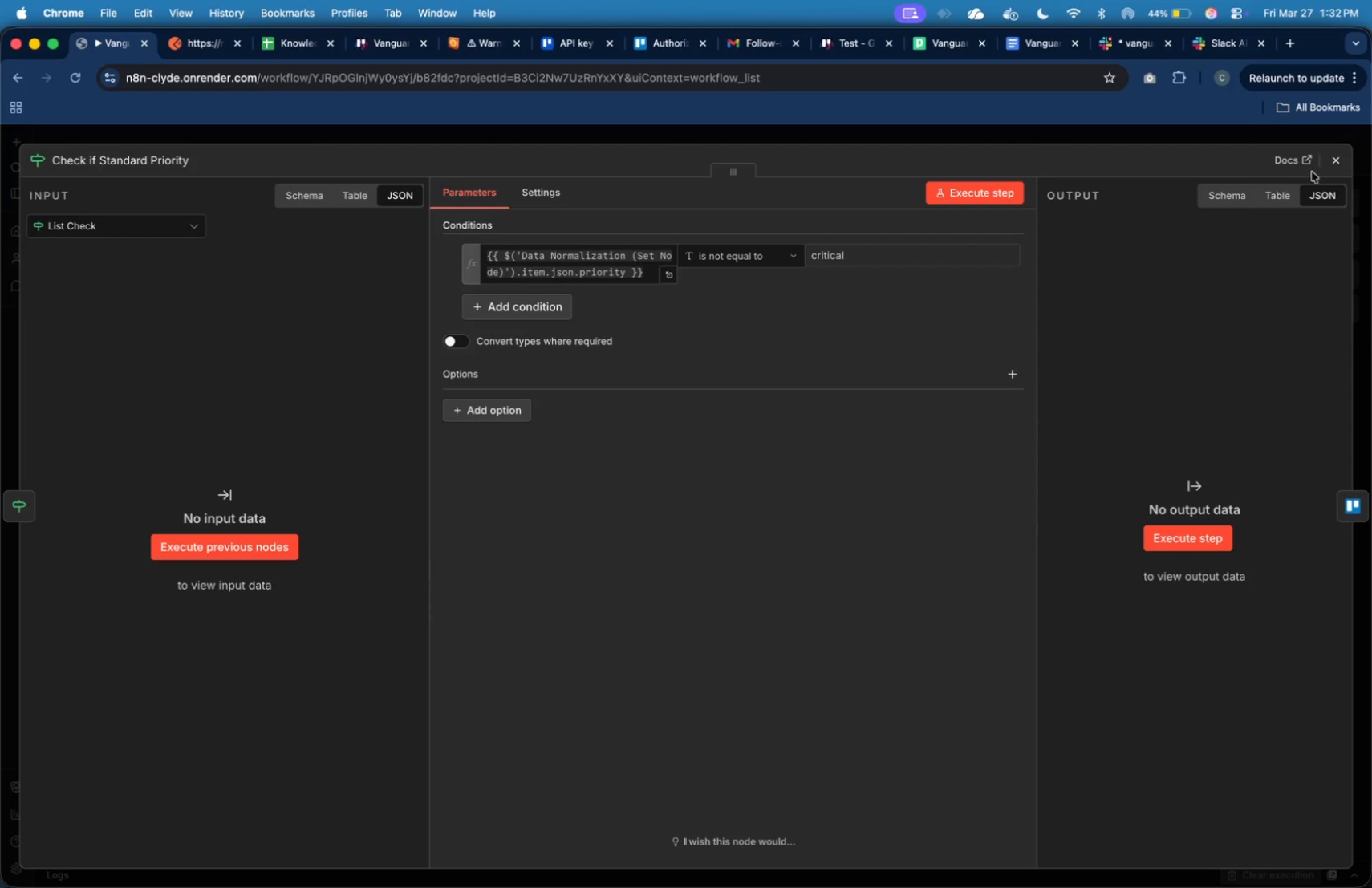 
left_click([1323, 164])
 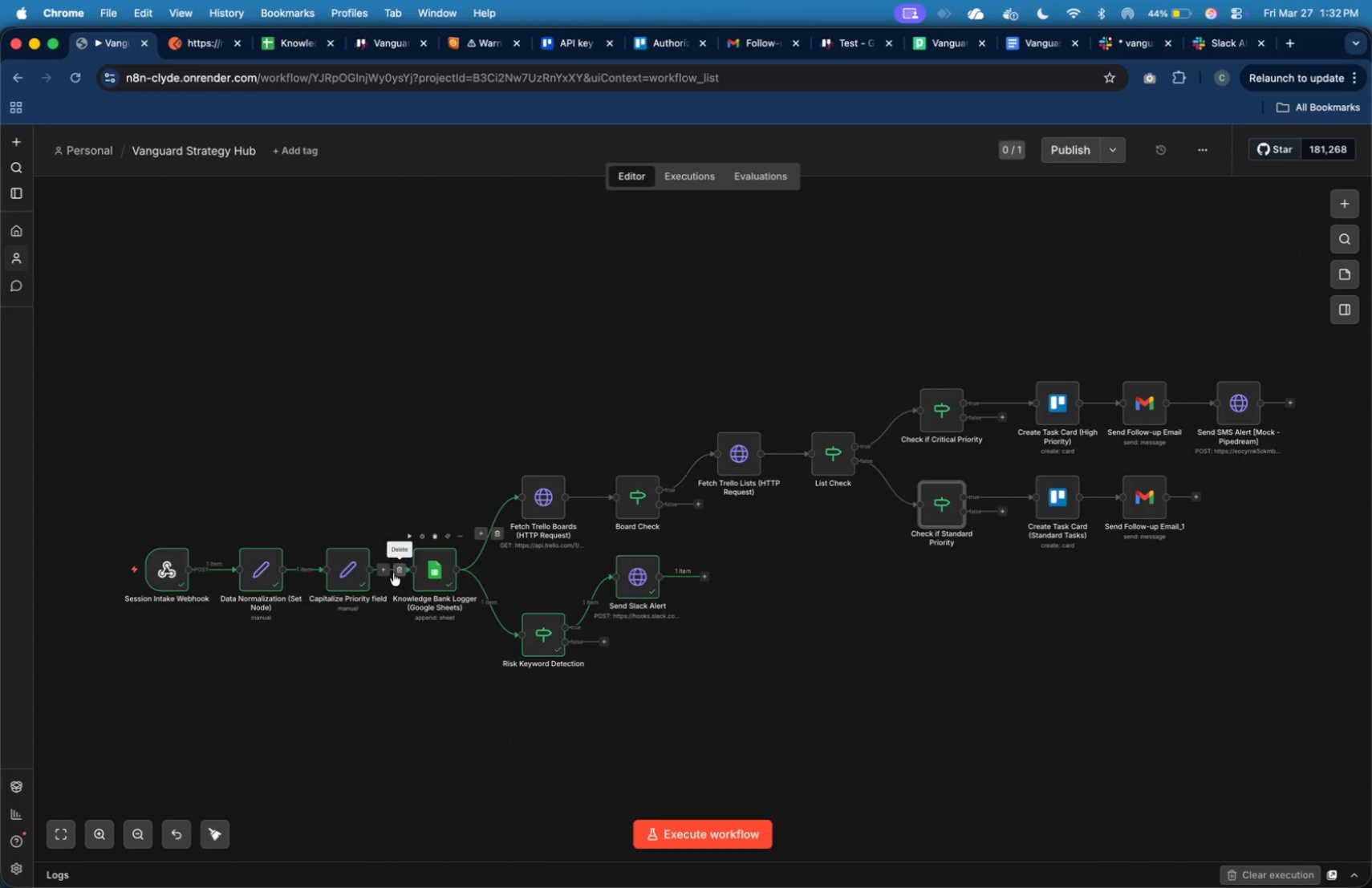 
left_click([357, 576])
 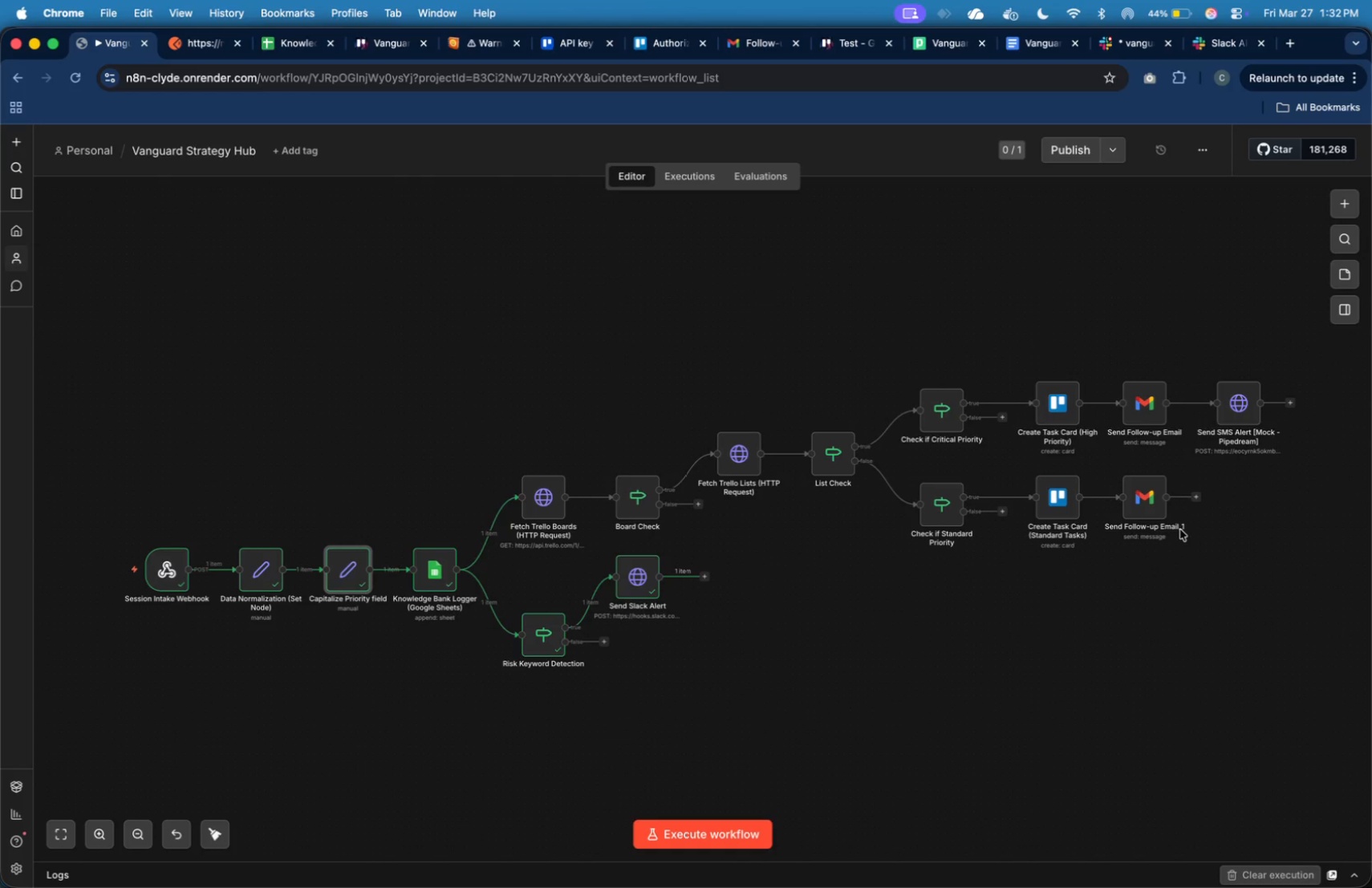 
double_click([1151, 496])
 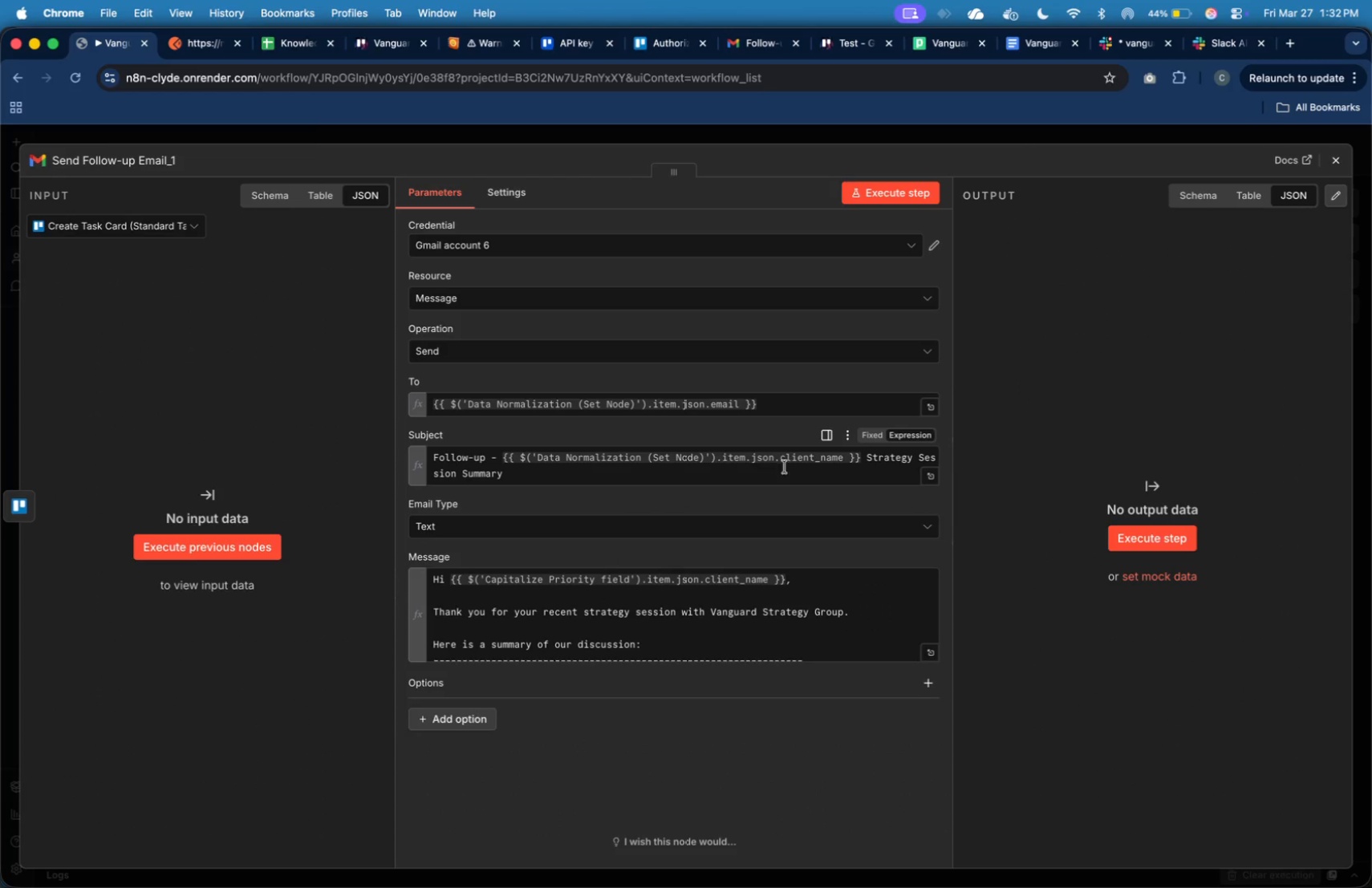 
left_click([801, 466])
 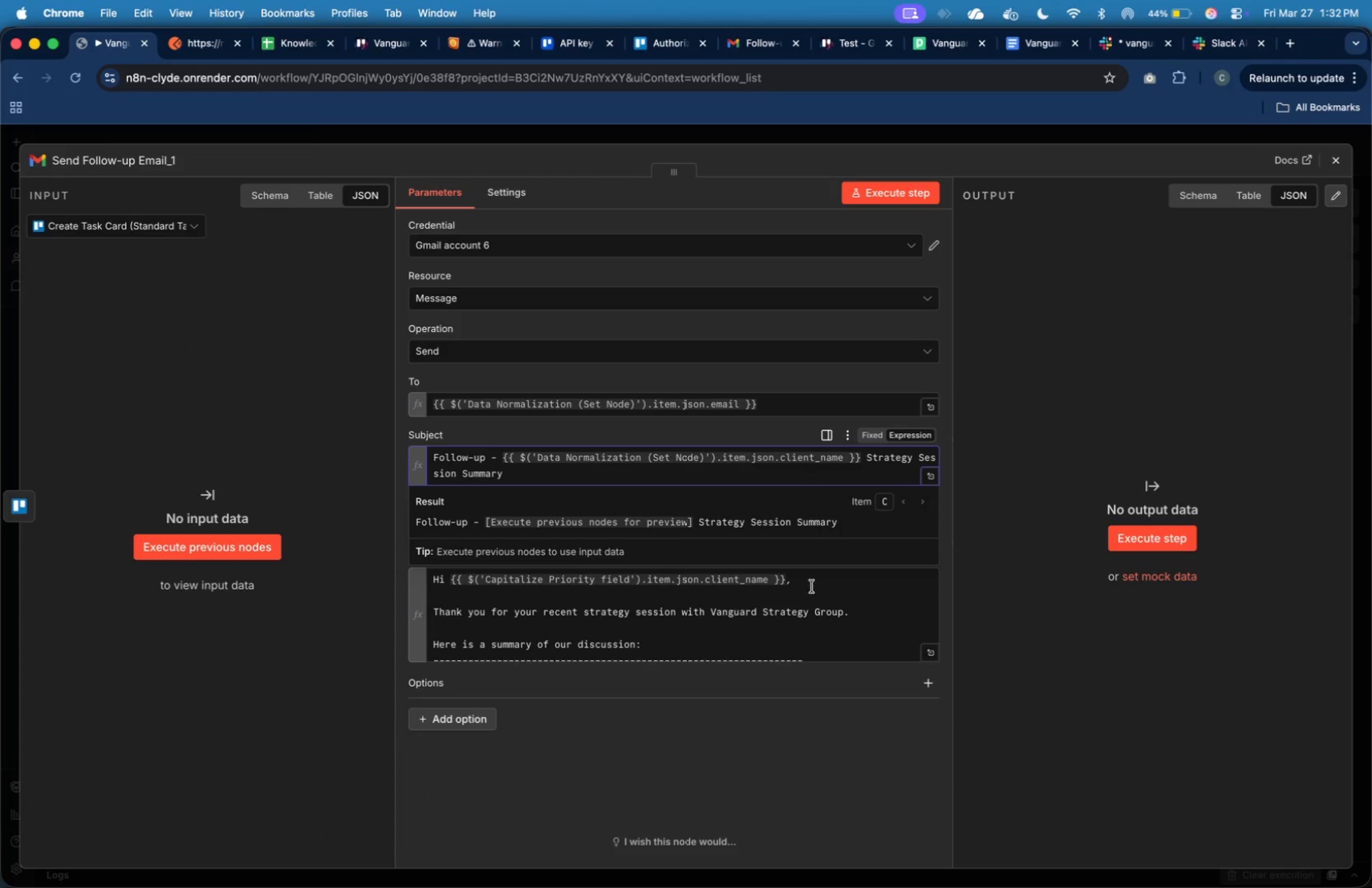 
left_click([806, 610])
 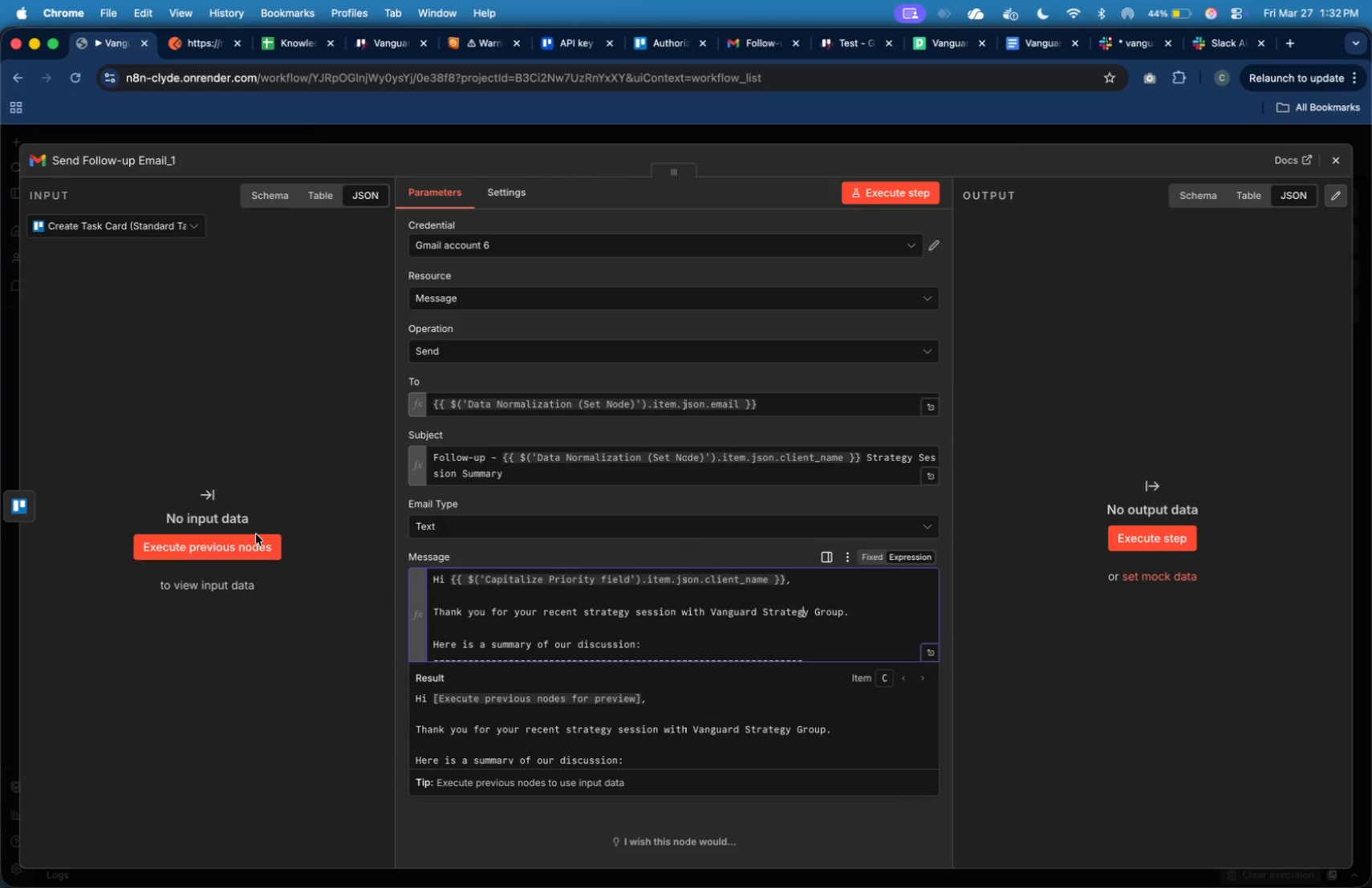 
left_click([256, 543])
 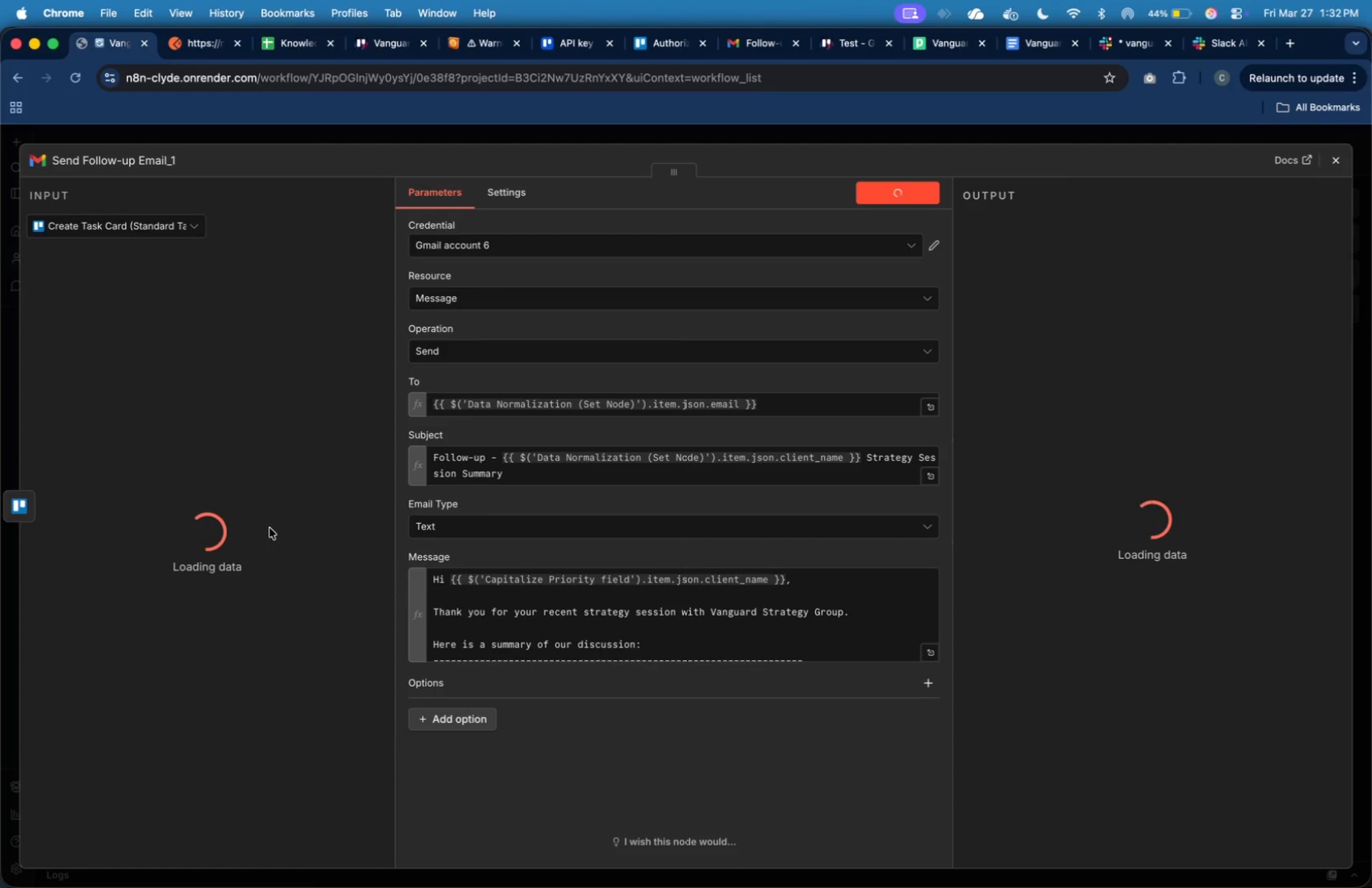 
wait(6.04)
 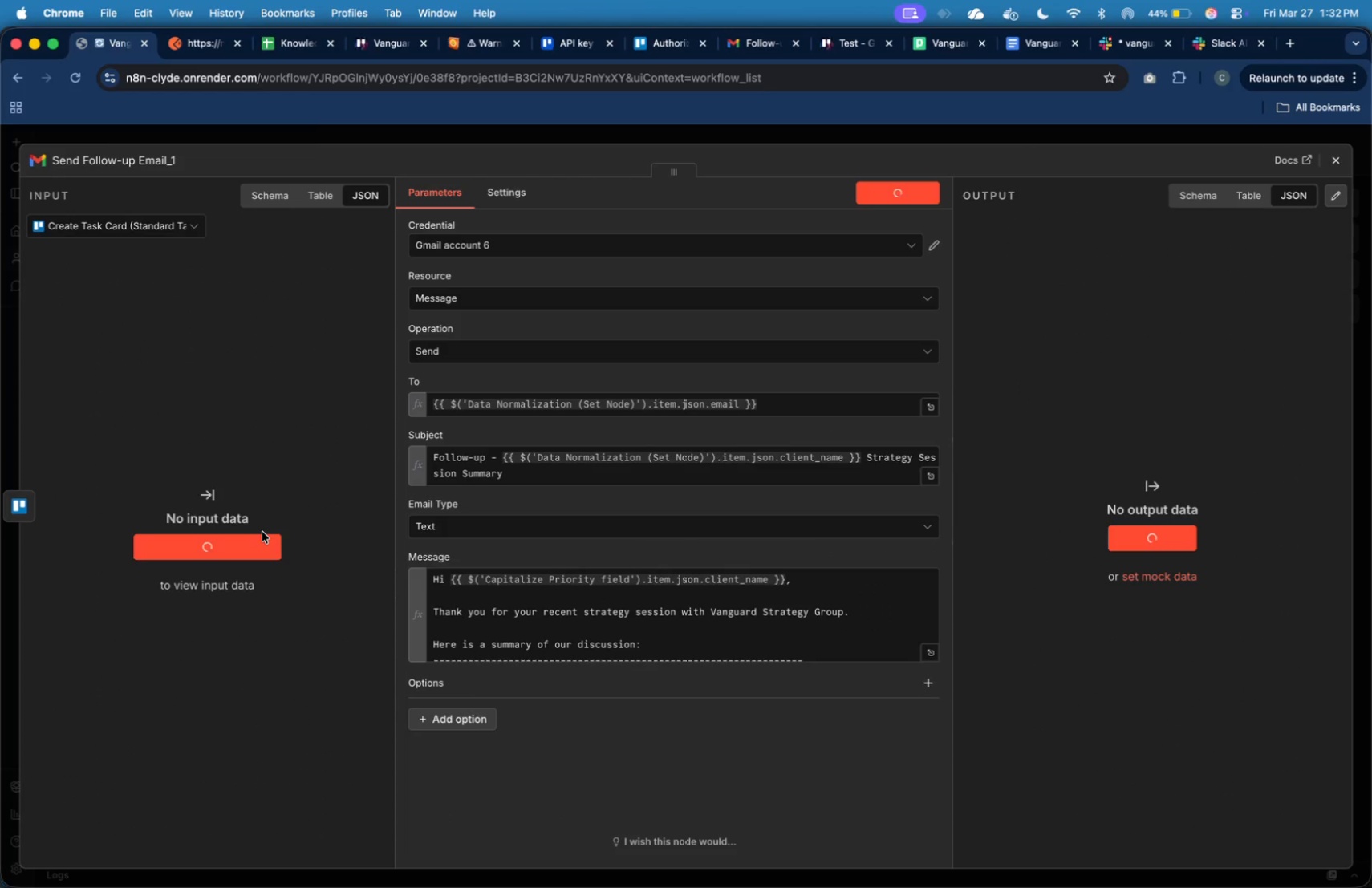 
mouse_move([655, 591])
 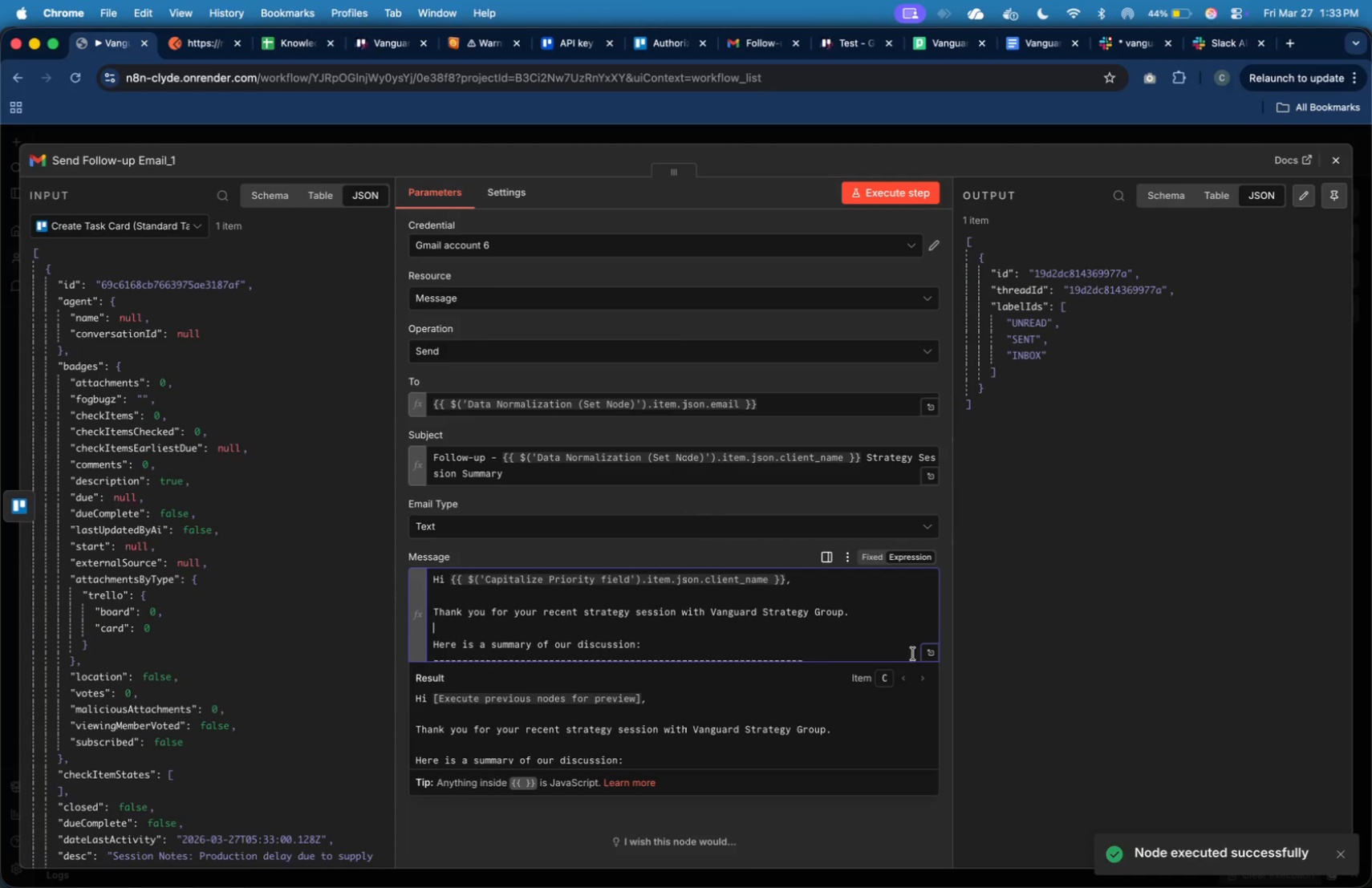 
left_click([924, 657])
 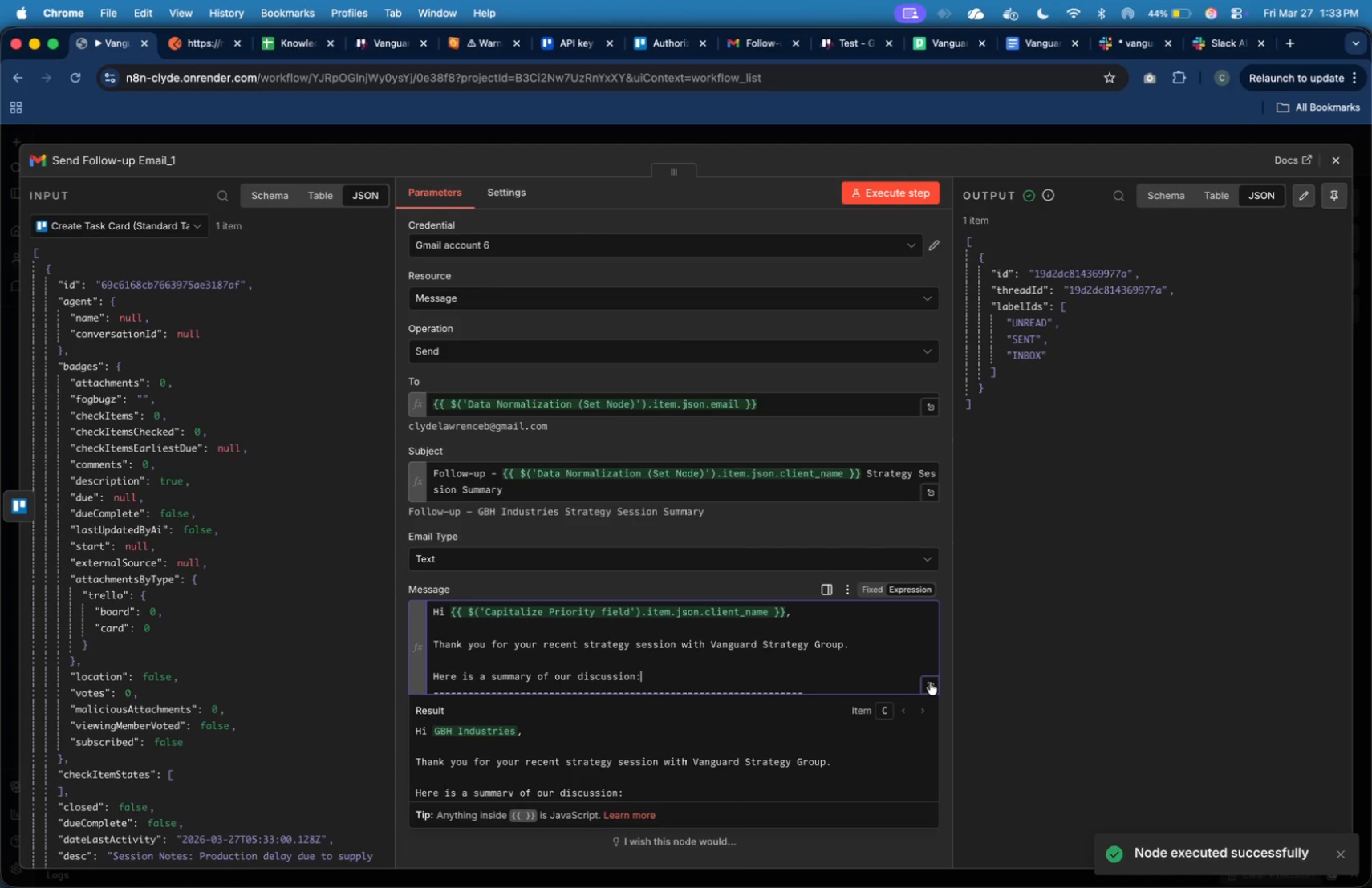 
left_click([930, 682])
 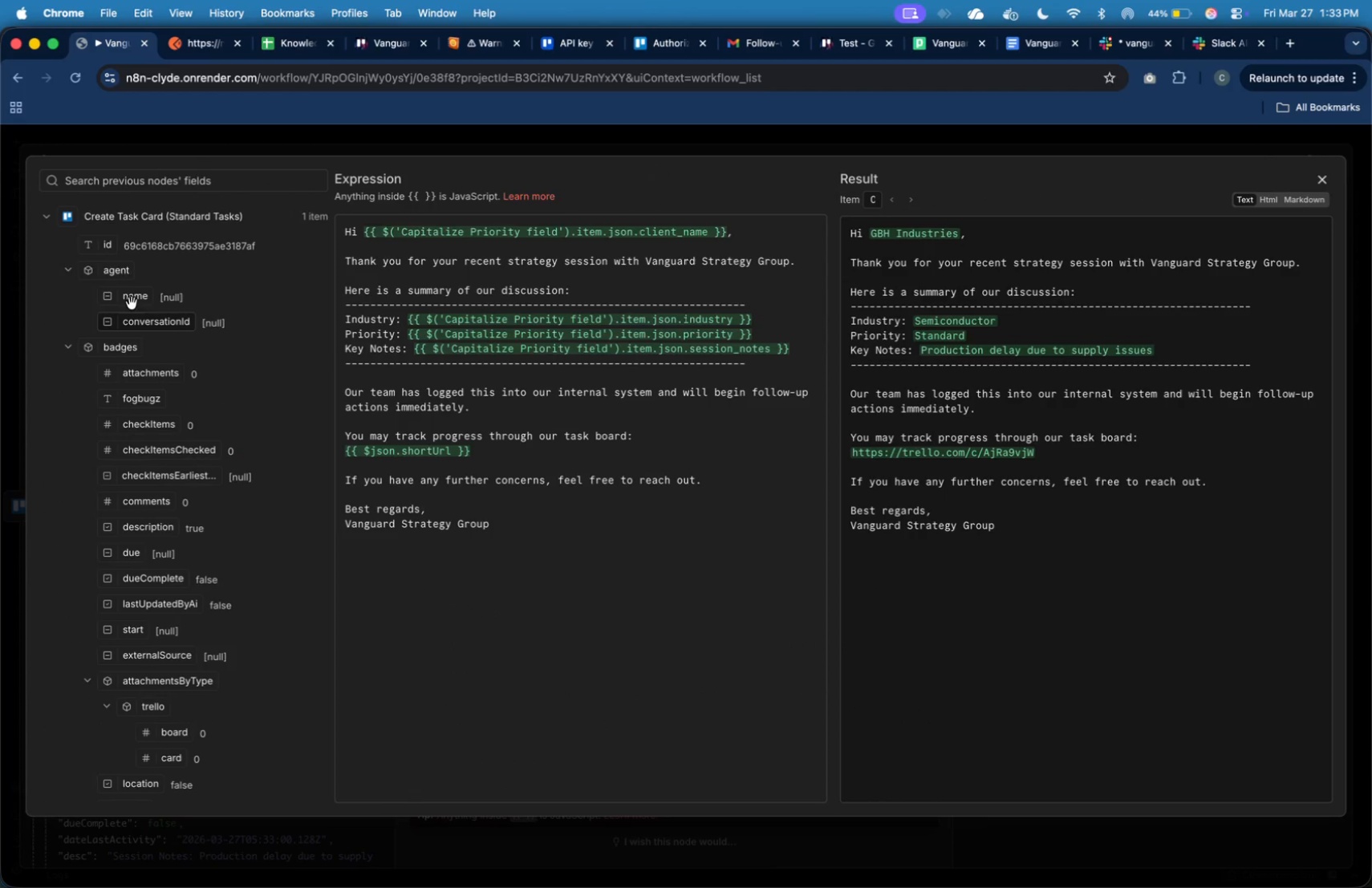 
left_click([50, 219])
 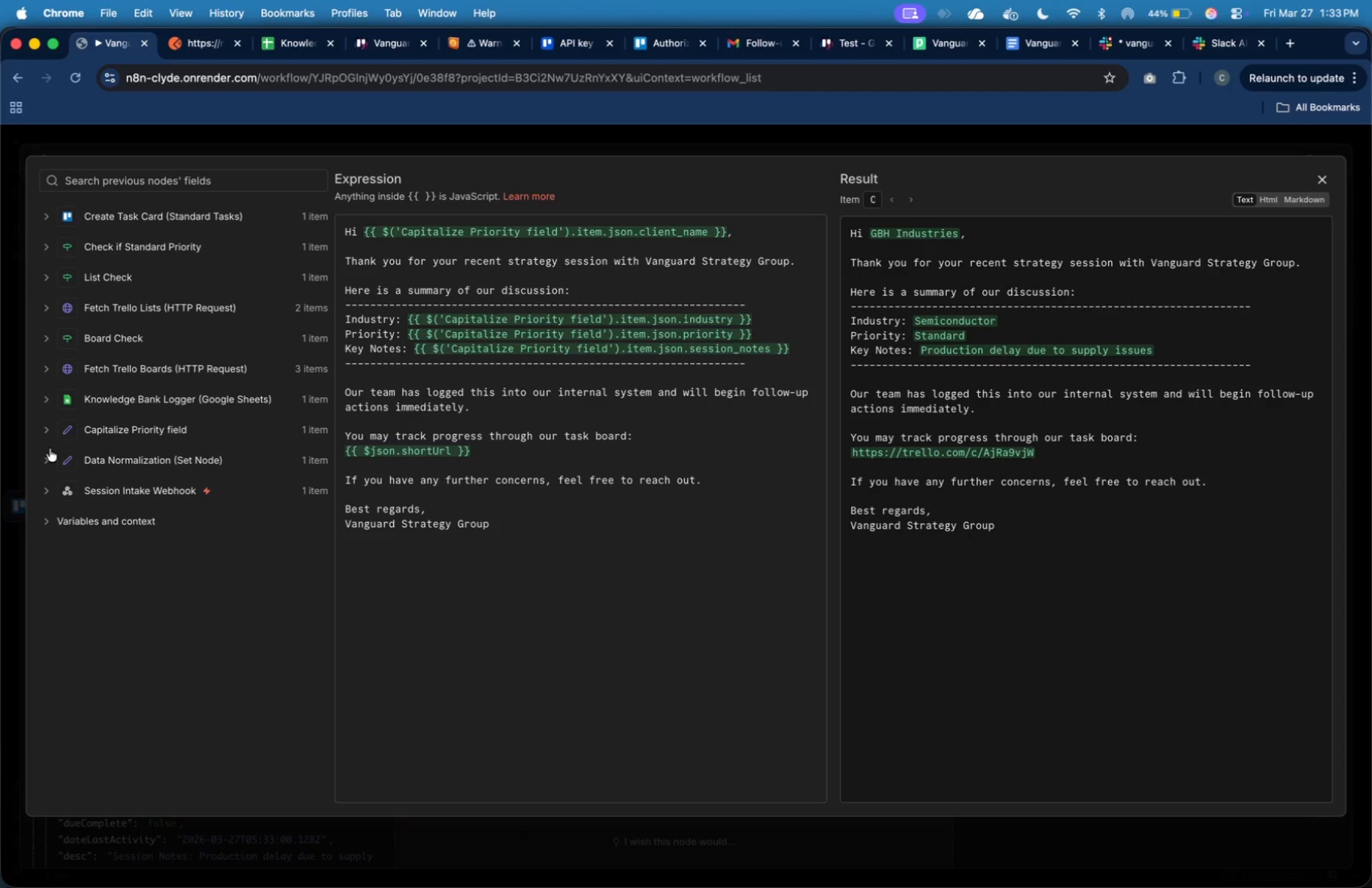 
left_click([44, 454])
 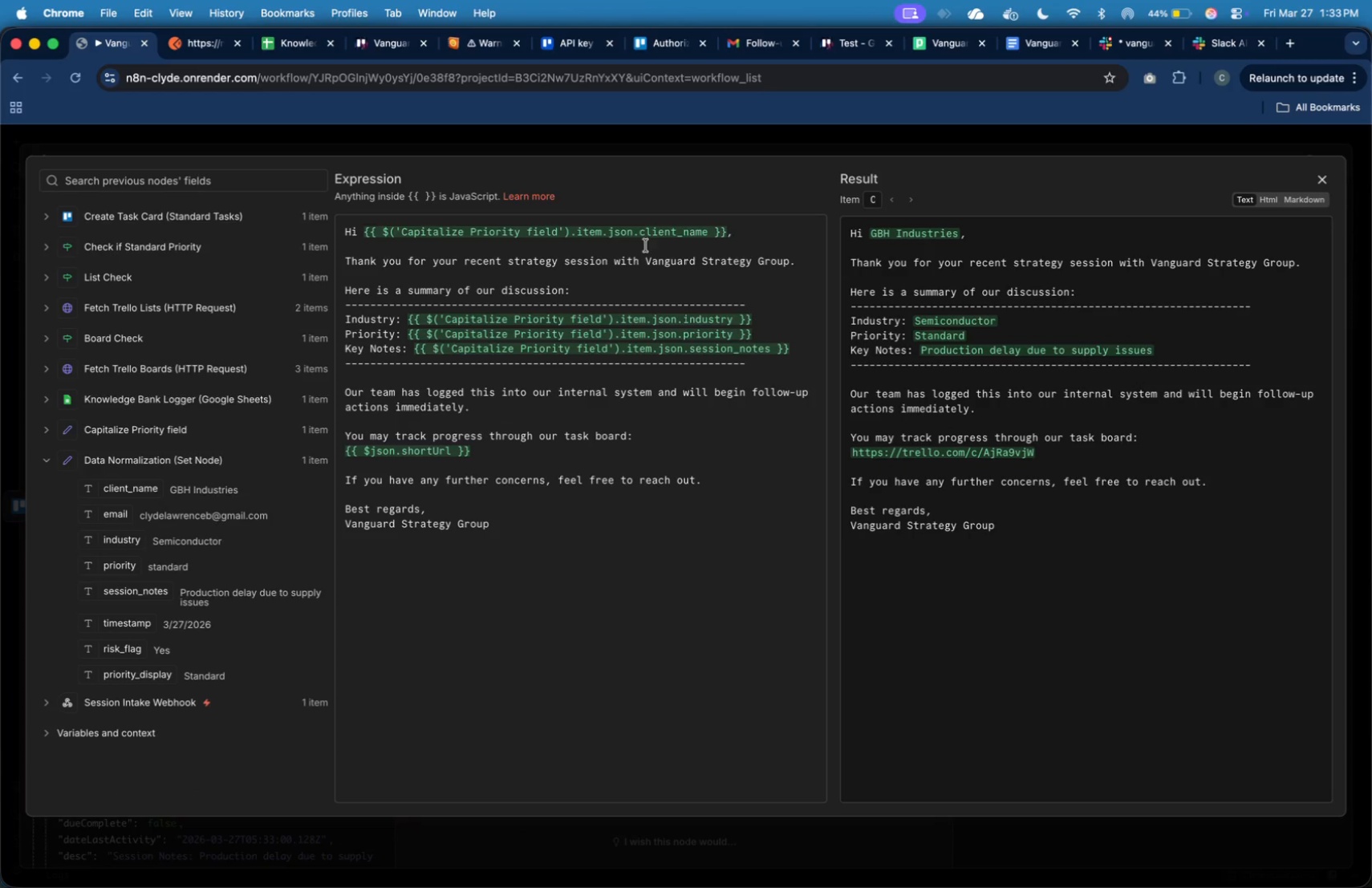 
left_click_drag(start_coordinate=[728, 229], to_coordinate=[367, 225])
 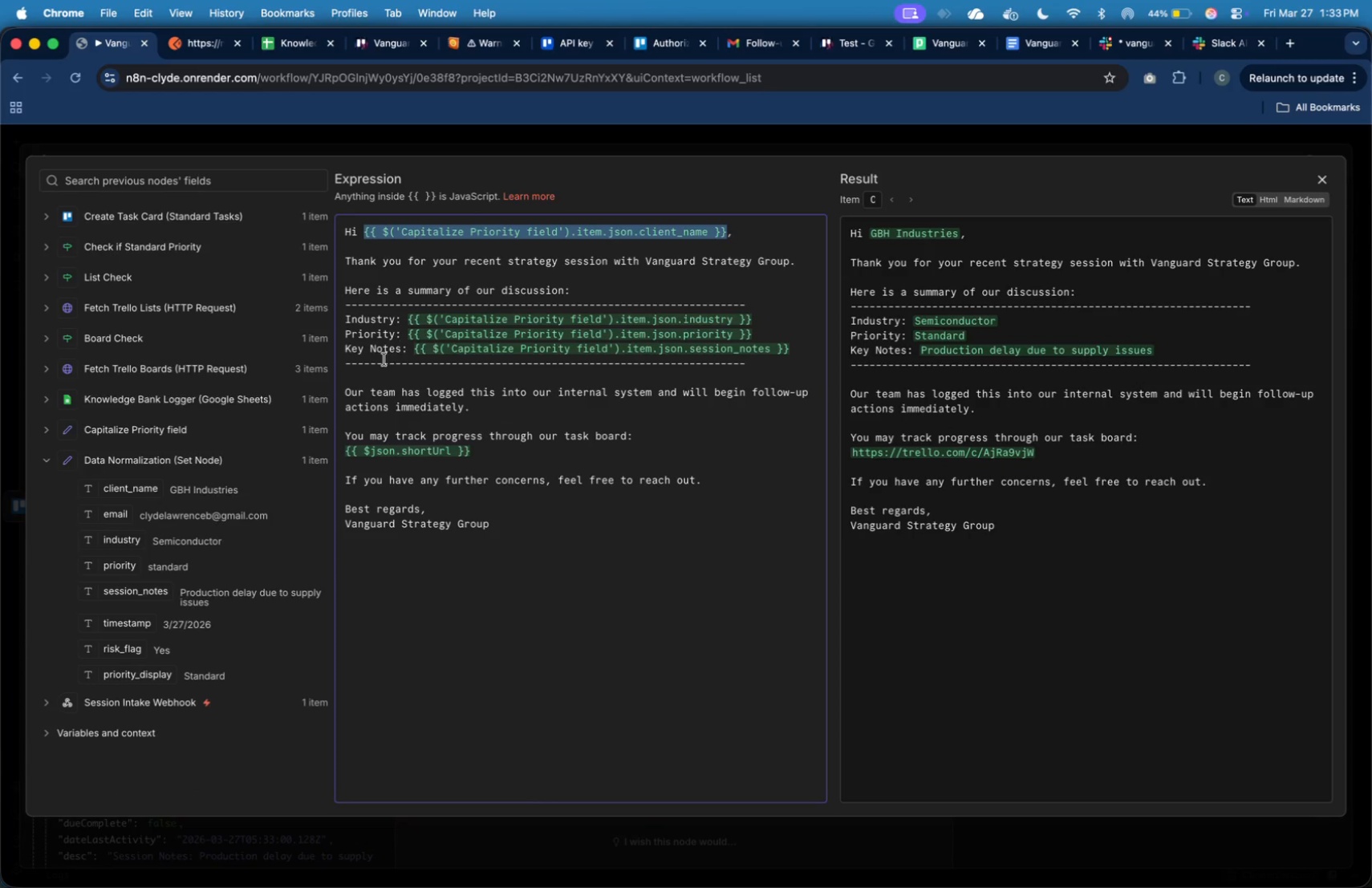 
key(Backspace)
 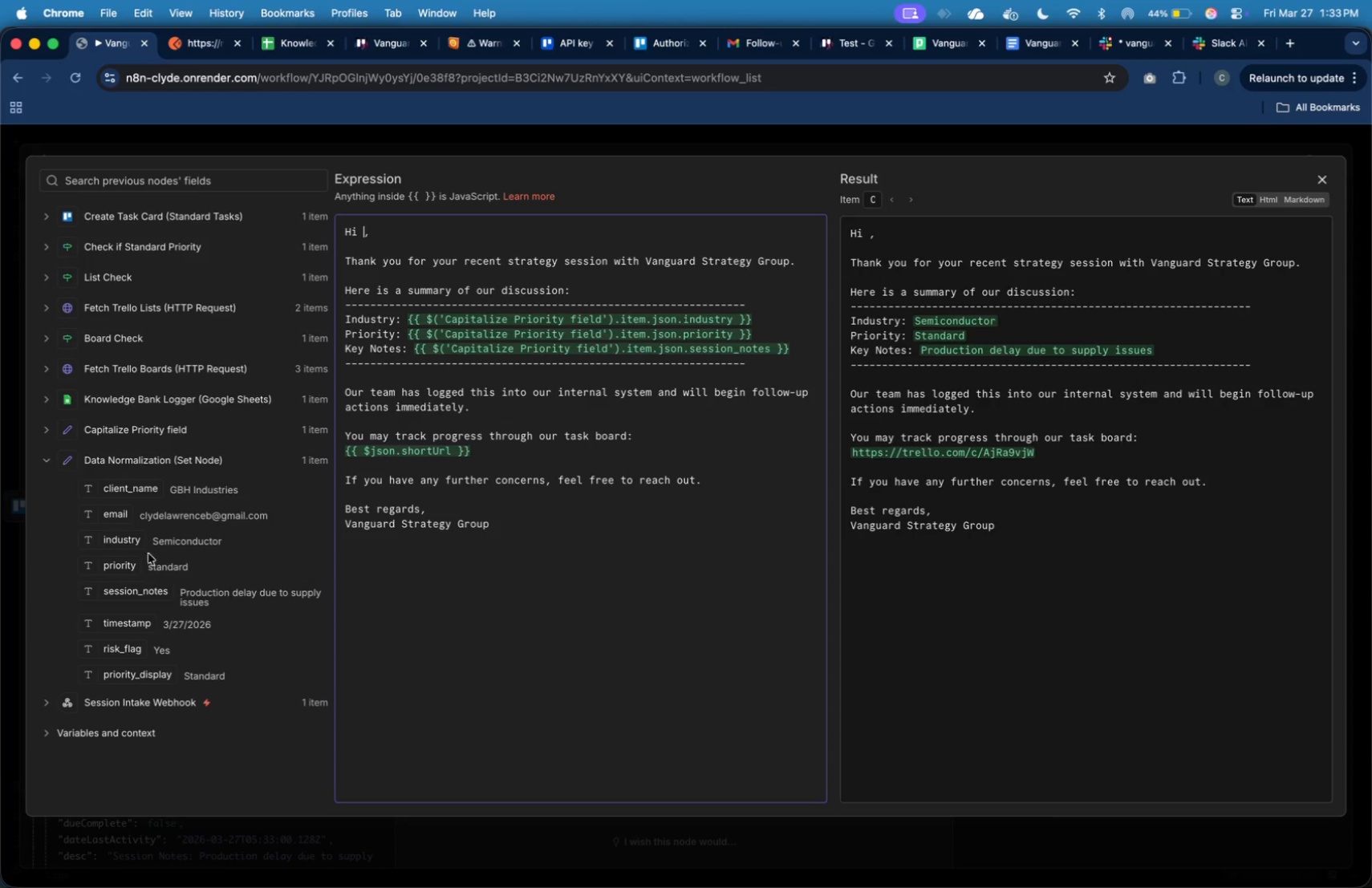 
left_click_drag(start_coordinate=[121, 491], to_coordinate=[363, 234])
 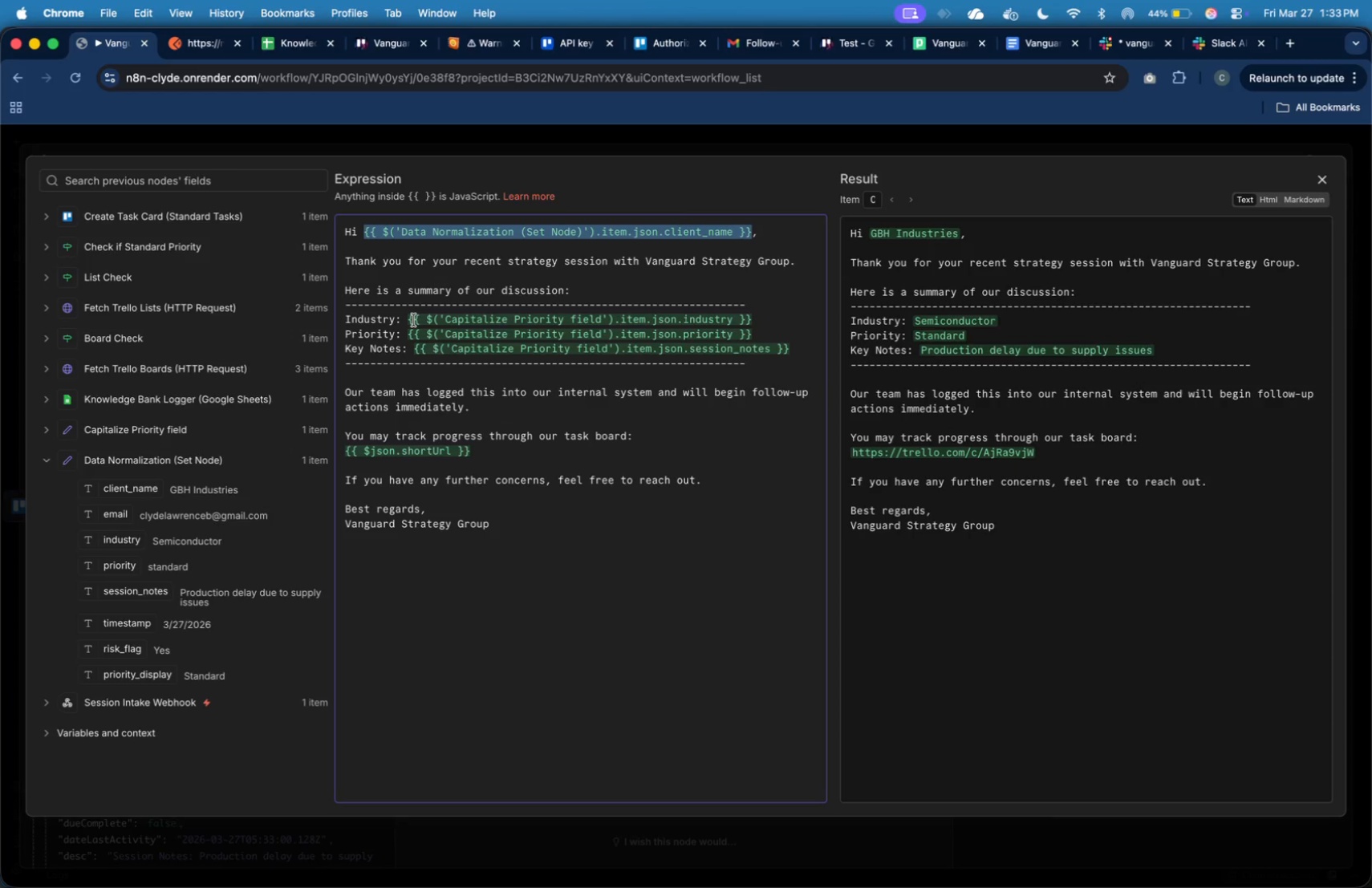 
left_click_drag(start_coordinate=[410, 319], to_coordinate=[757, 326])
 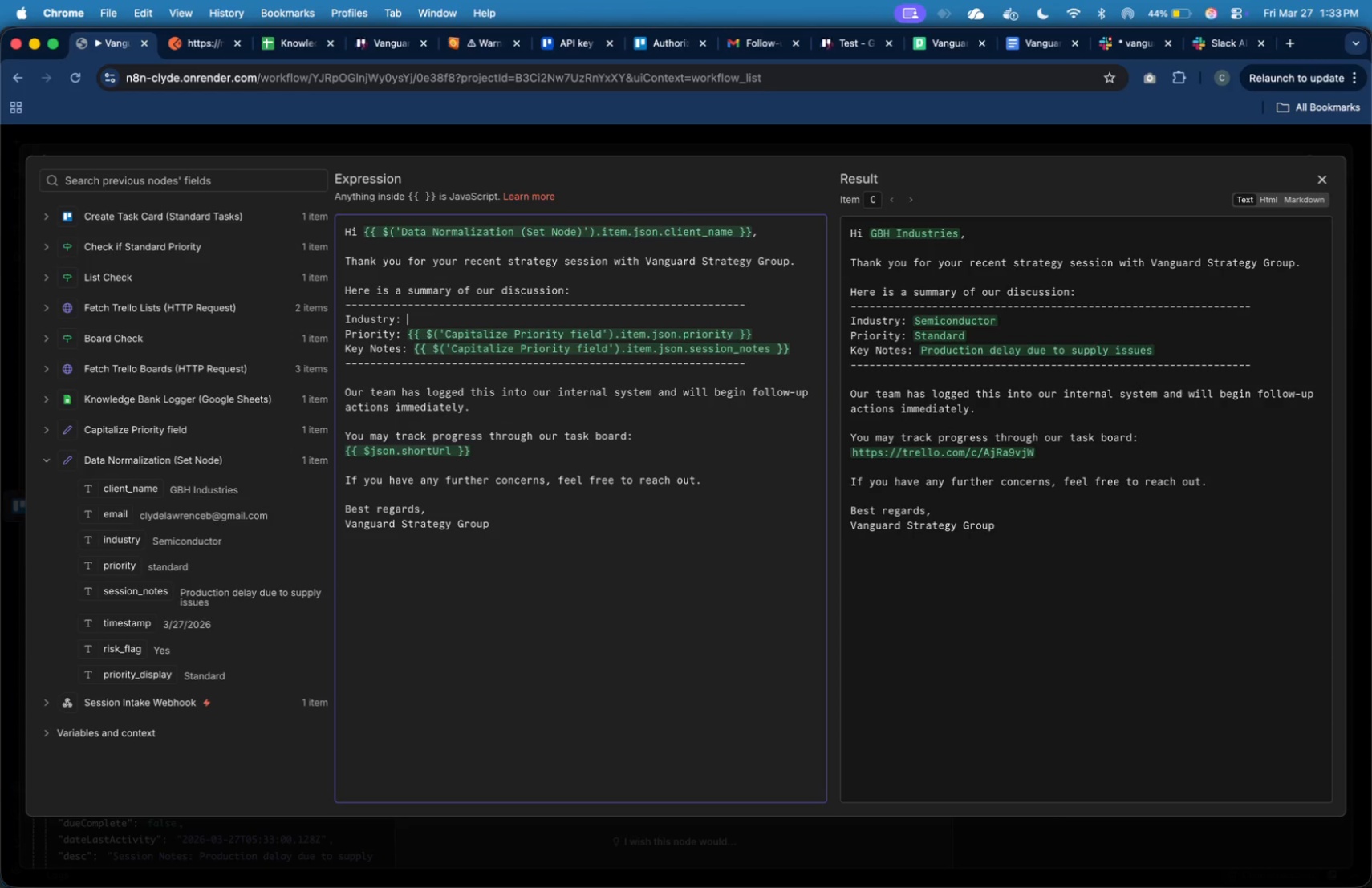 
key(Backspace)
 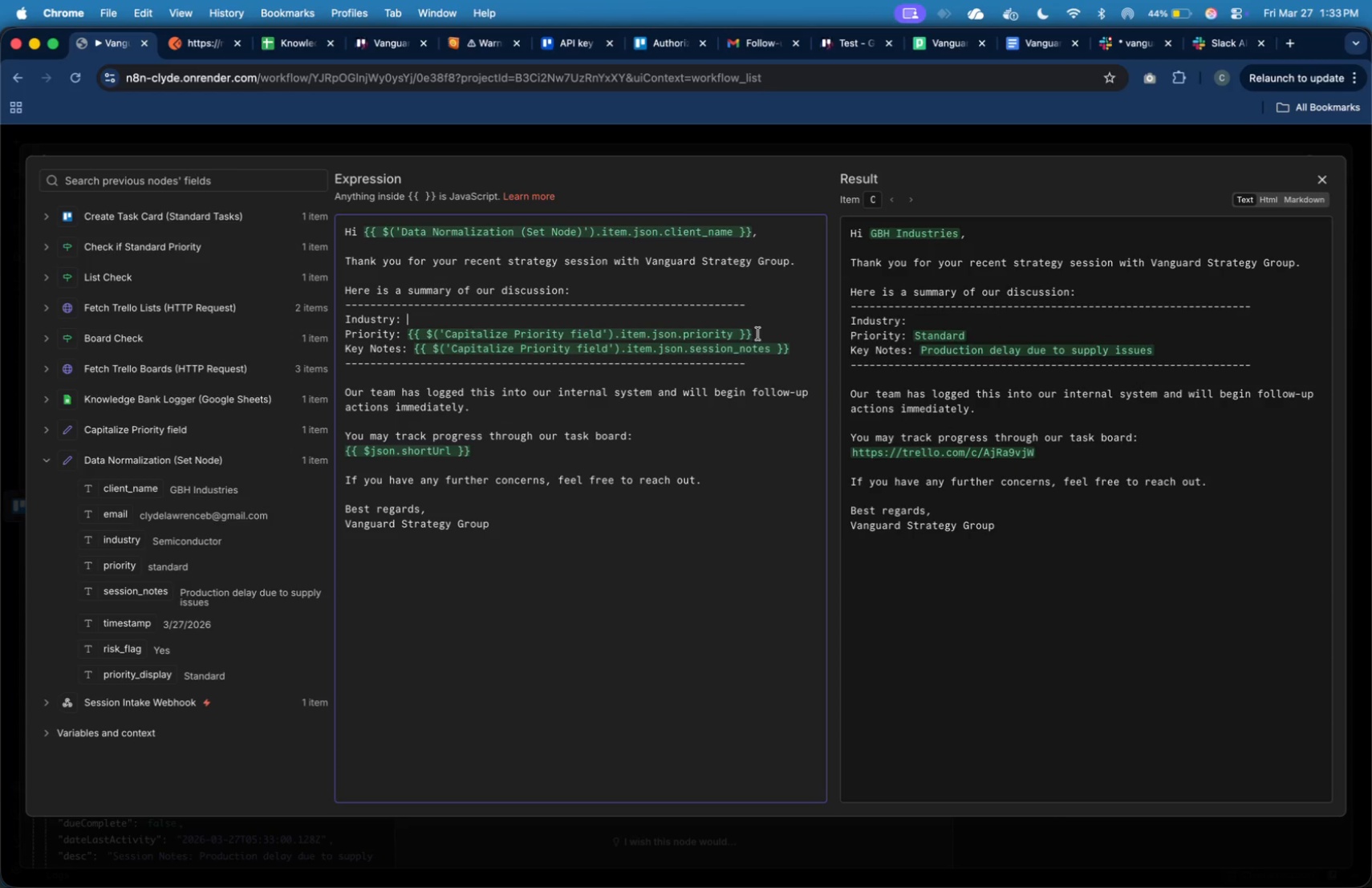 
left_click_drag(start_coordinate=[758, 334], to_coordinate=[409, 330])
 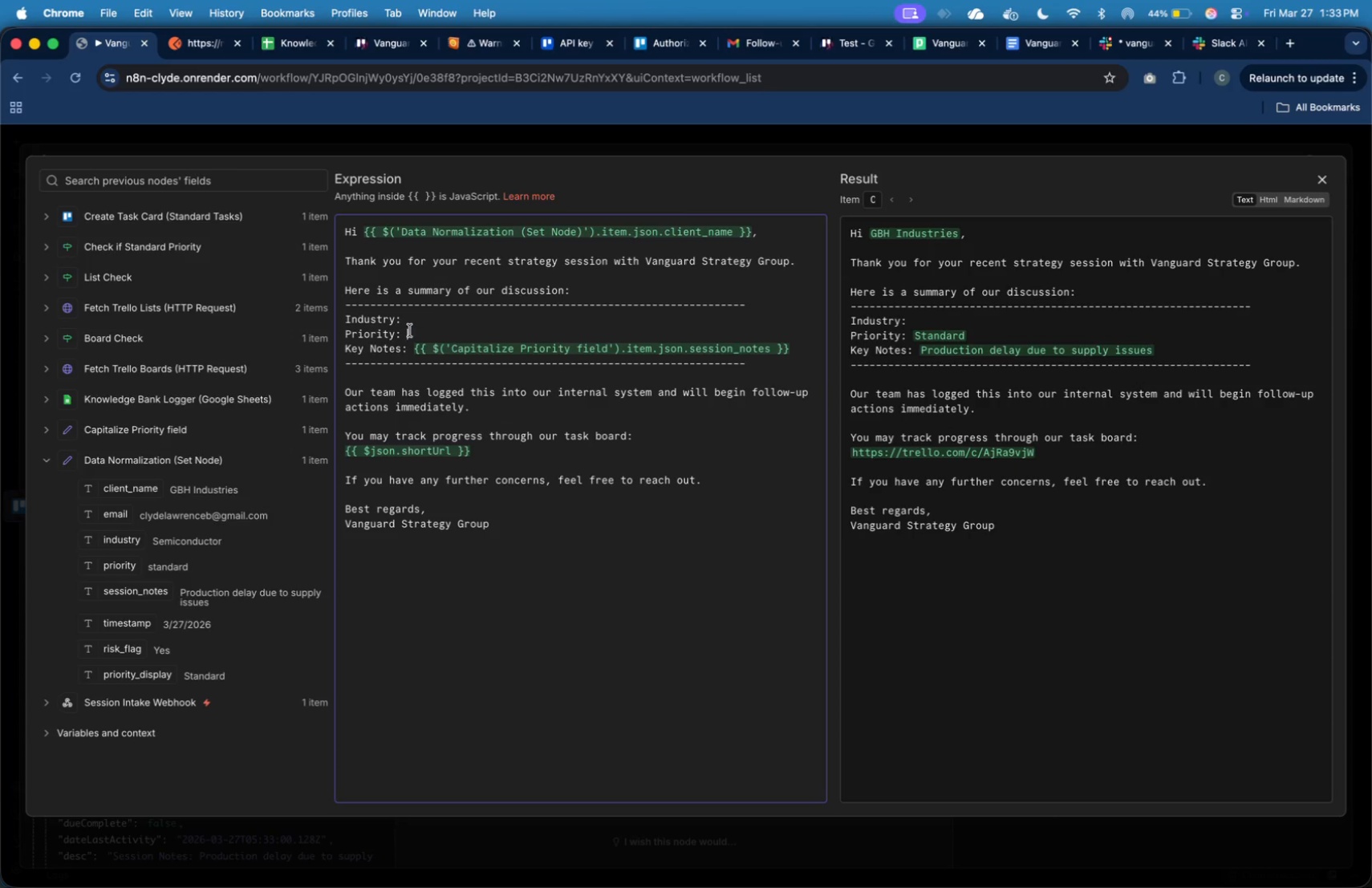 
key(Backspace)
 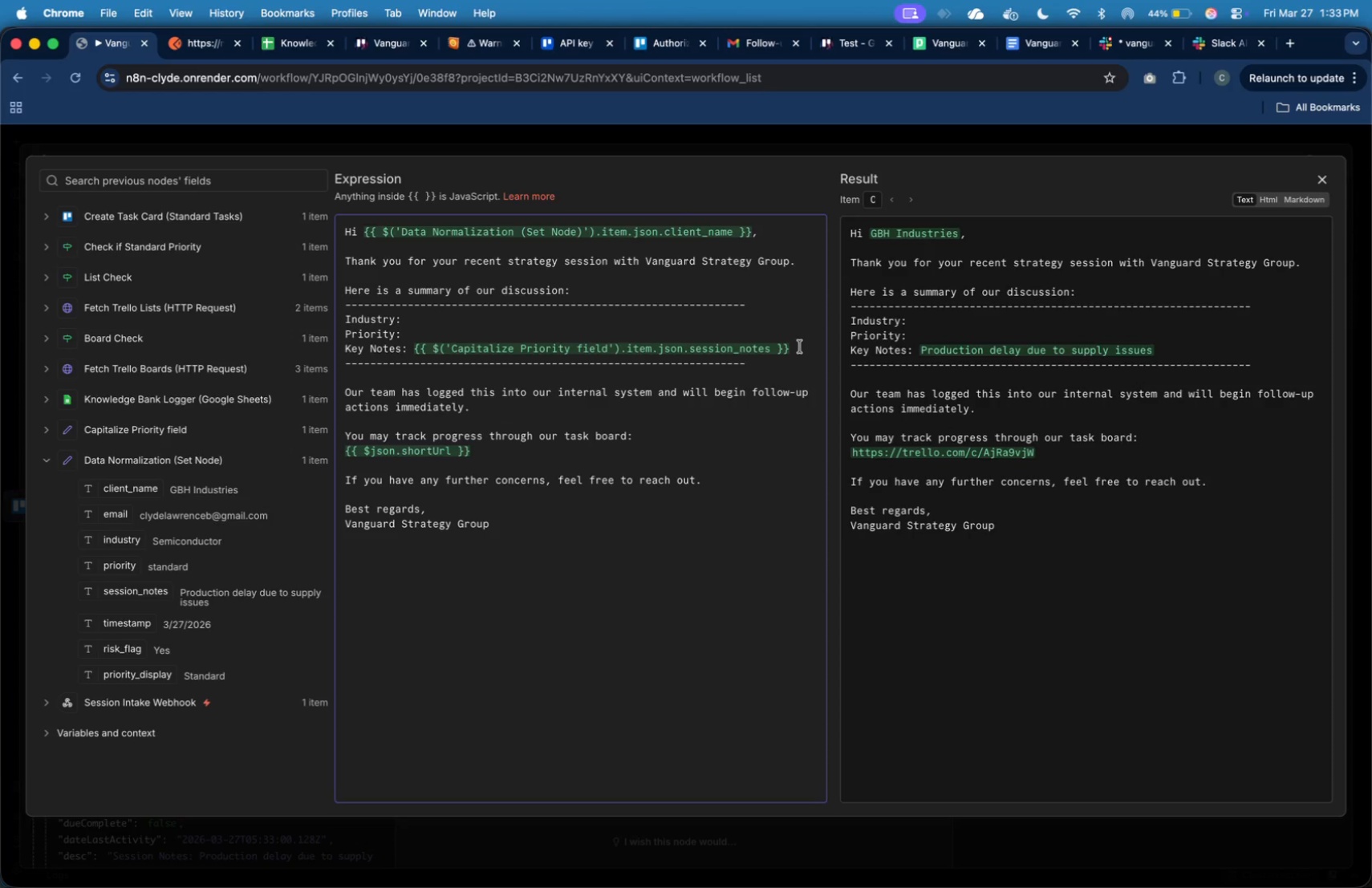 
left_click_drag(start_coordinate=[802, 347], to_coordinate=[416, 344])
 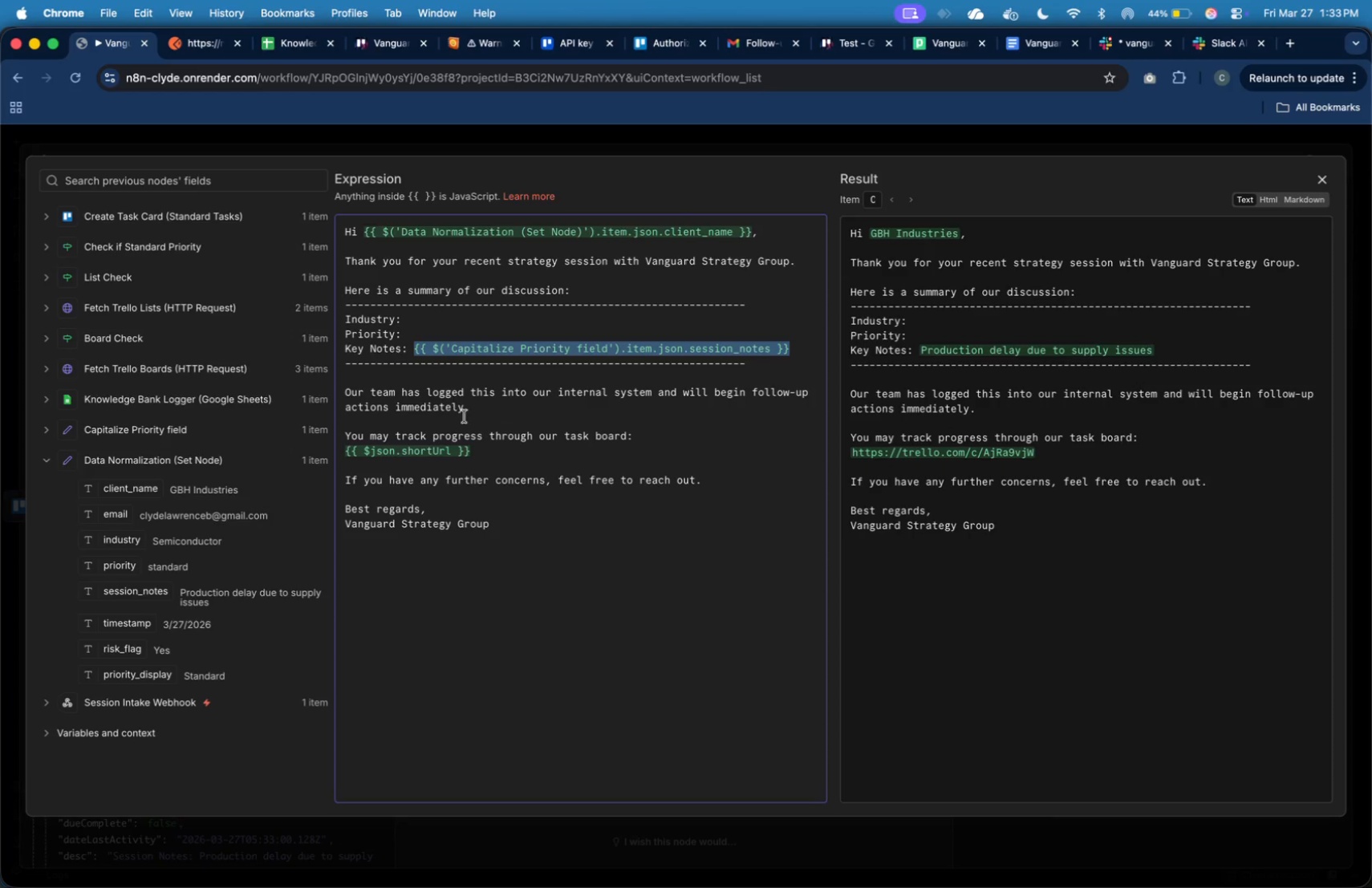 
key(Backspace)
 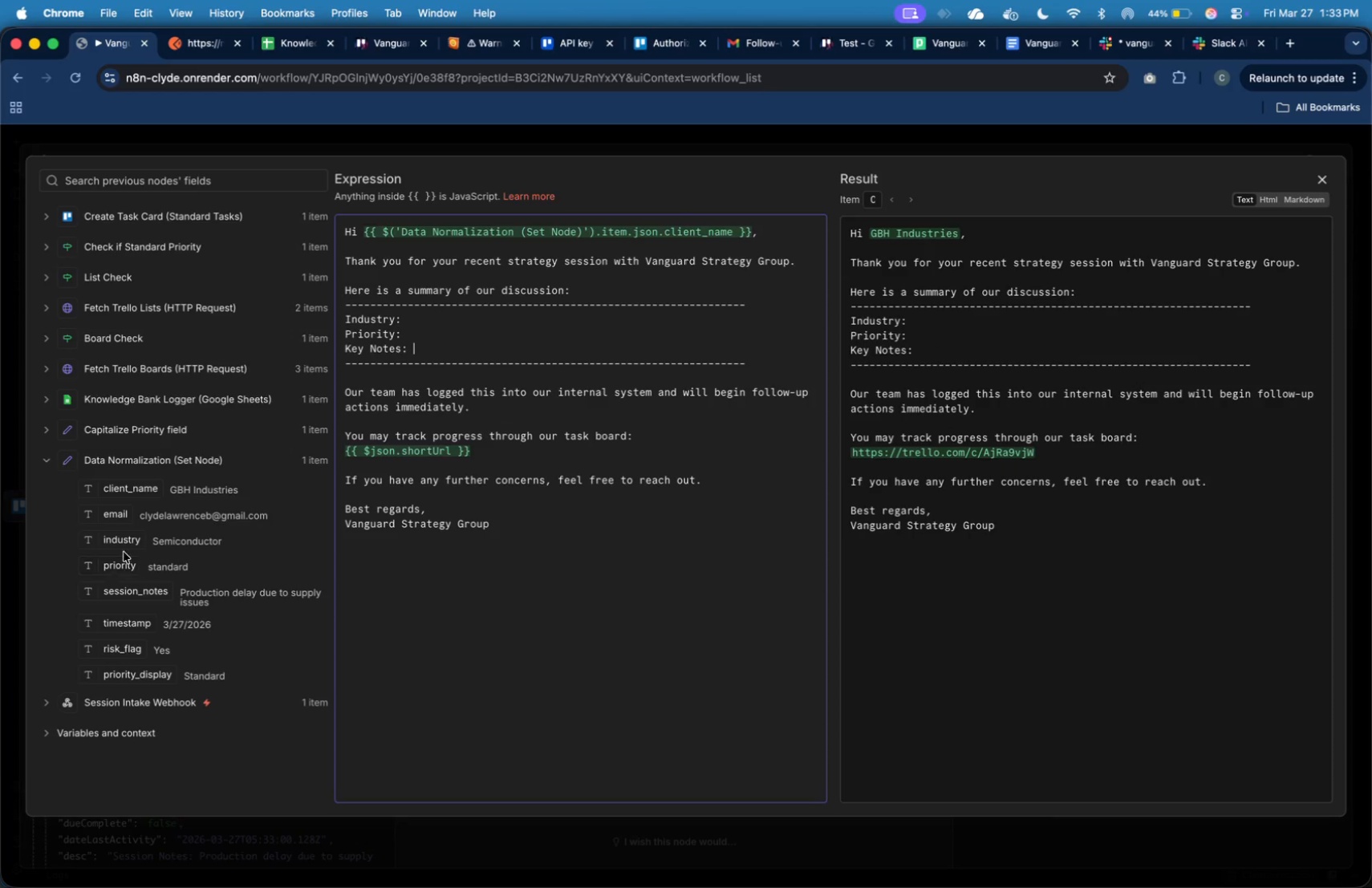 
left_click([126, 529])
 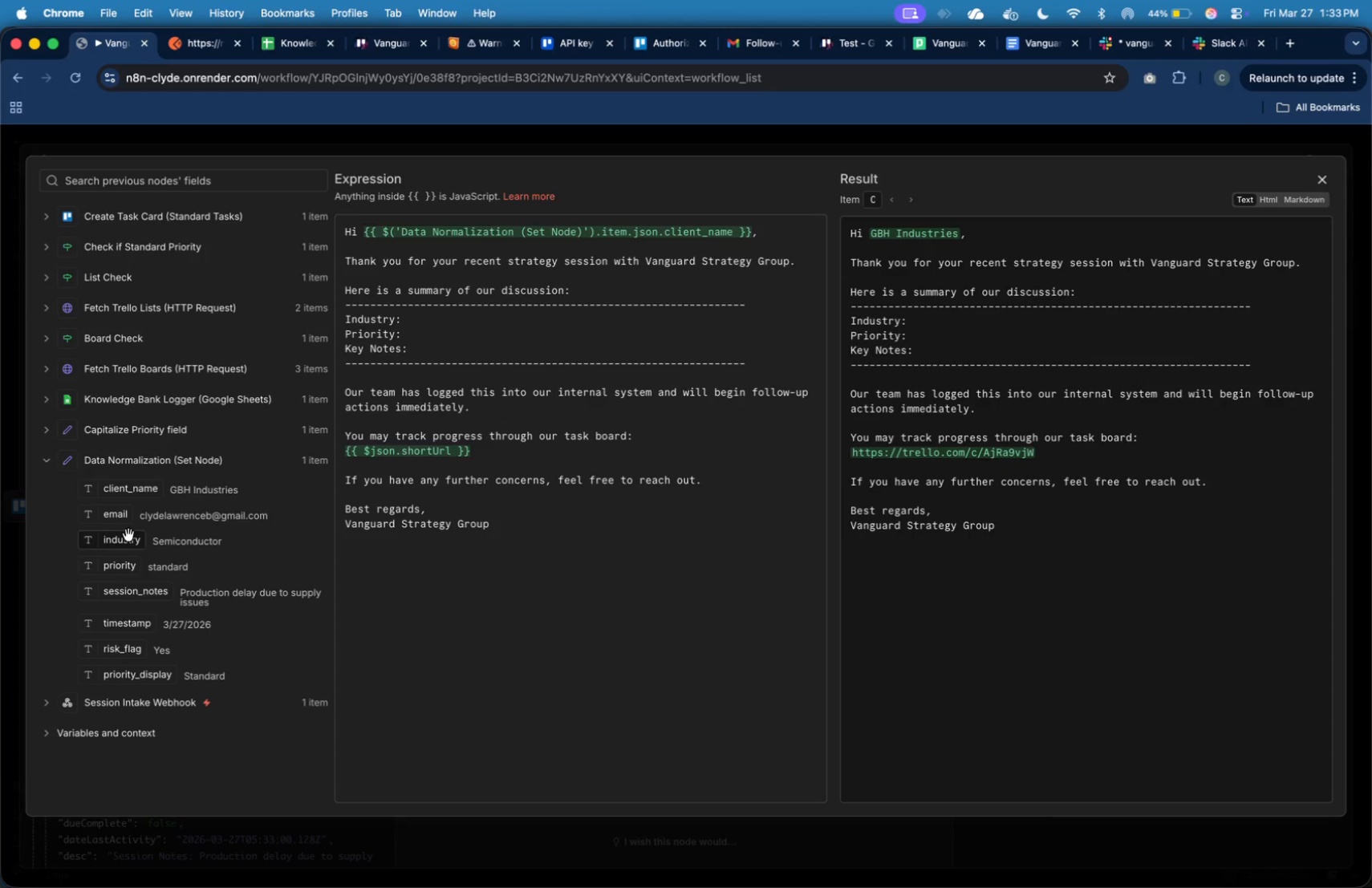 
left_click_drag(start_coordinate=[128, 536], to_coordinate=[412, 323])
 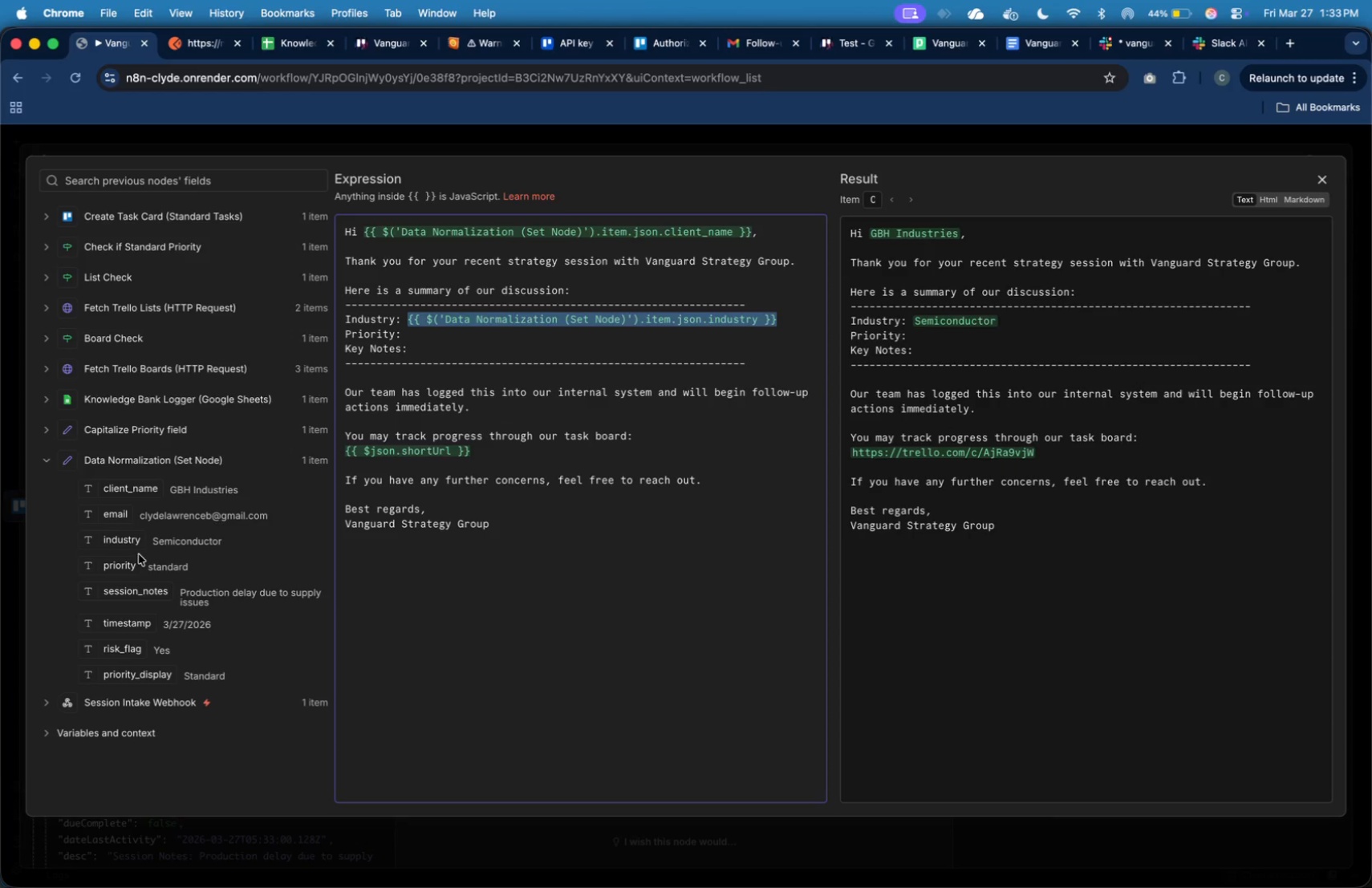 
left_click_drag(start_coordinate=[132, 563], to_coordinate=[420, 339])
 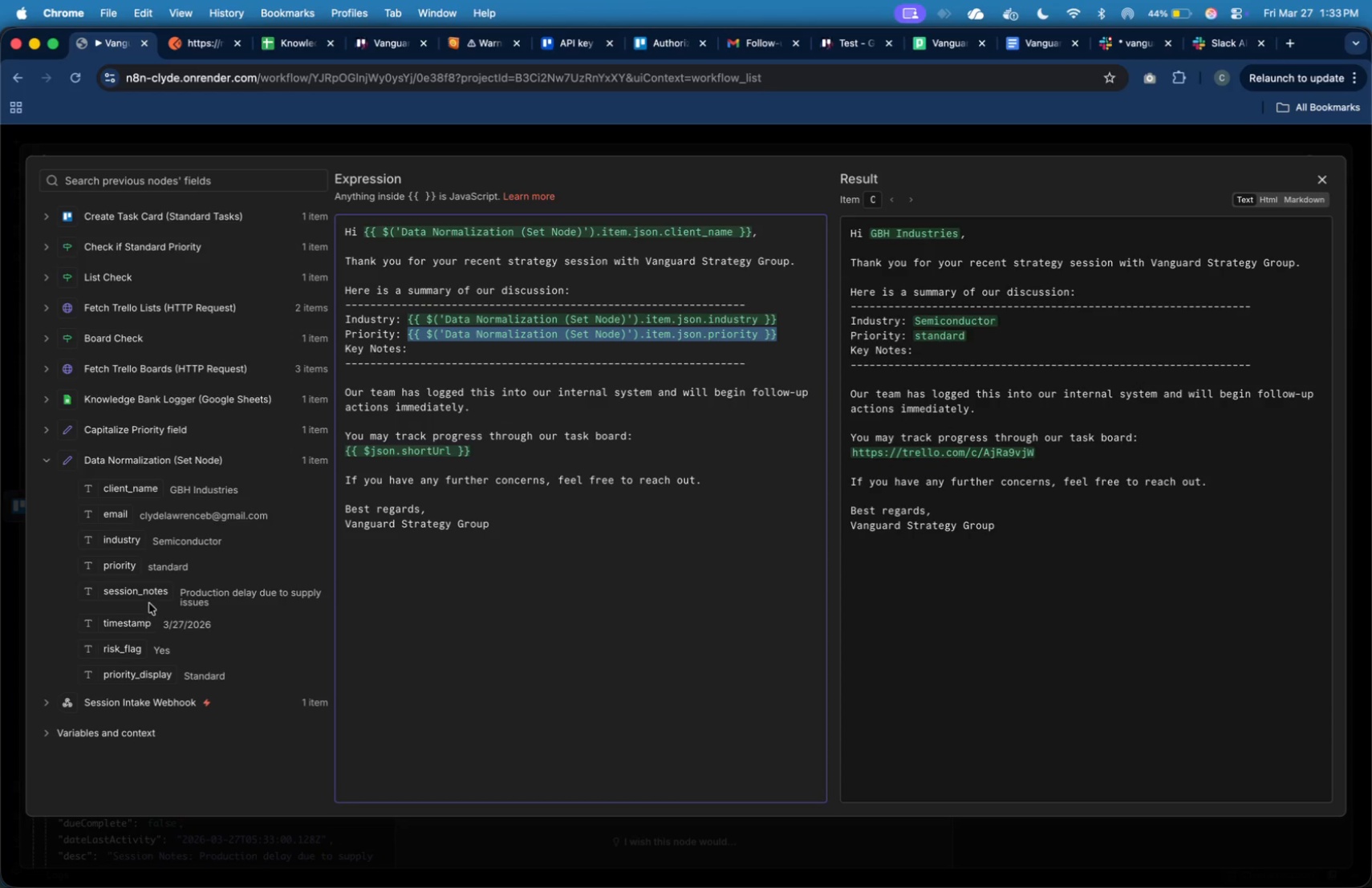 
left_click_drag(start_coordinate=[152, 589], to_coordinate=[439, 355])
 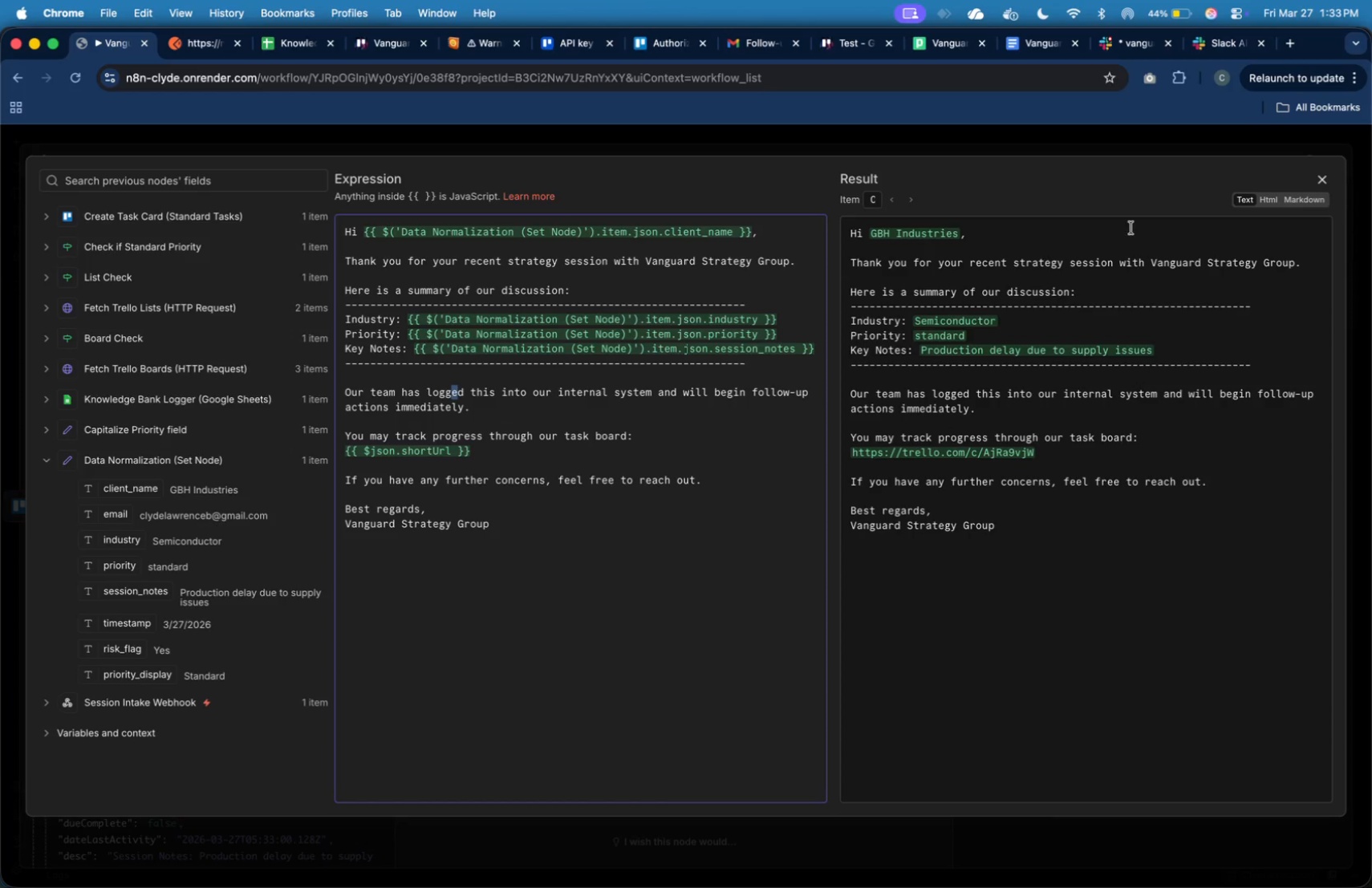 
left_click([1317, 182])
 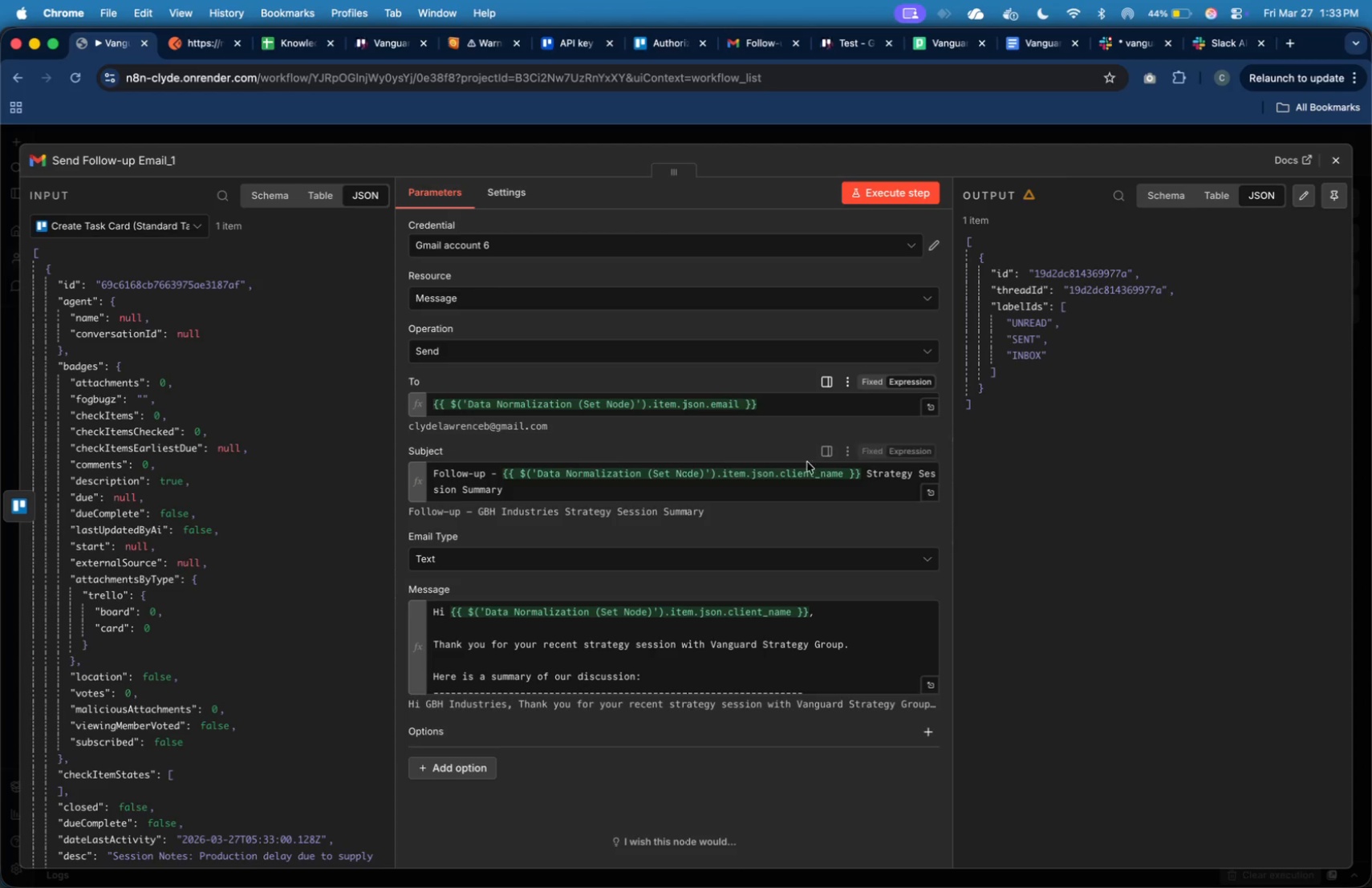 
left_click([783, 493])
 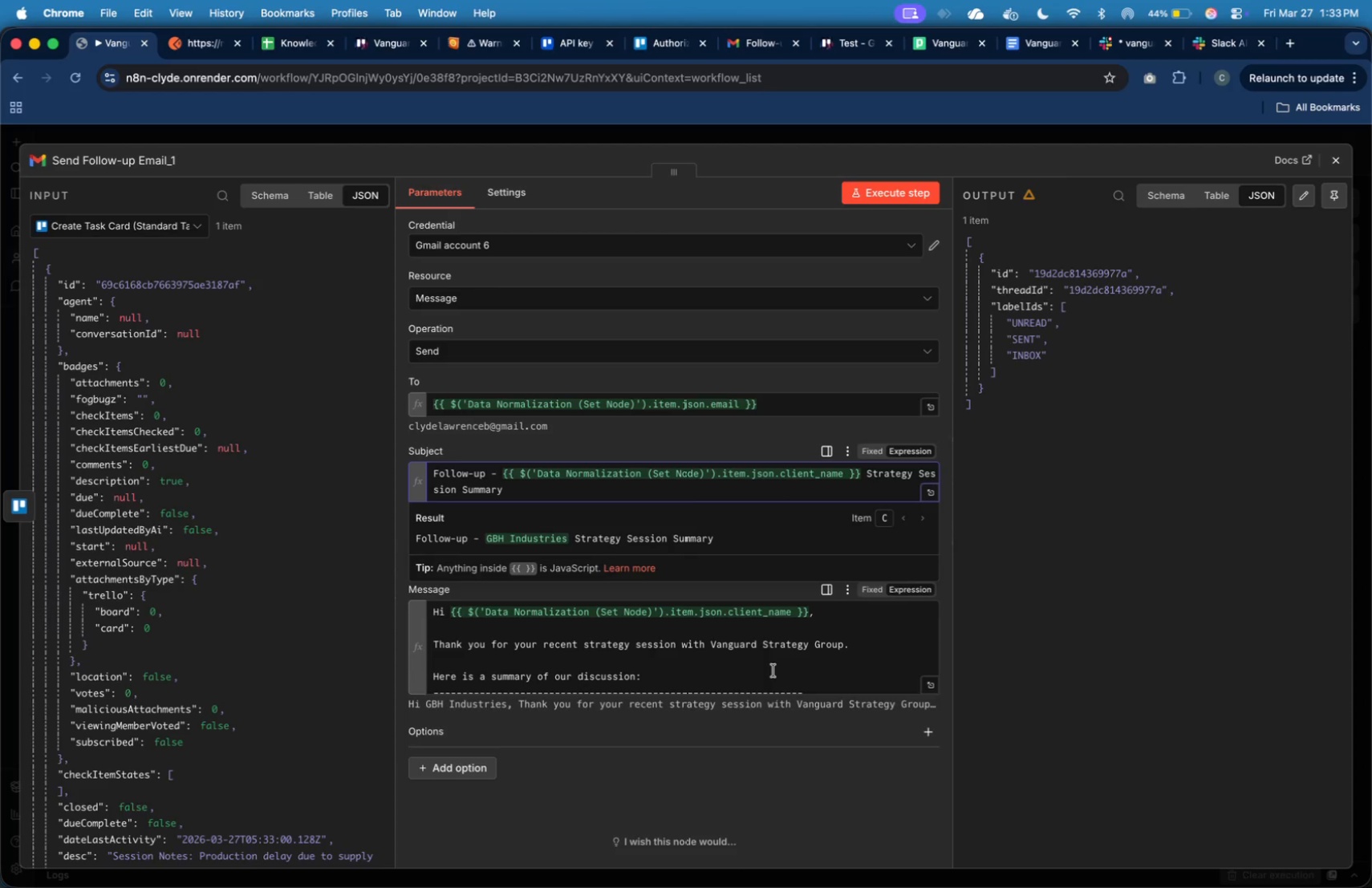 
key(Meta+A)
 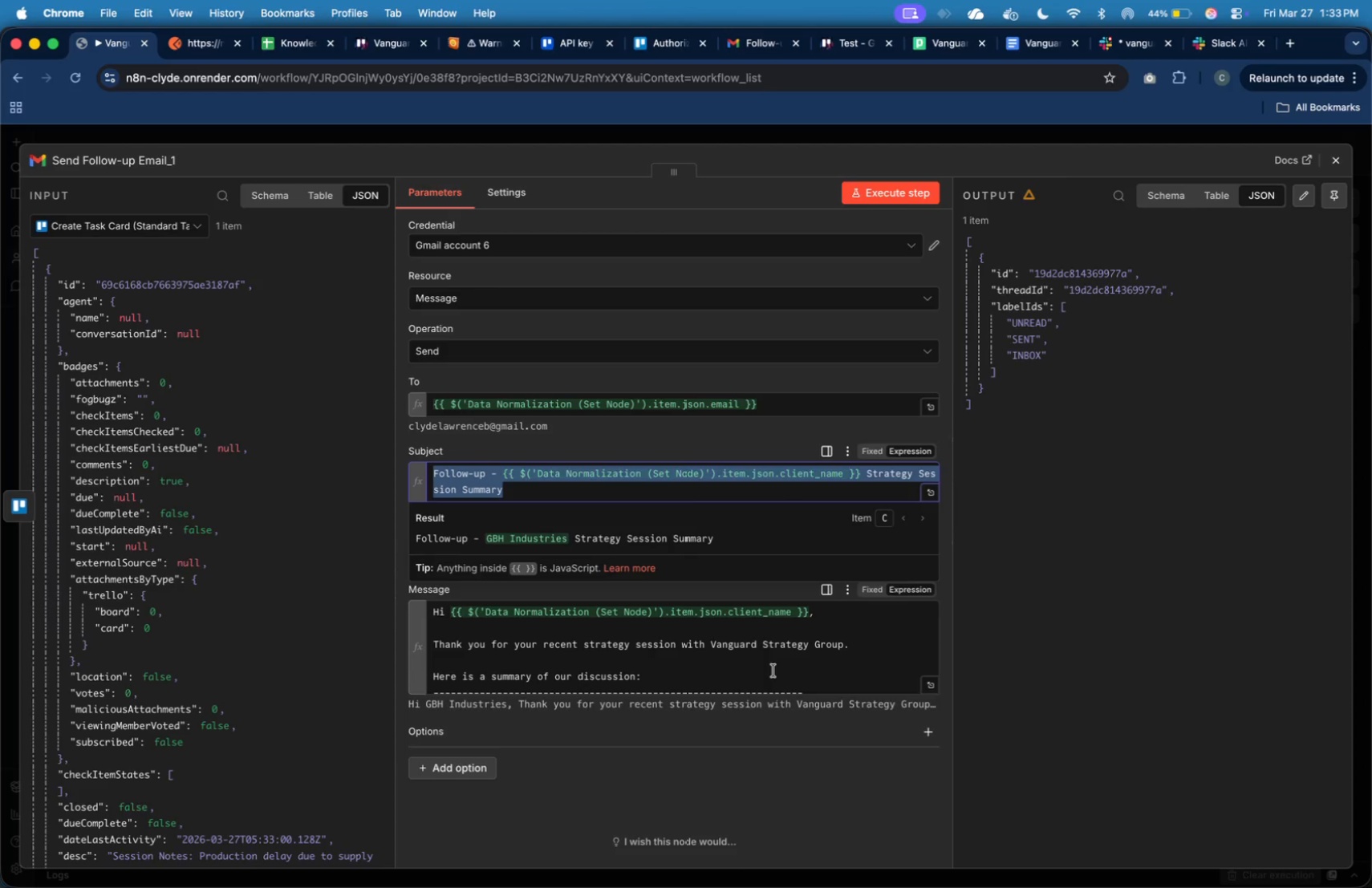 
key(Meta+C)
 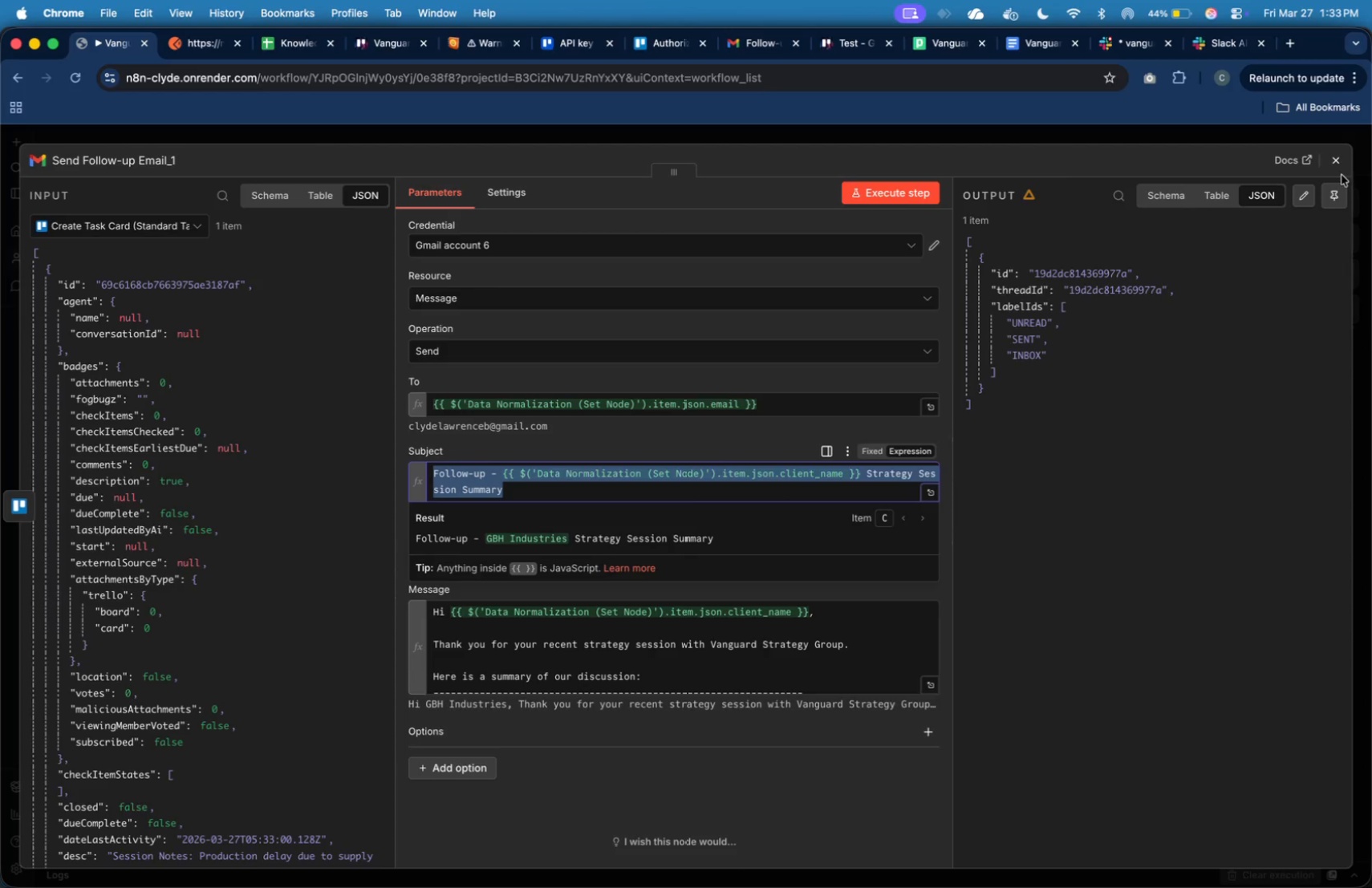 
left_click([1338, 168])
 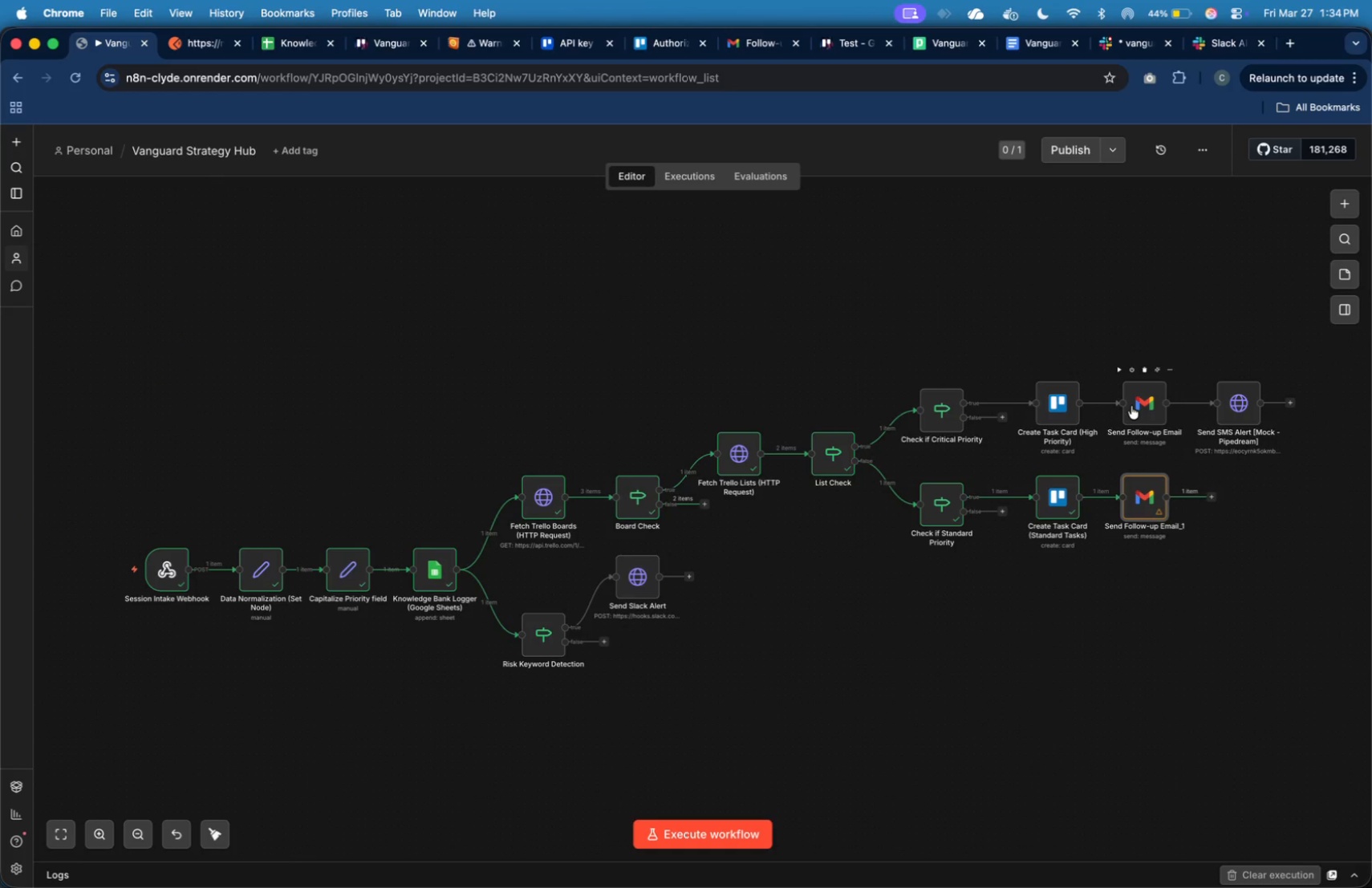 
double_click([1135, 408])
 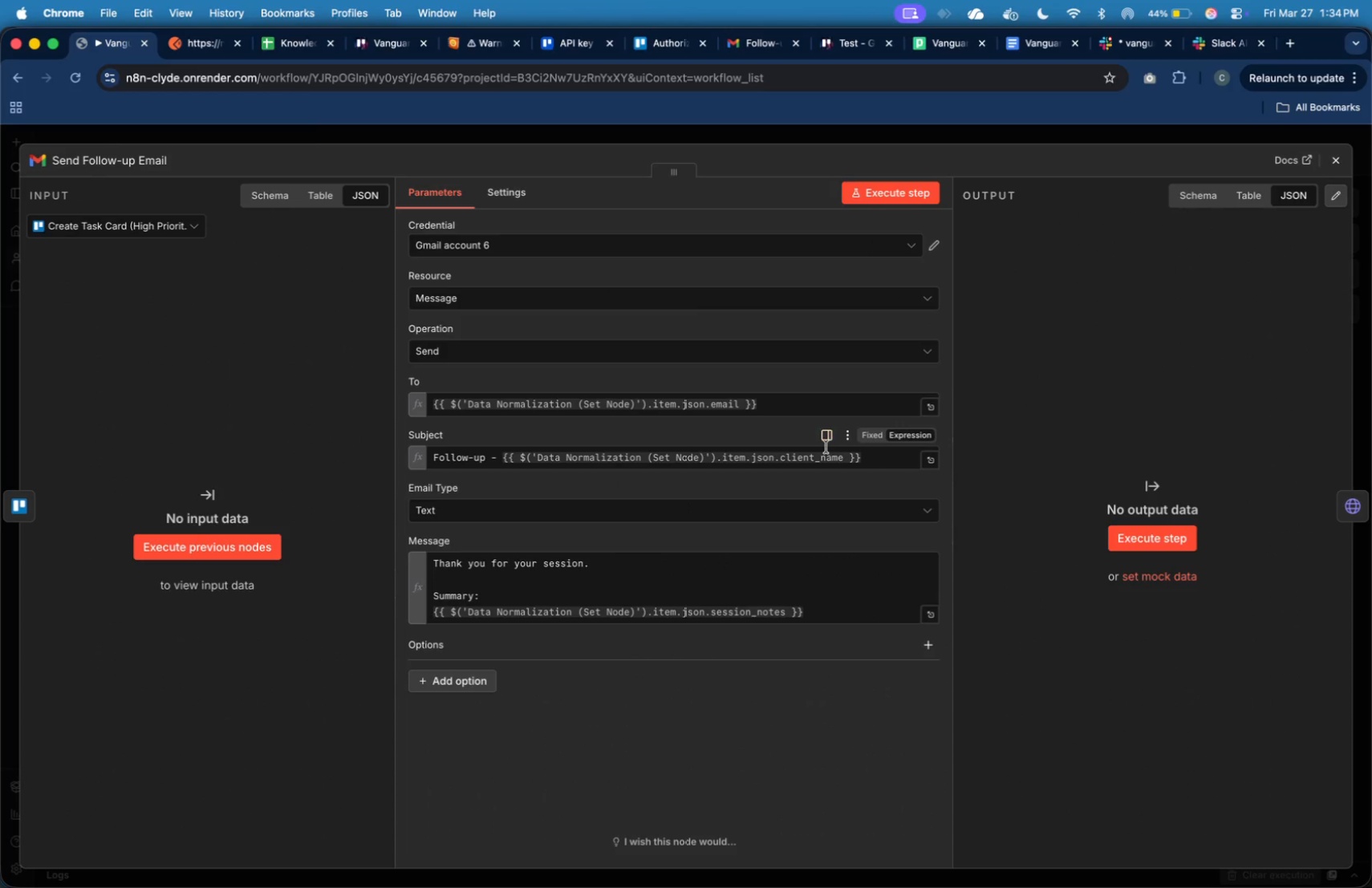 
left_click([827, 461])
 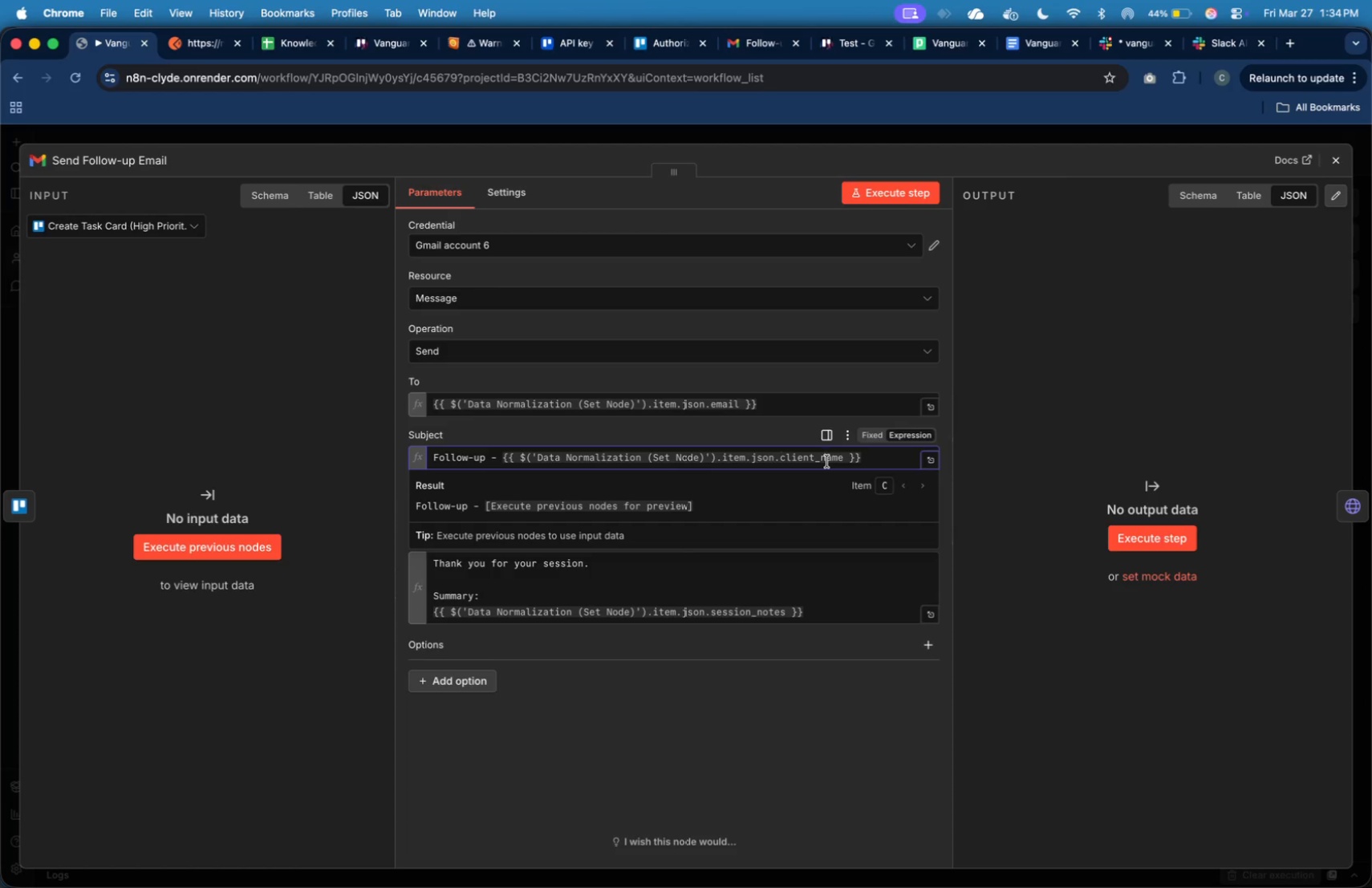 
key(Meta+A)
 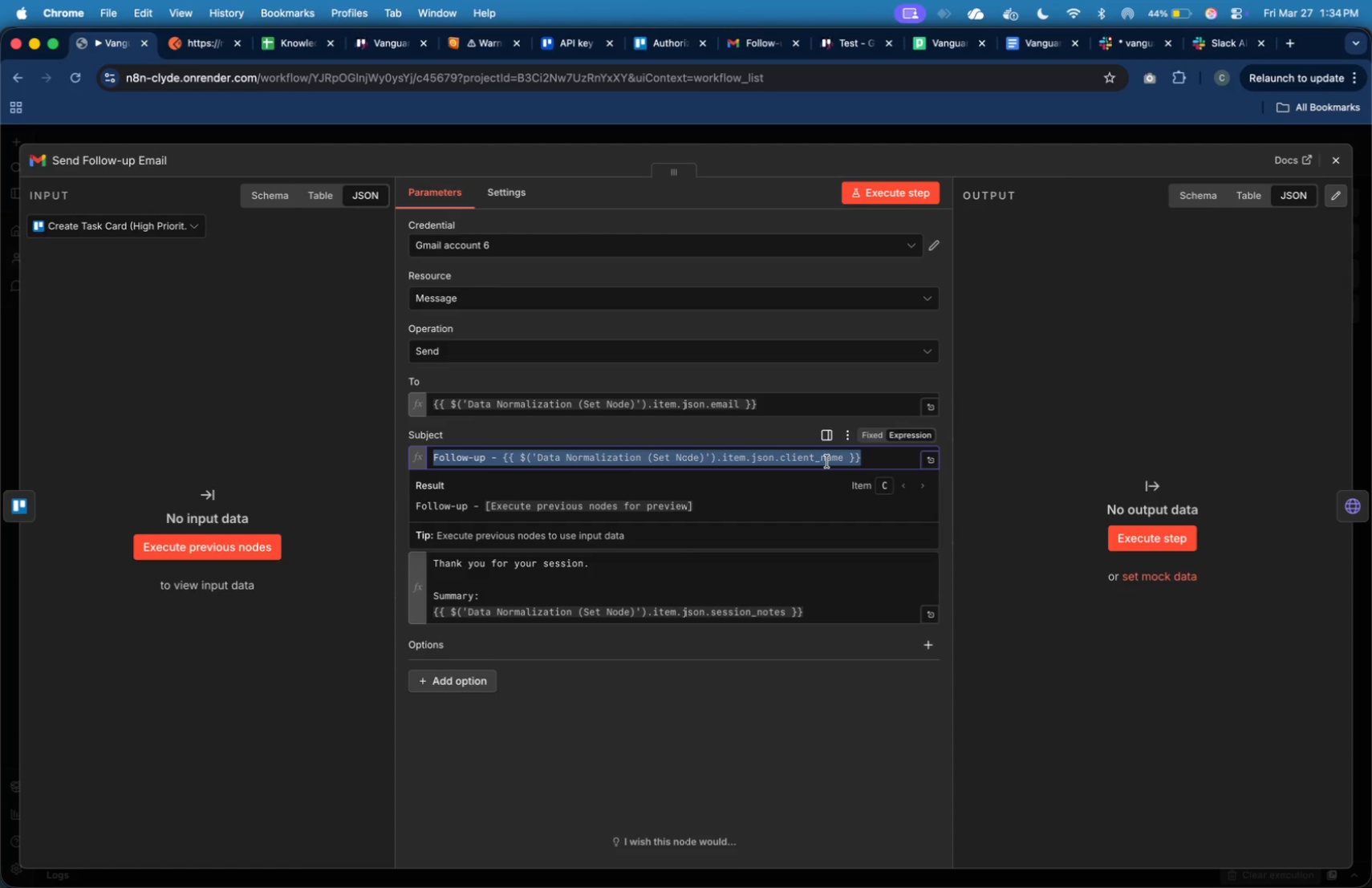 
key(Meta+V)
 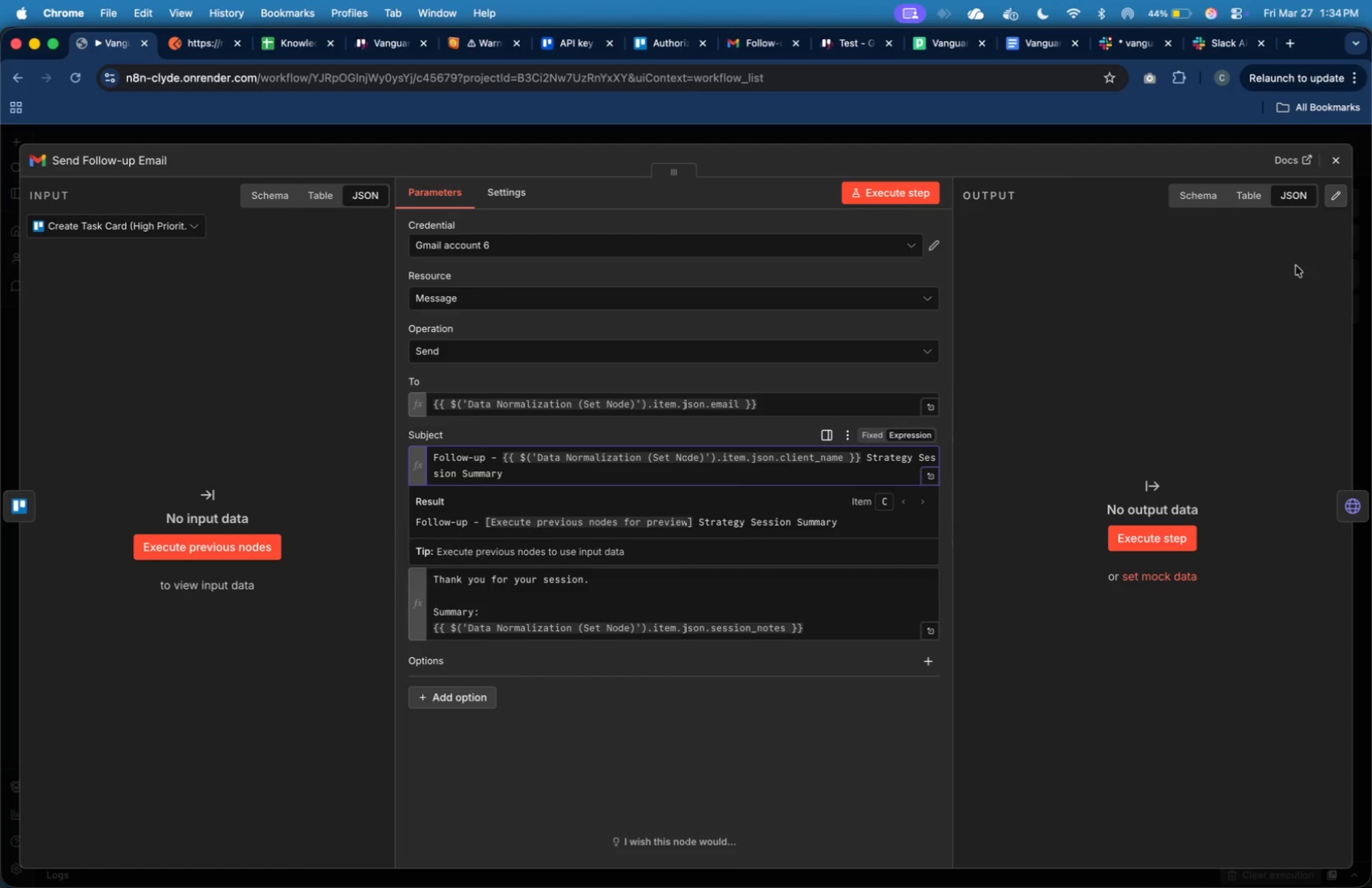 
left_click([1339, 167])
 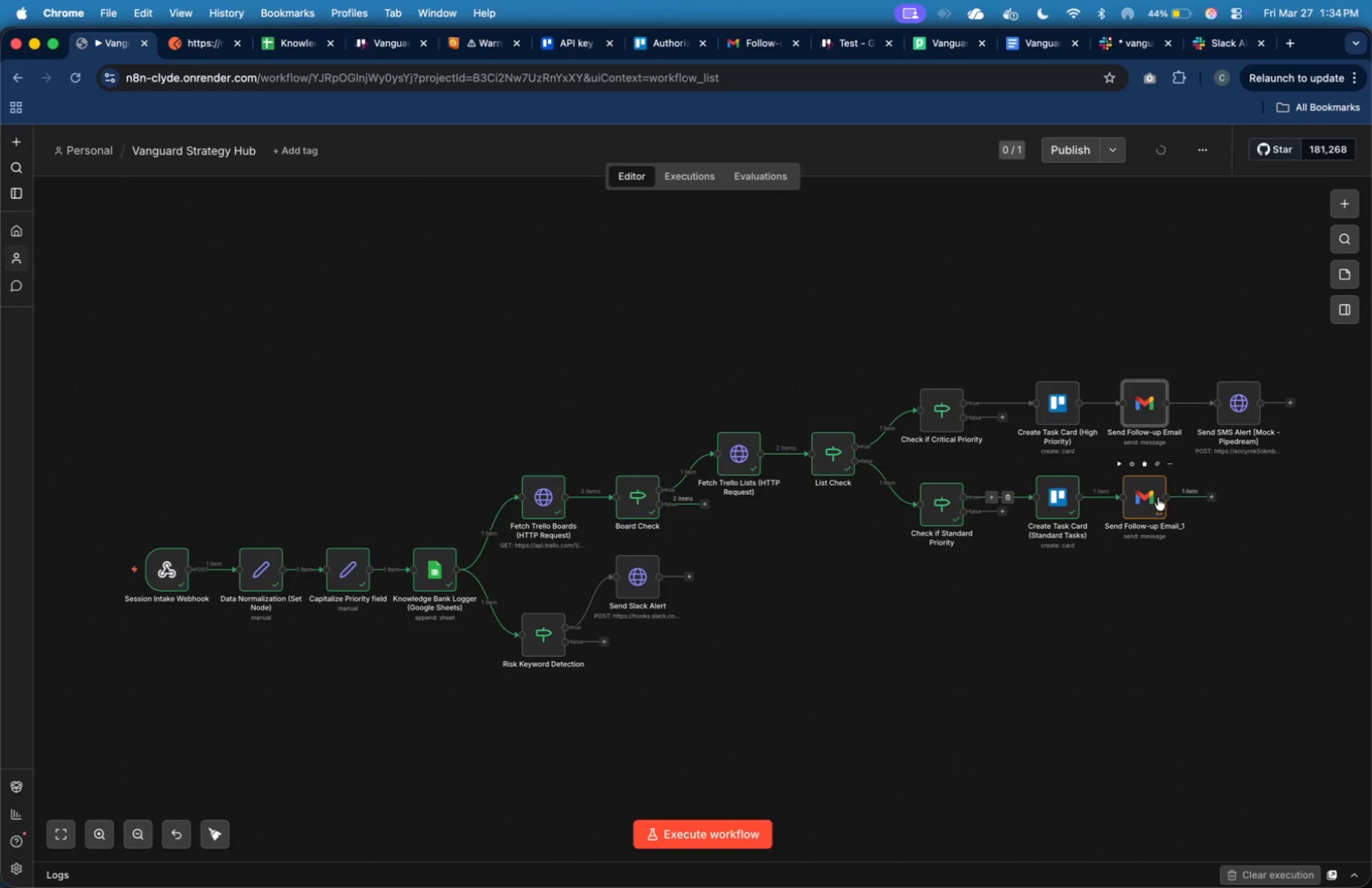 
double_click([1158, 497])
 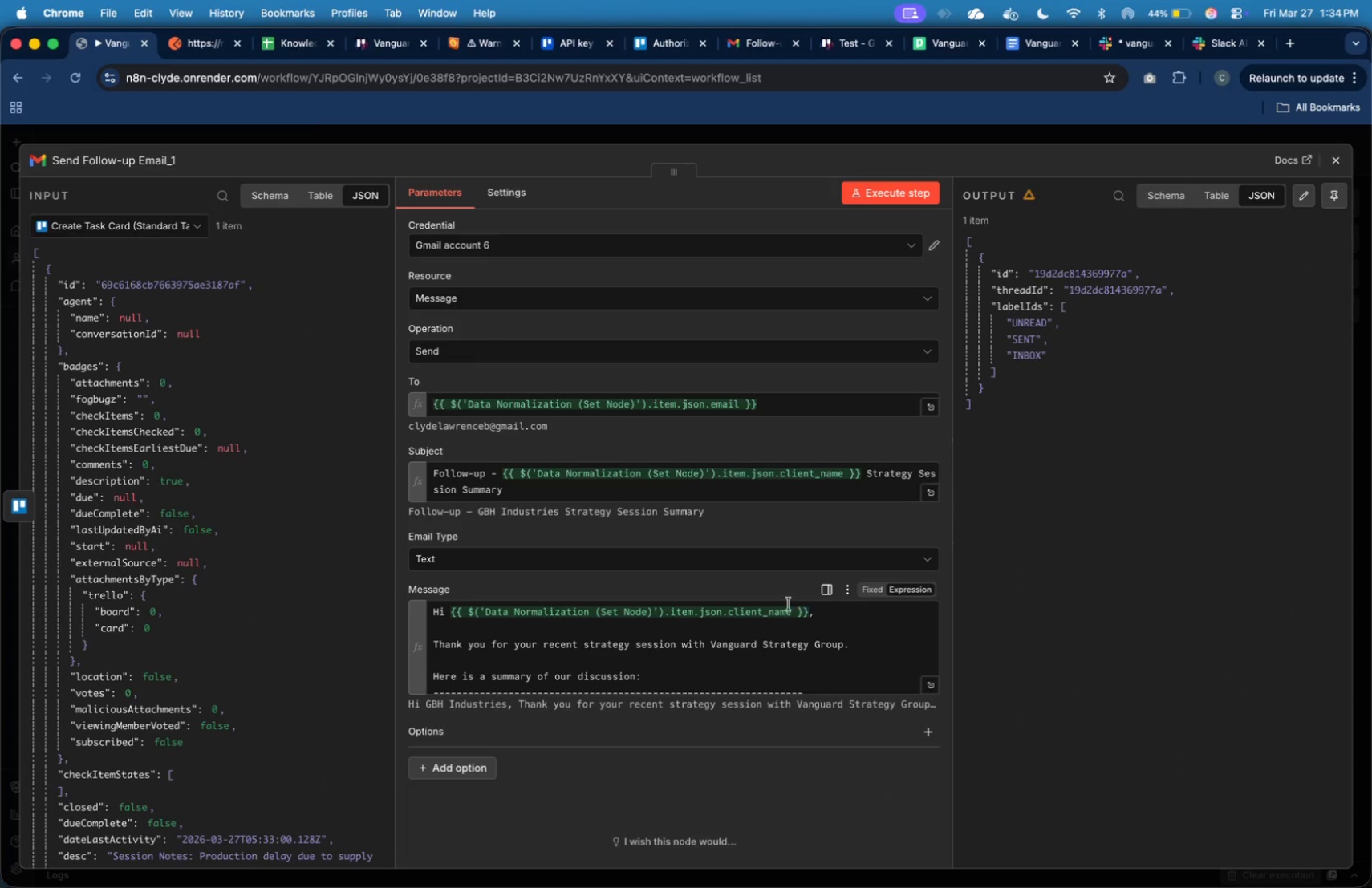 
left_click([782, 631])
 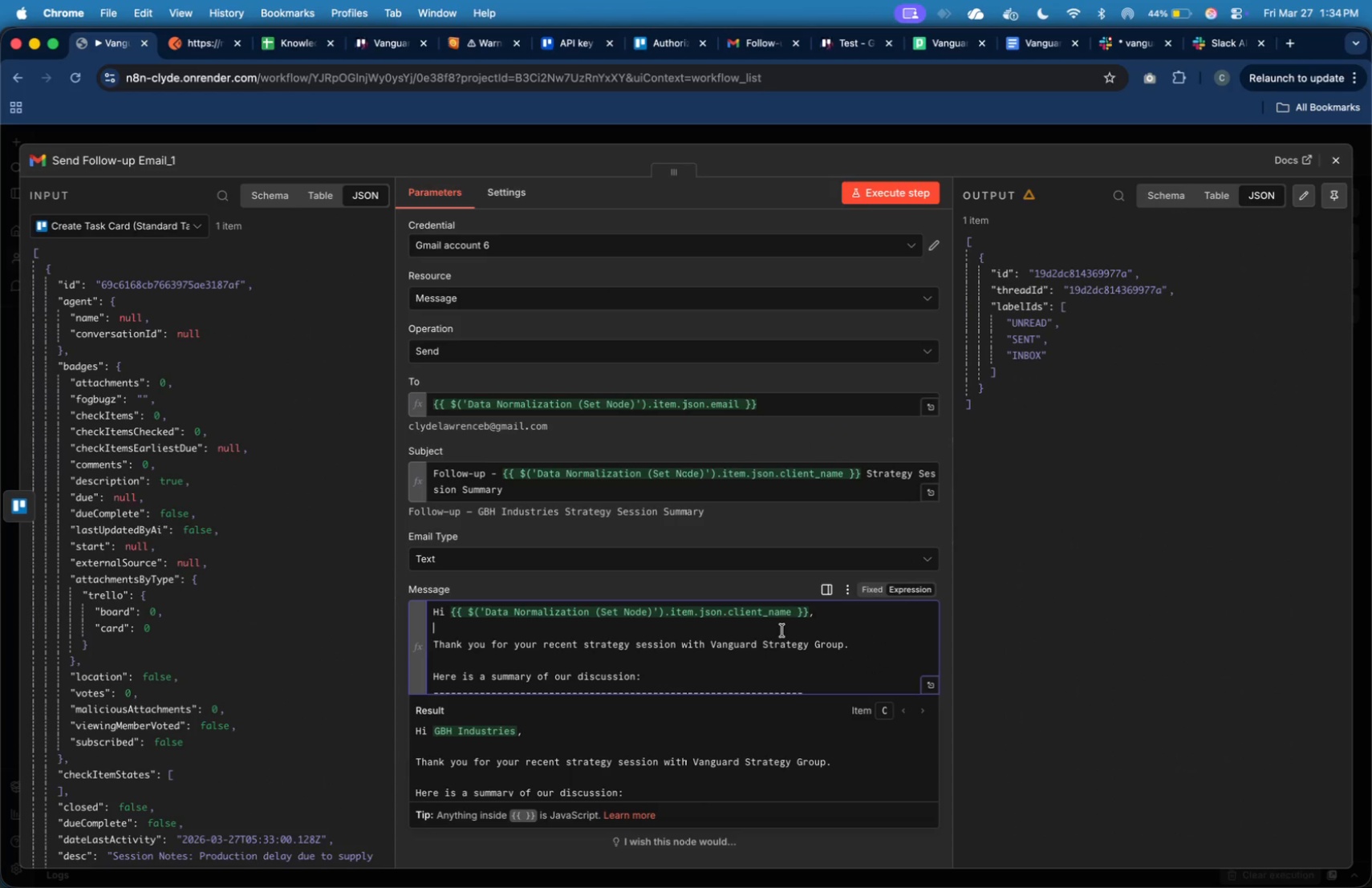 
key(Meta+A)
 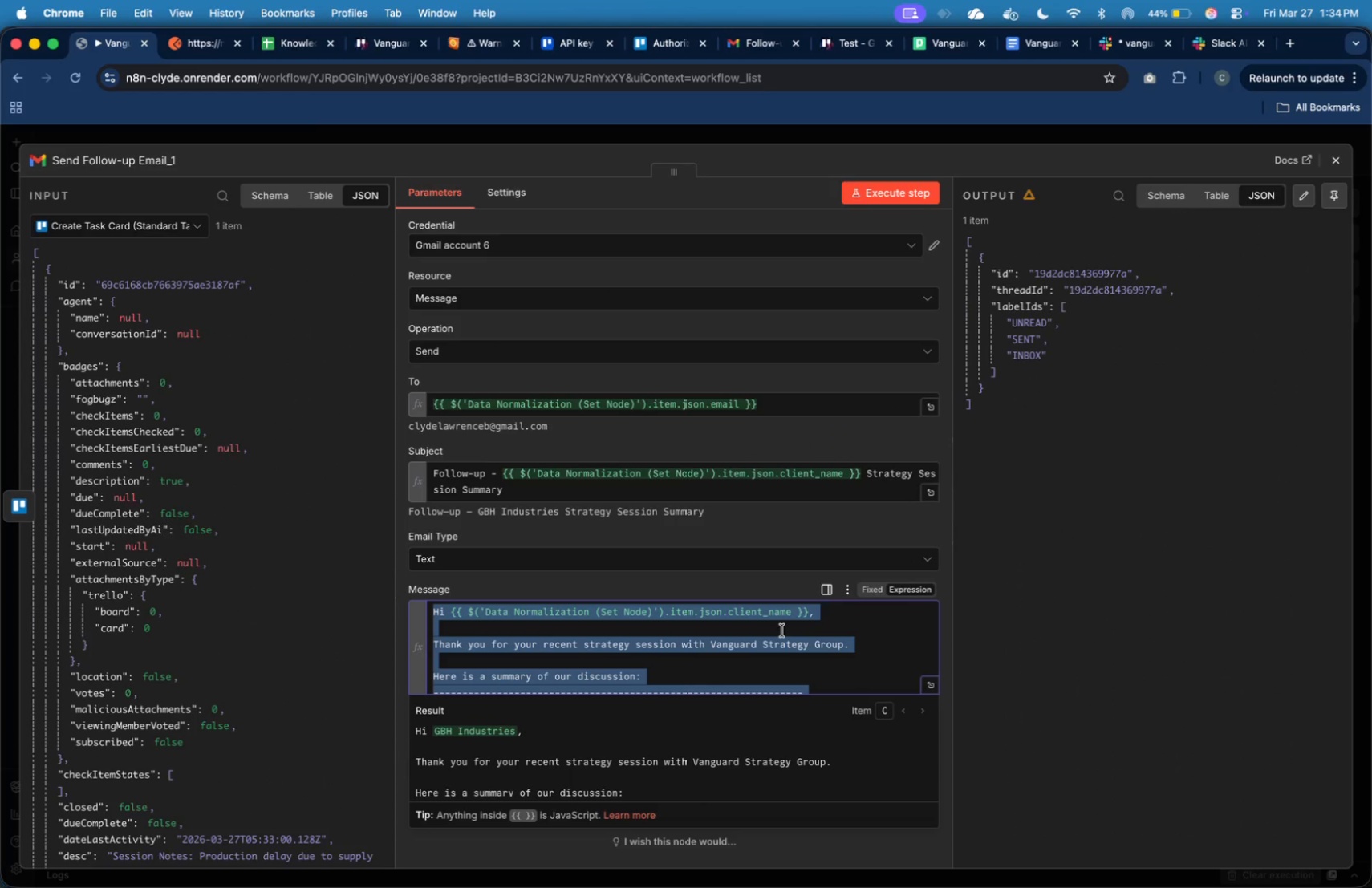 
key(Meta+C)
 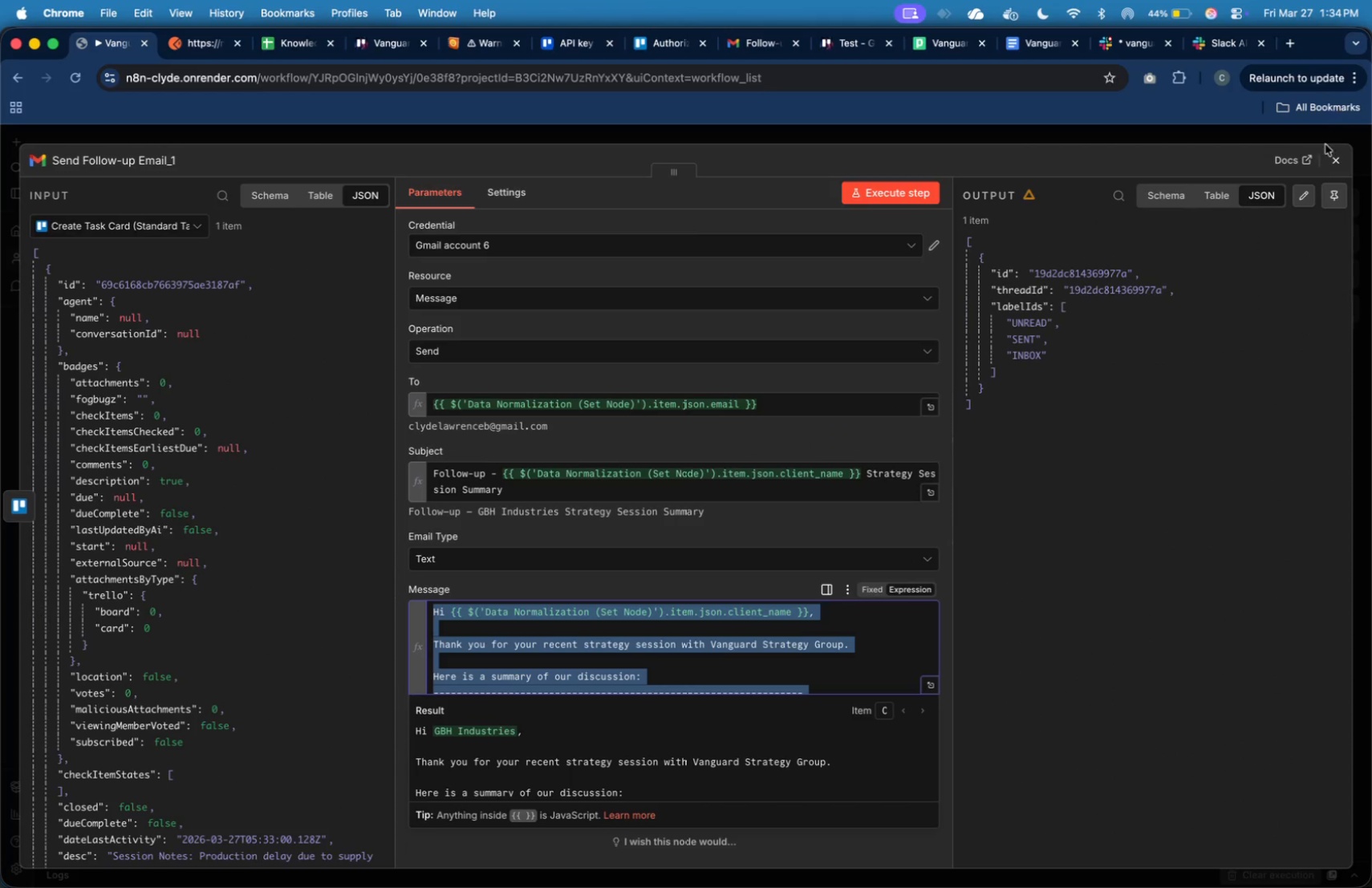 
left_click([1333, 160])
 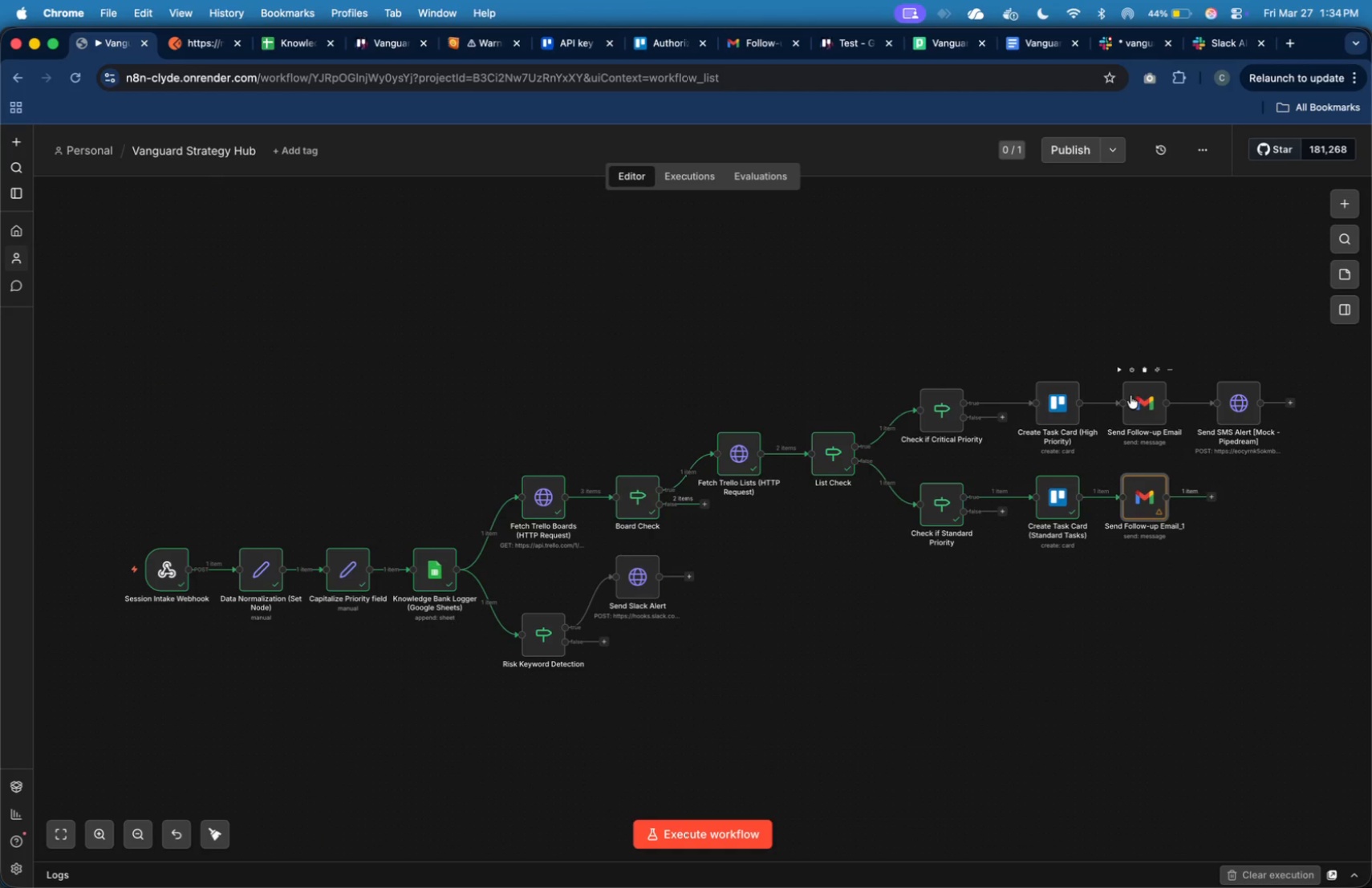 
double_click([1135, 399])
 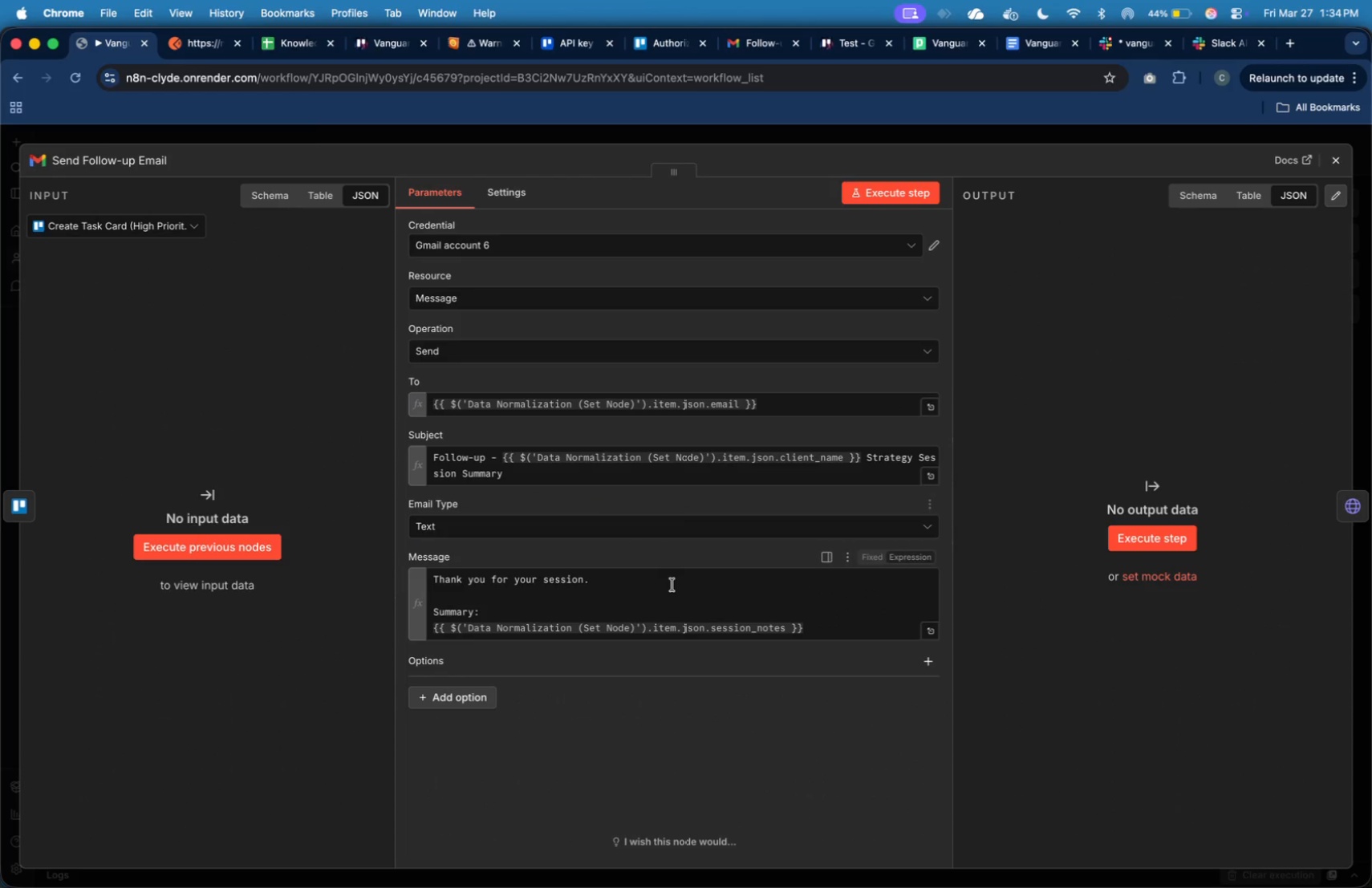 
left_click([672, 595])
 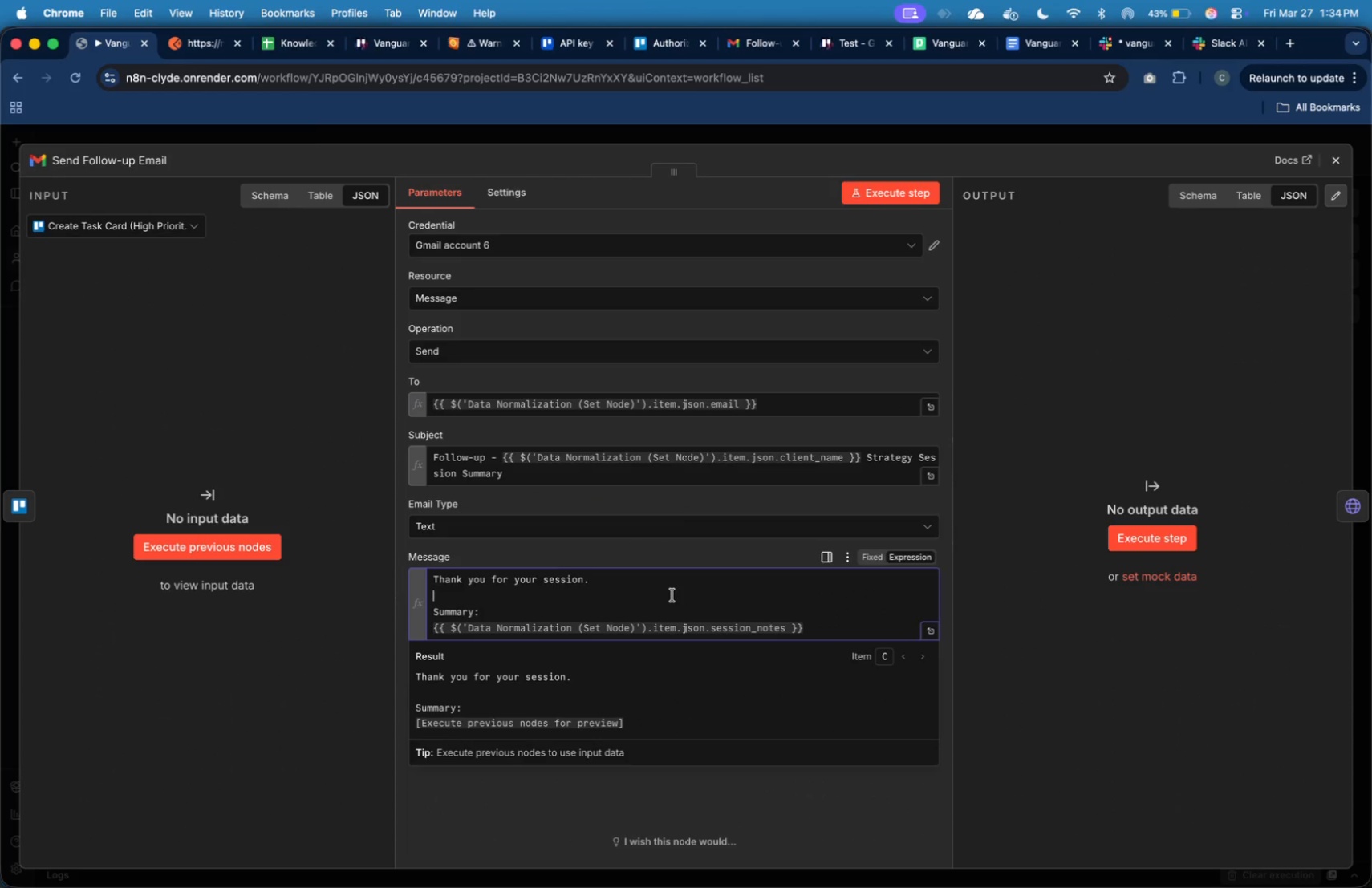 
key(Meta+A)
 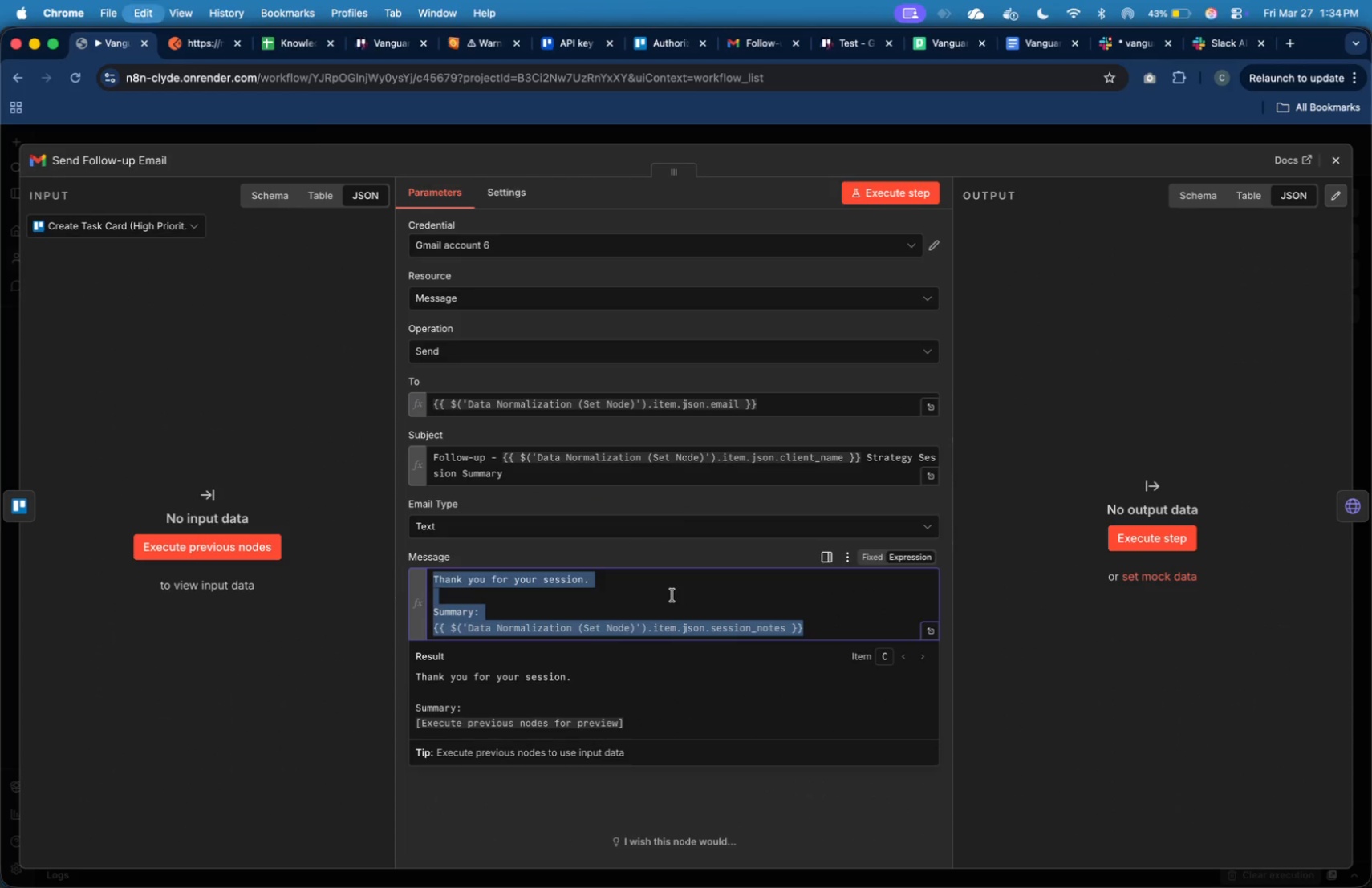 
key(Meta+V)
 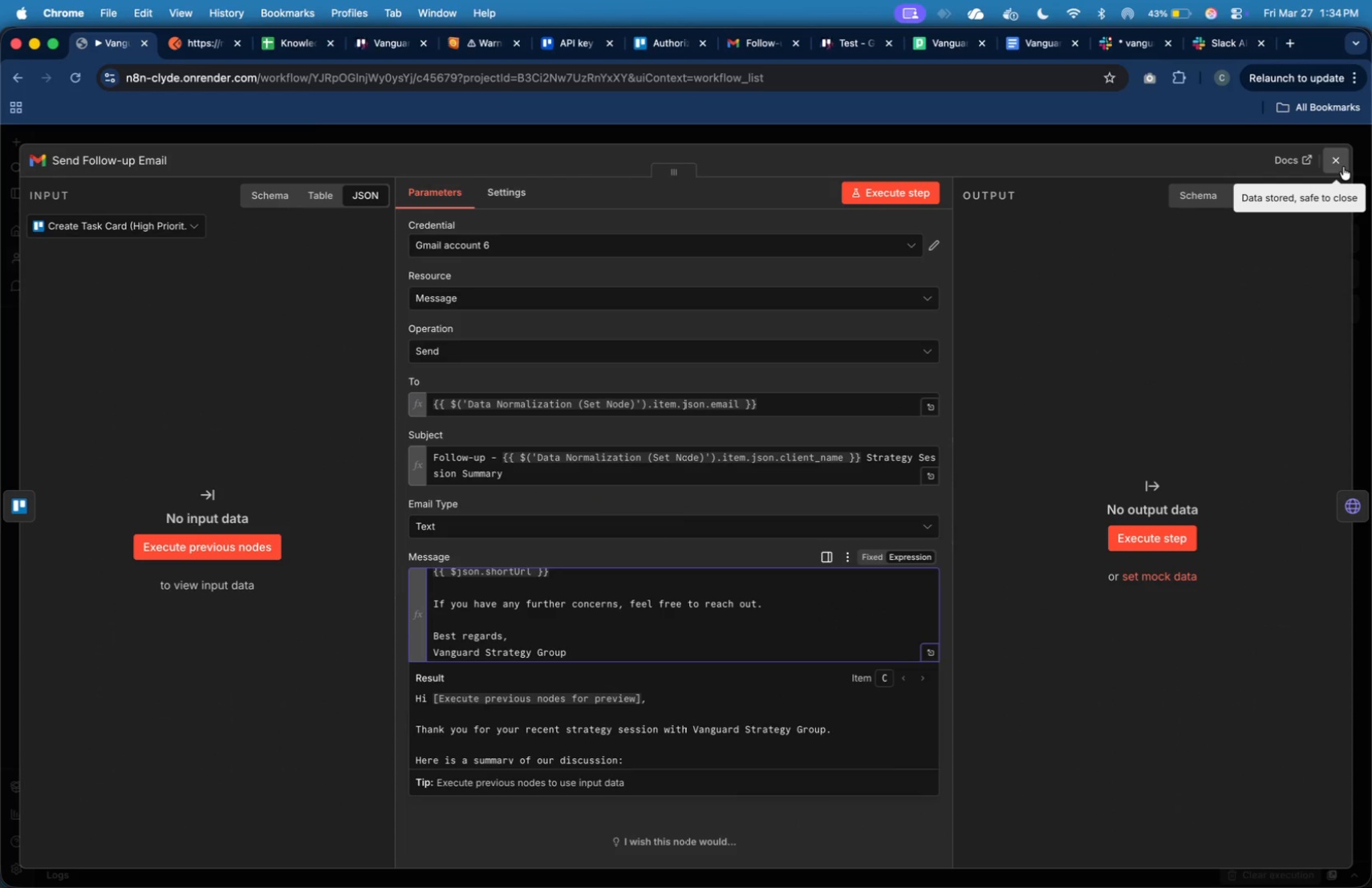 
left_click([1343, 167])
 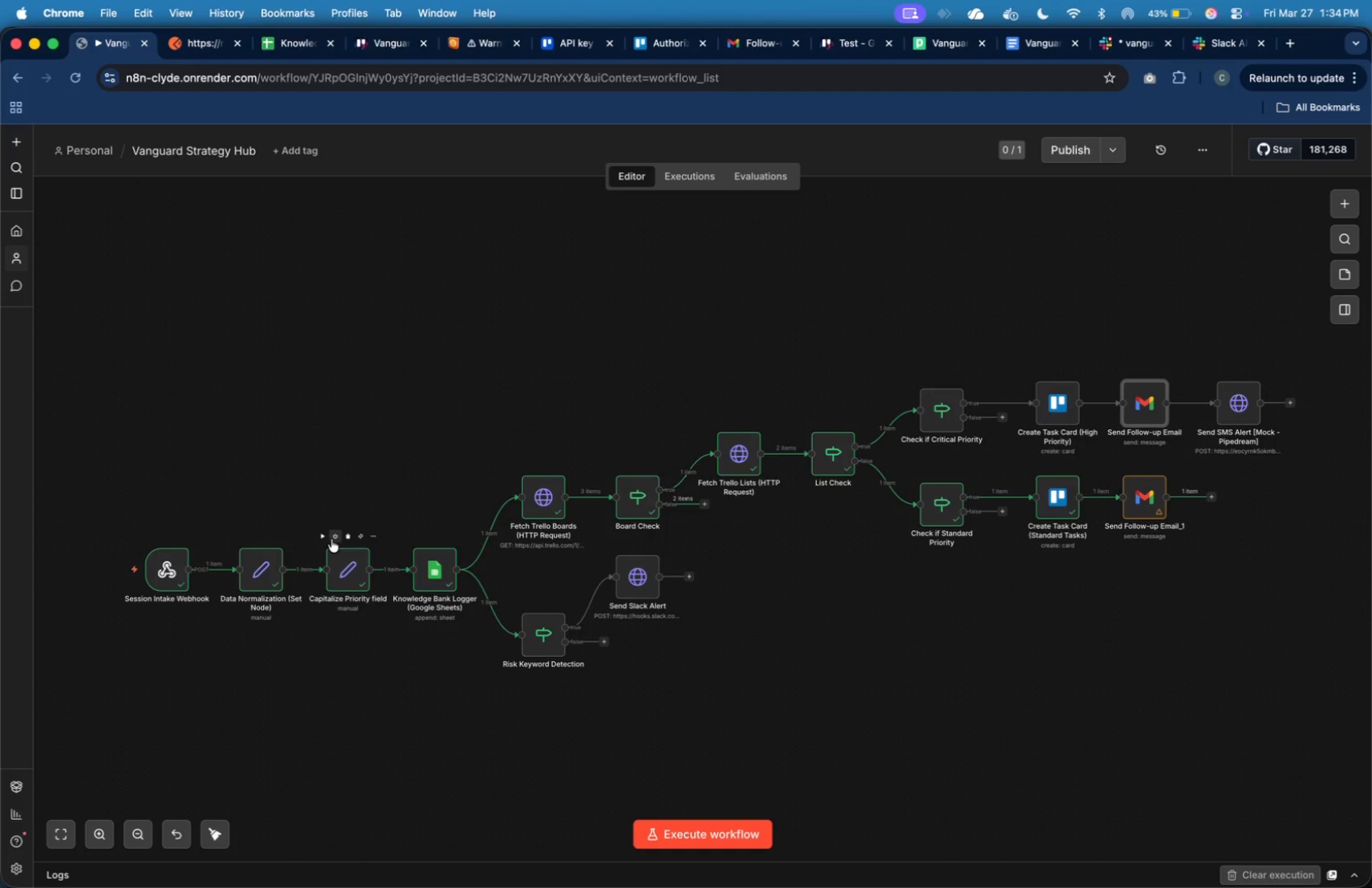 
wait(7.62)
 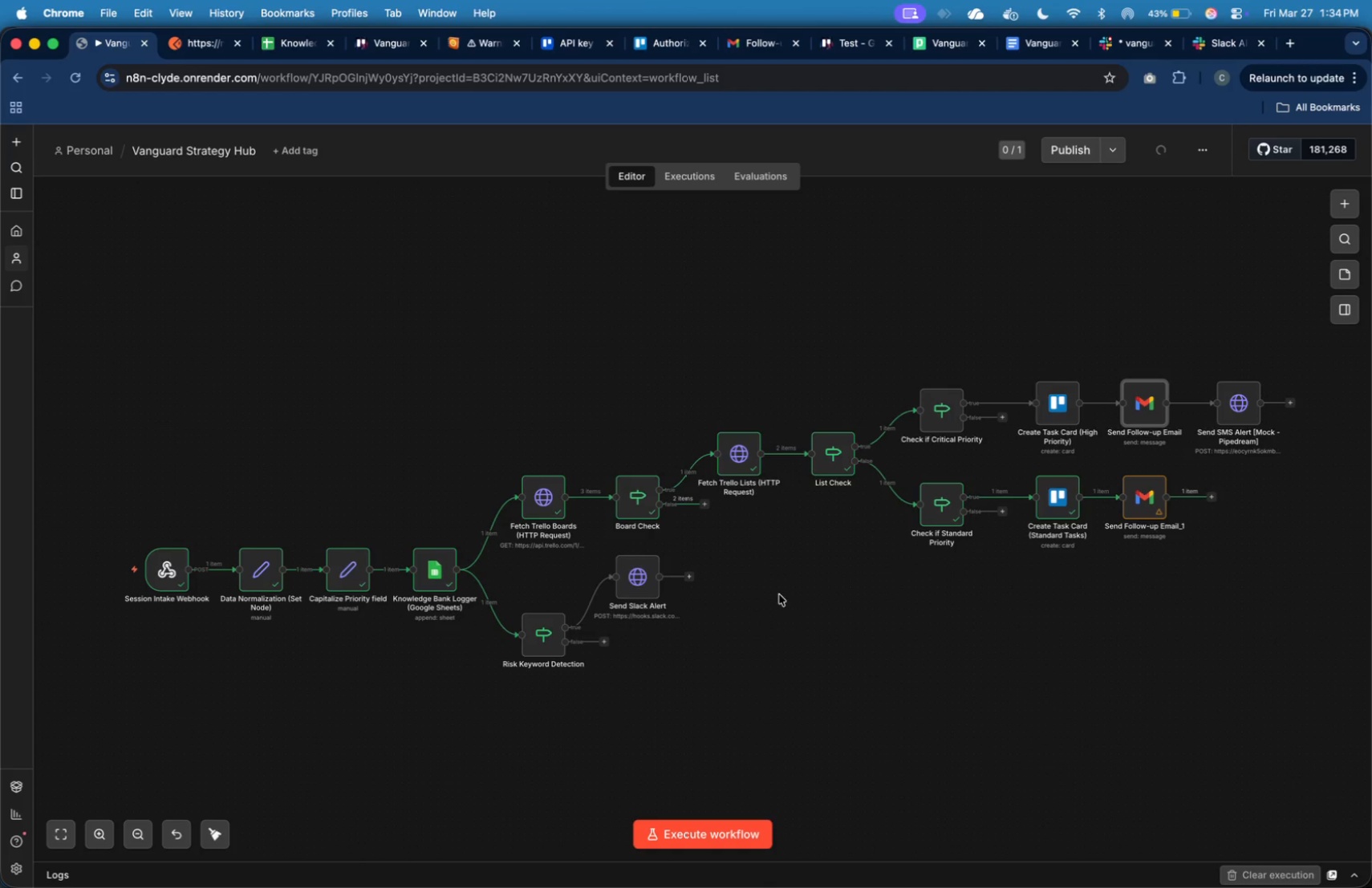 
double_click([440, 582])
 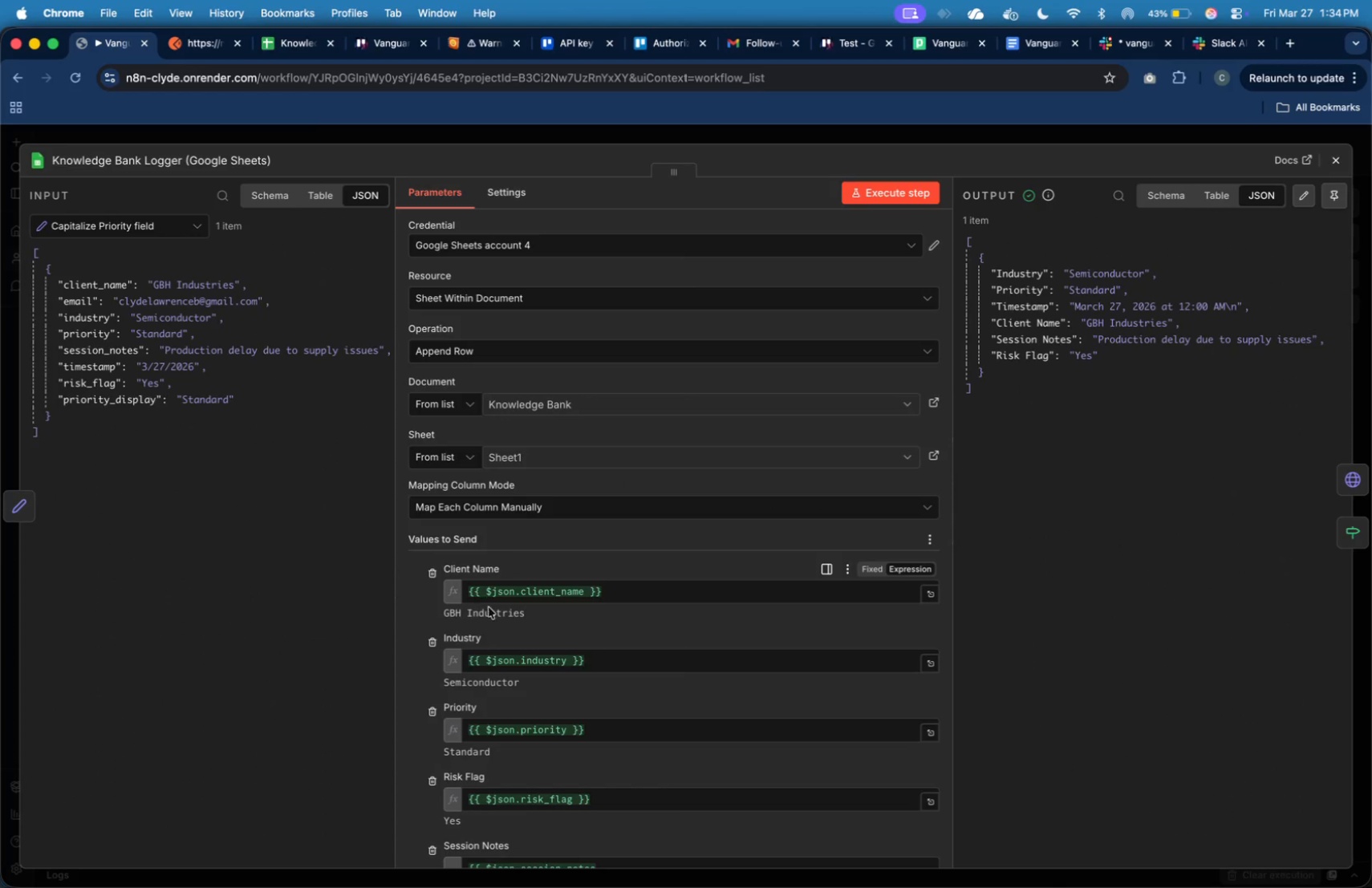 
scroll: coordinate [497, 607], scroll_direction: down, amount: 10.0
 